 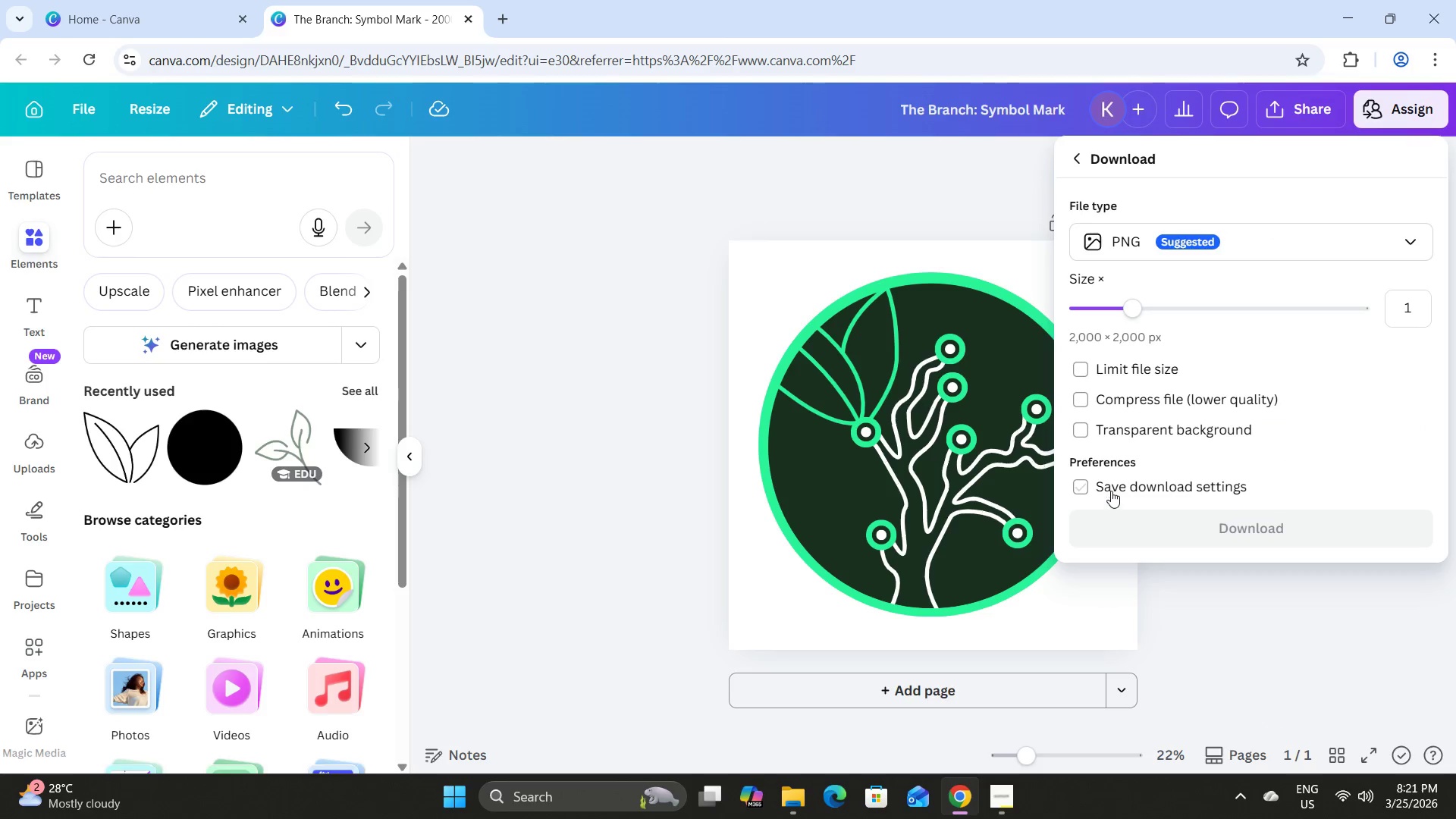 
left_click([1269, 239])
 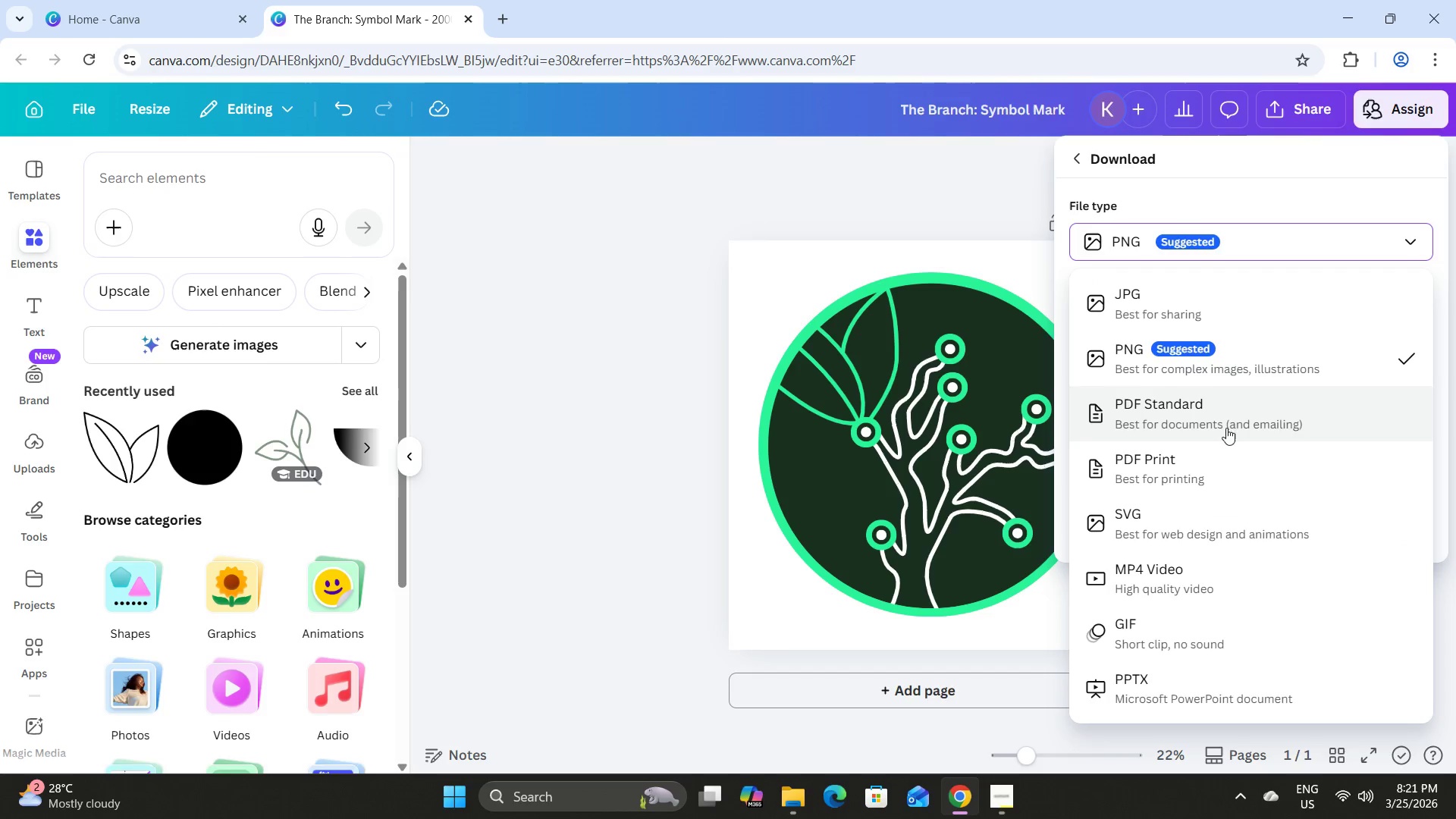 
left_click([1214, 470])
 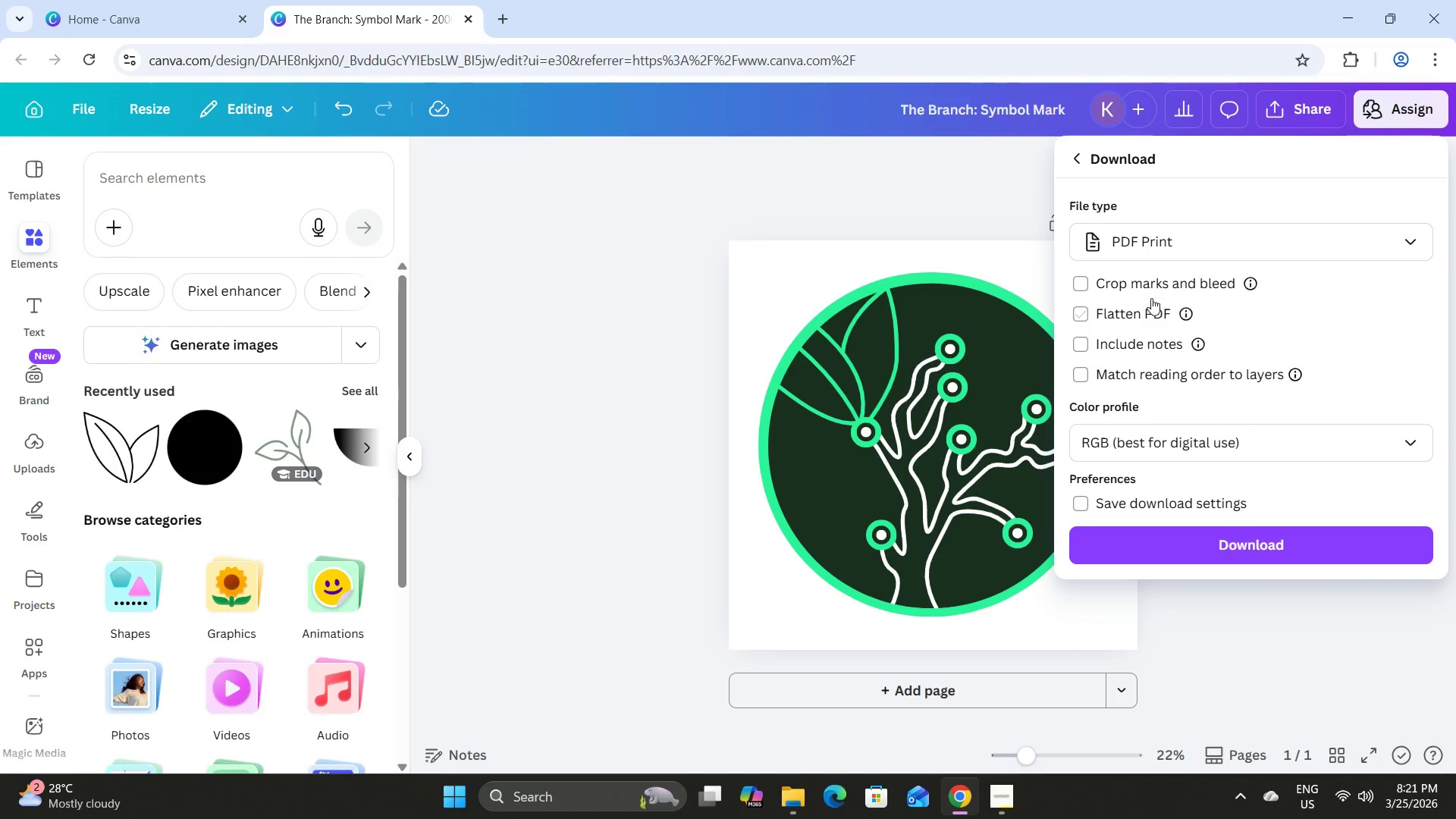 
left_click([1144, 311])
 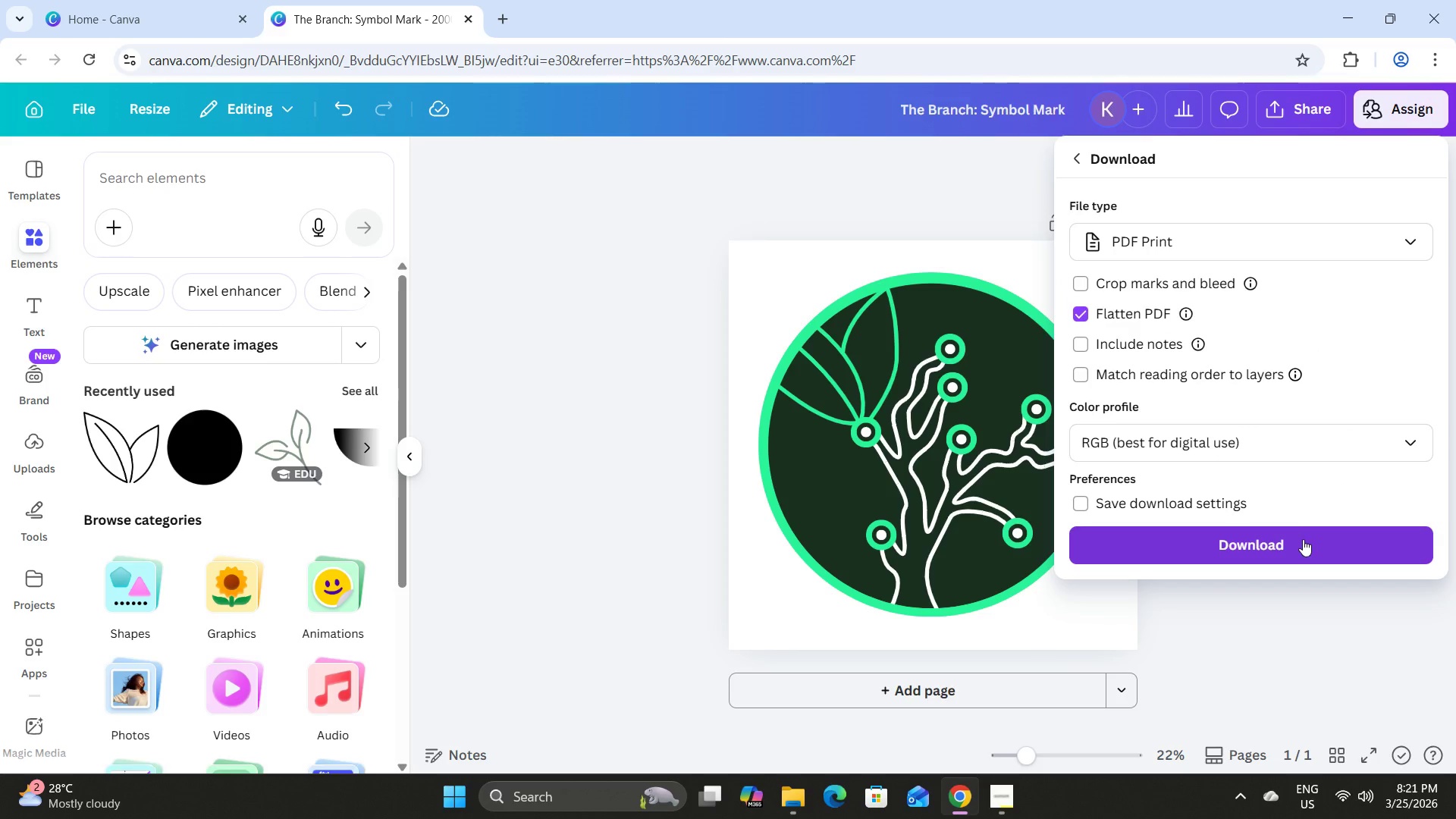 
left_click([1297, 542])
 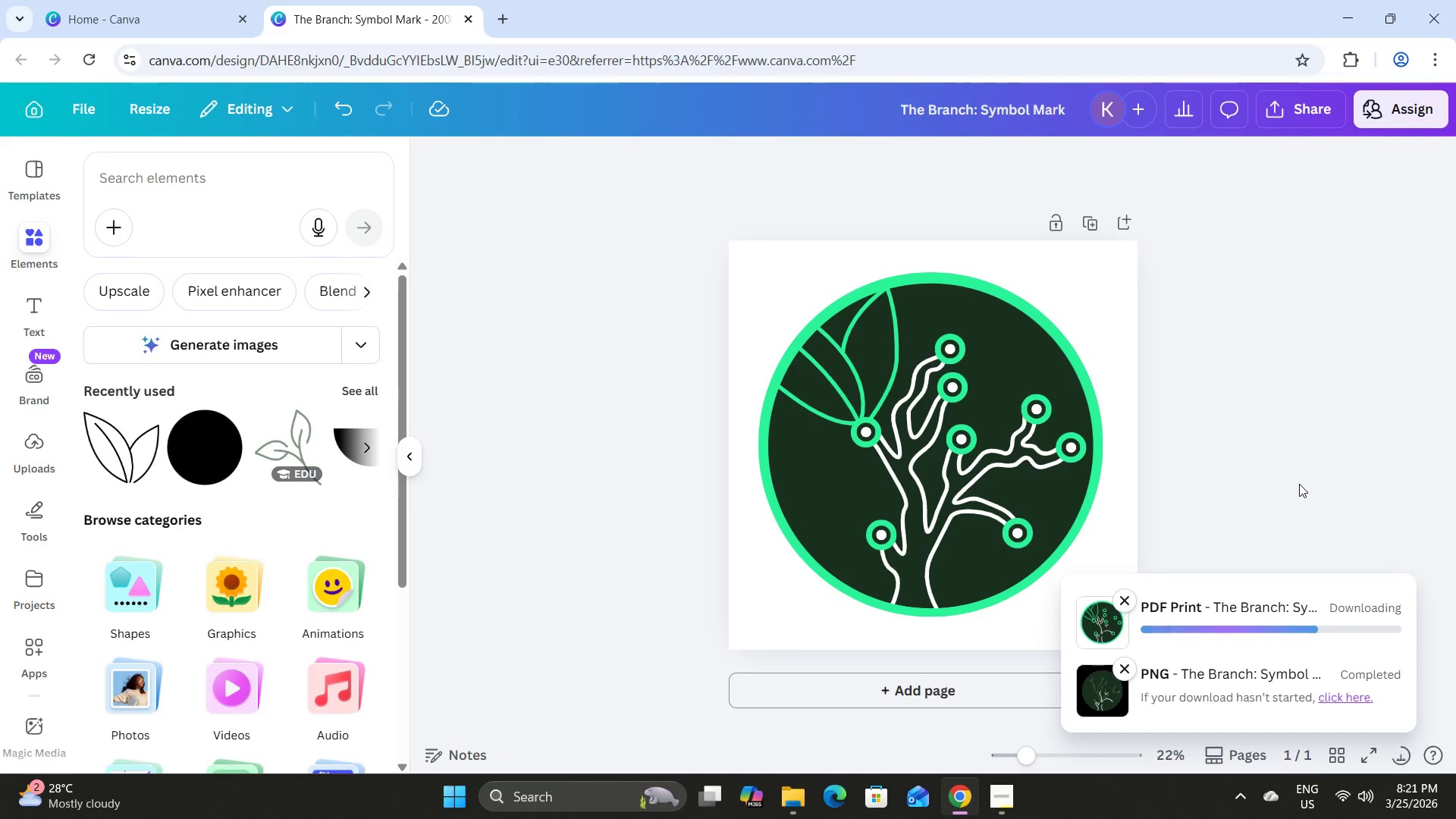 
wait(12.27)
 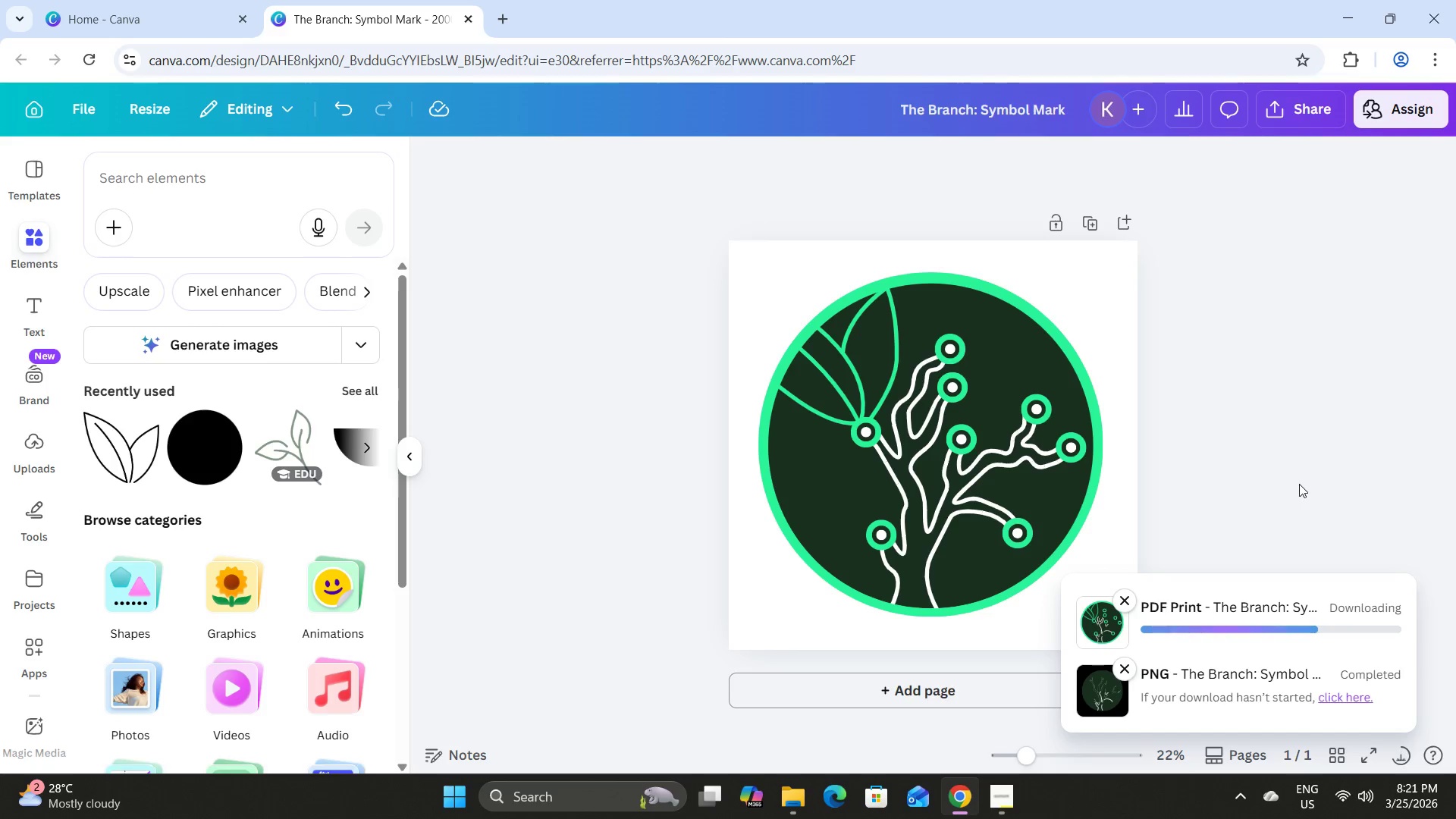 
left_click([788, 802])
 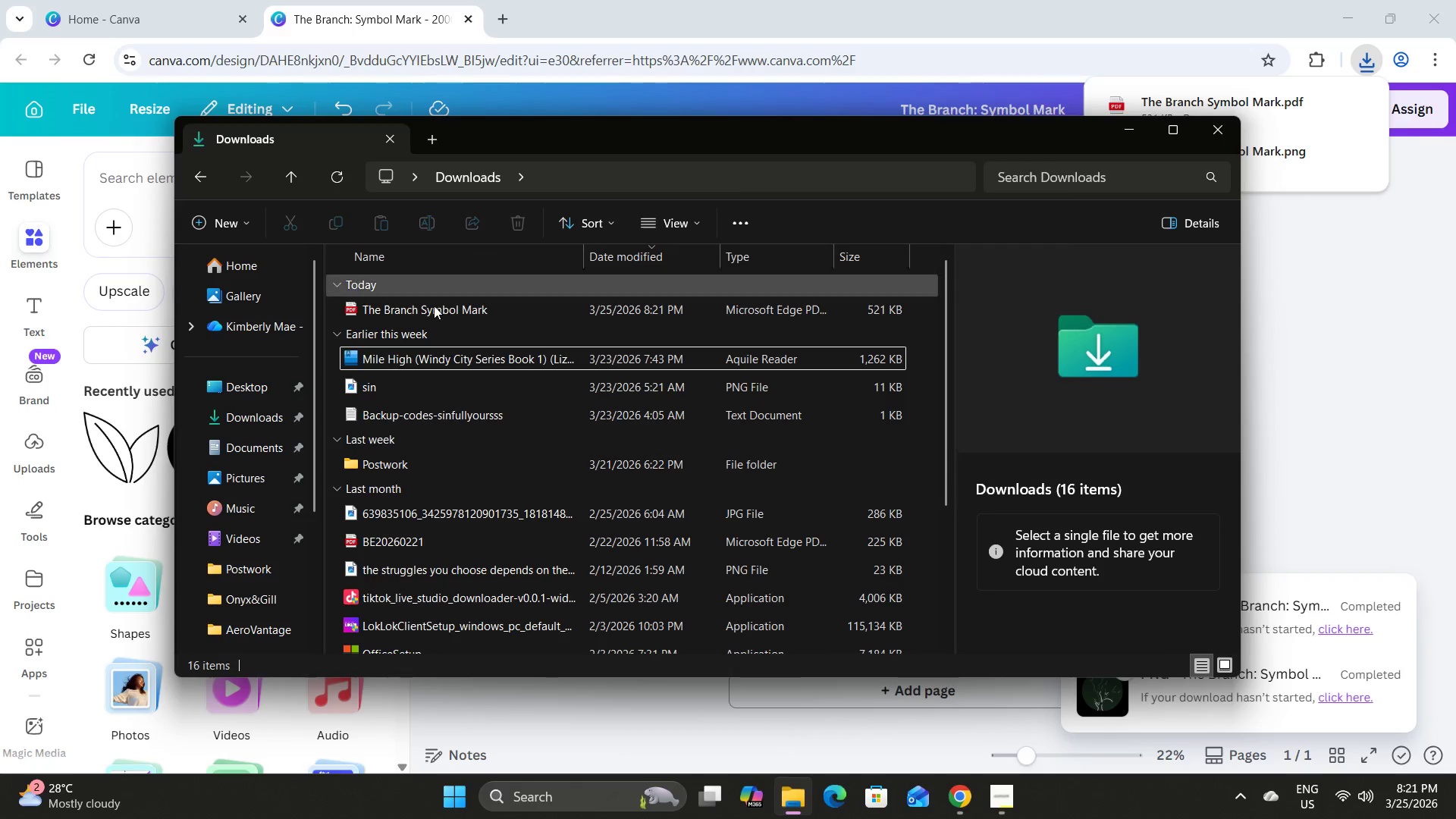 
left_click([432, 311])
 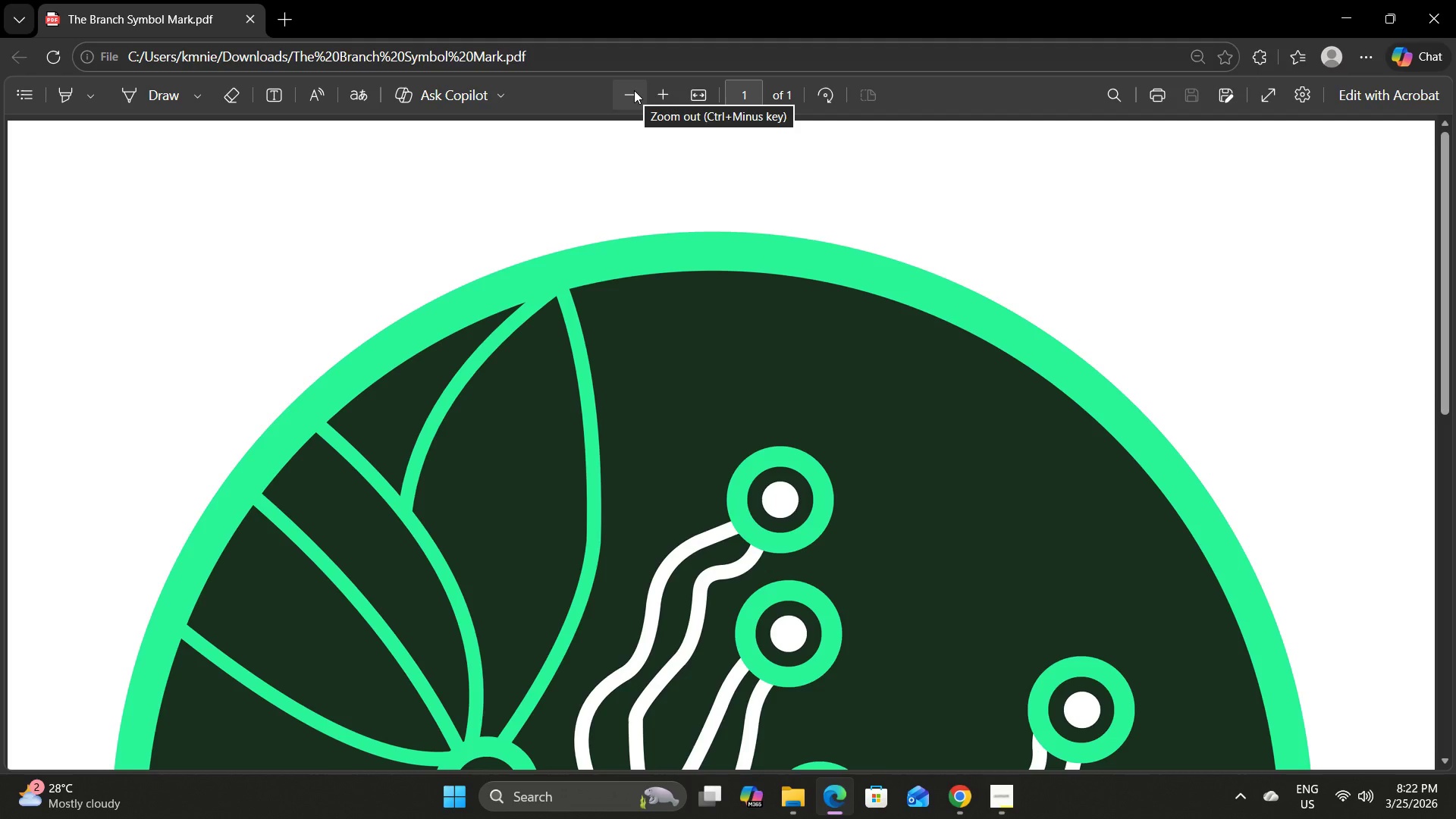 
double_click([634, 90])
 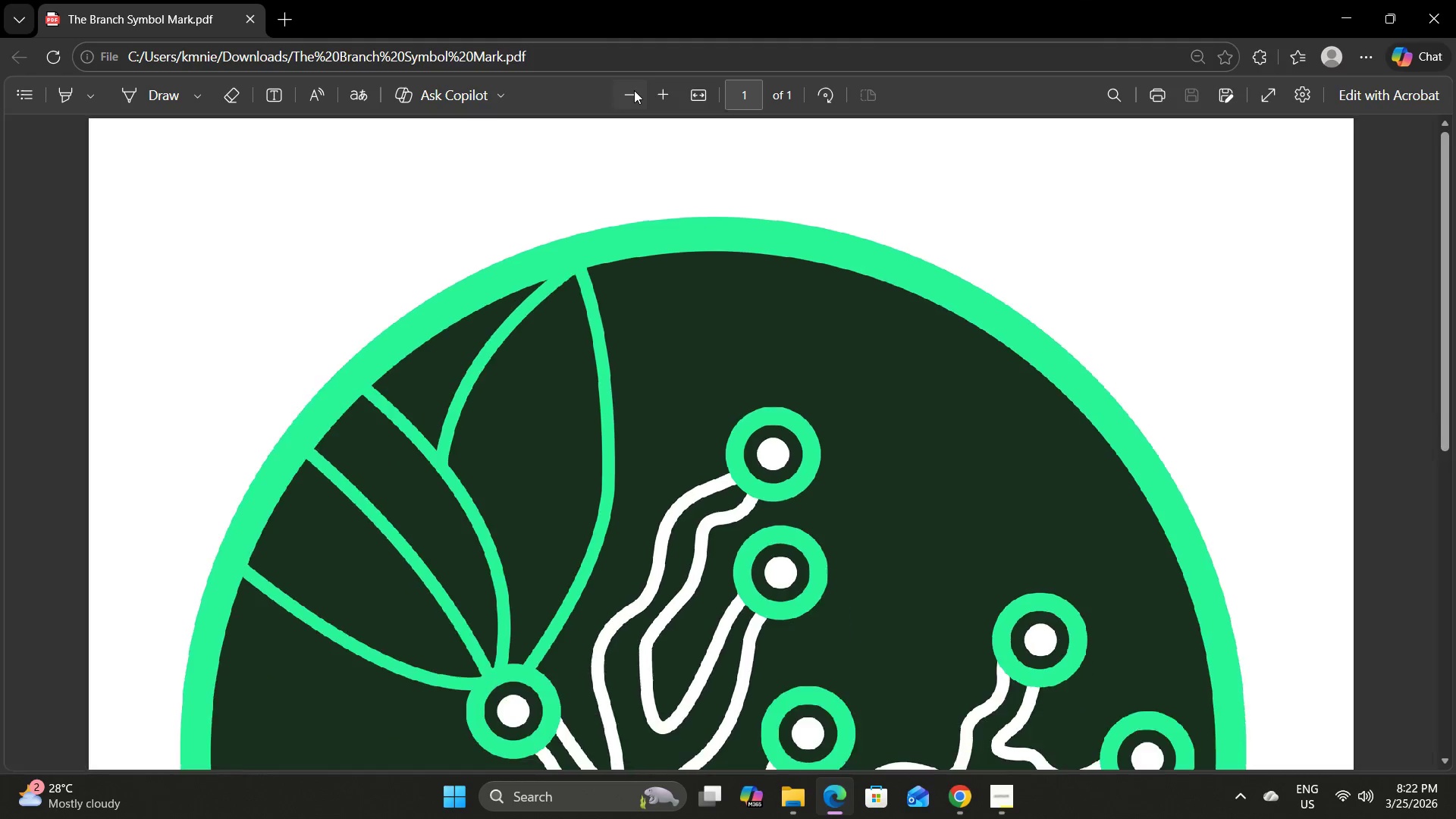 
triple_click([634, 90])
 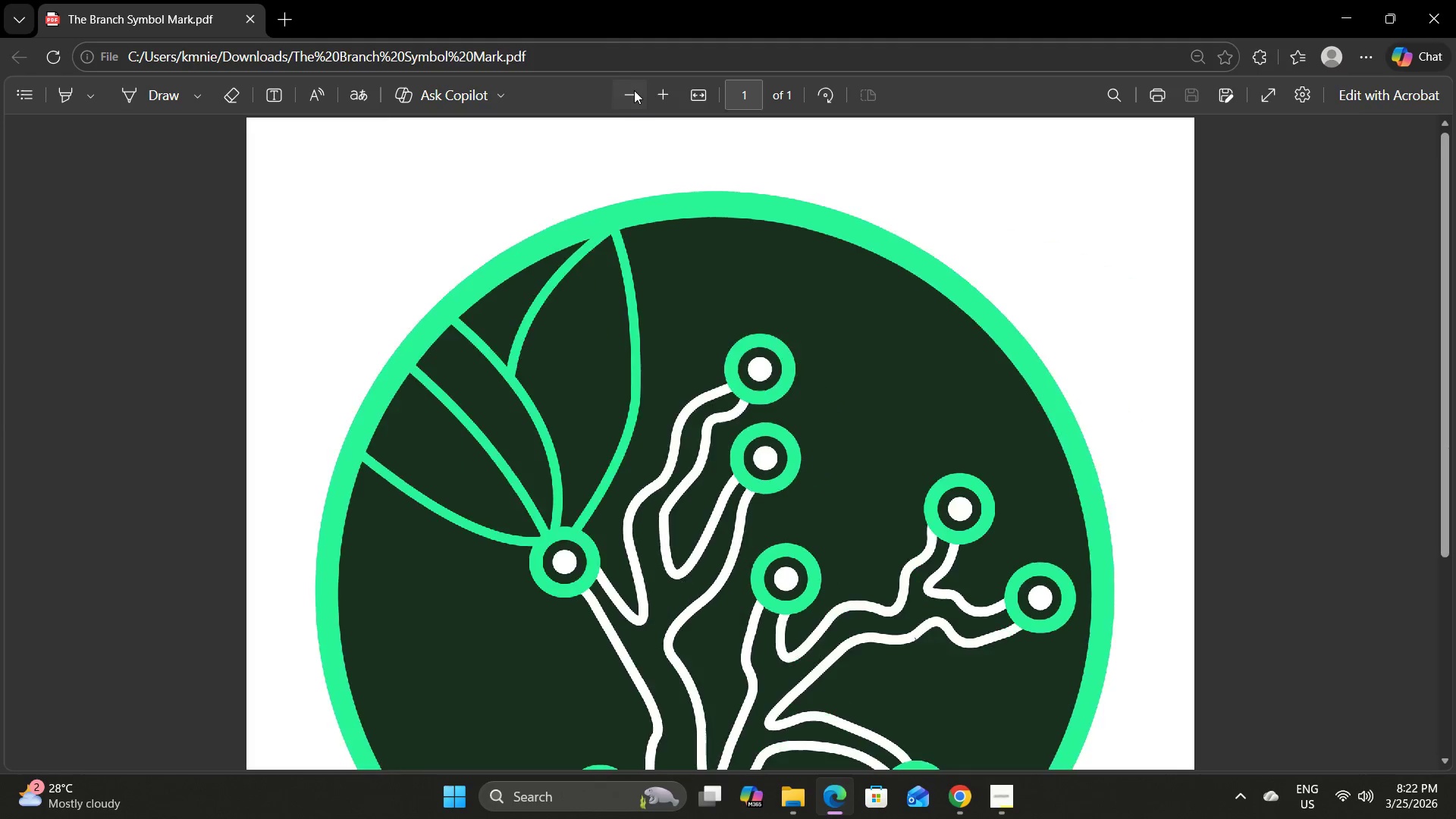 
triple_click([634, 90])
 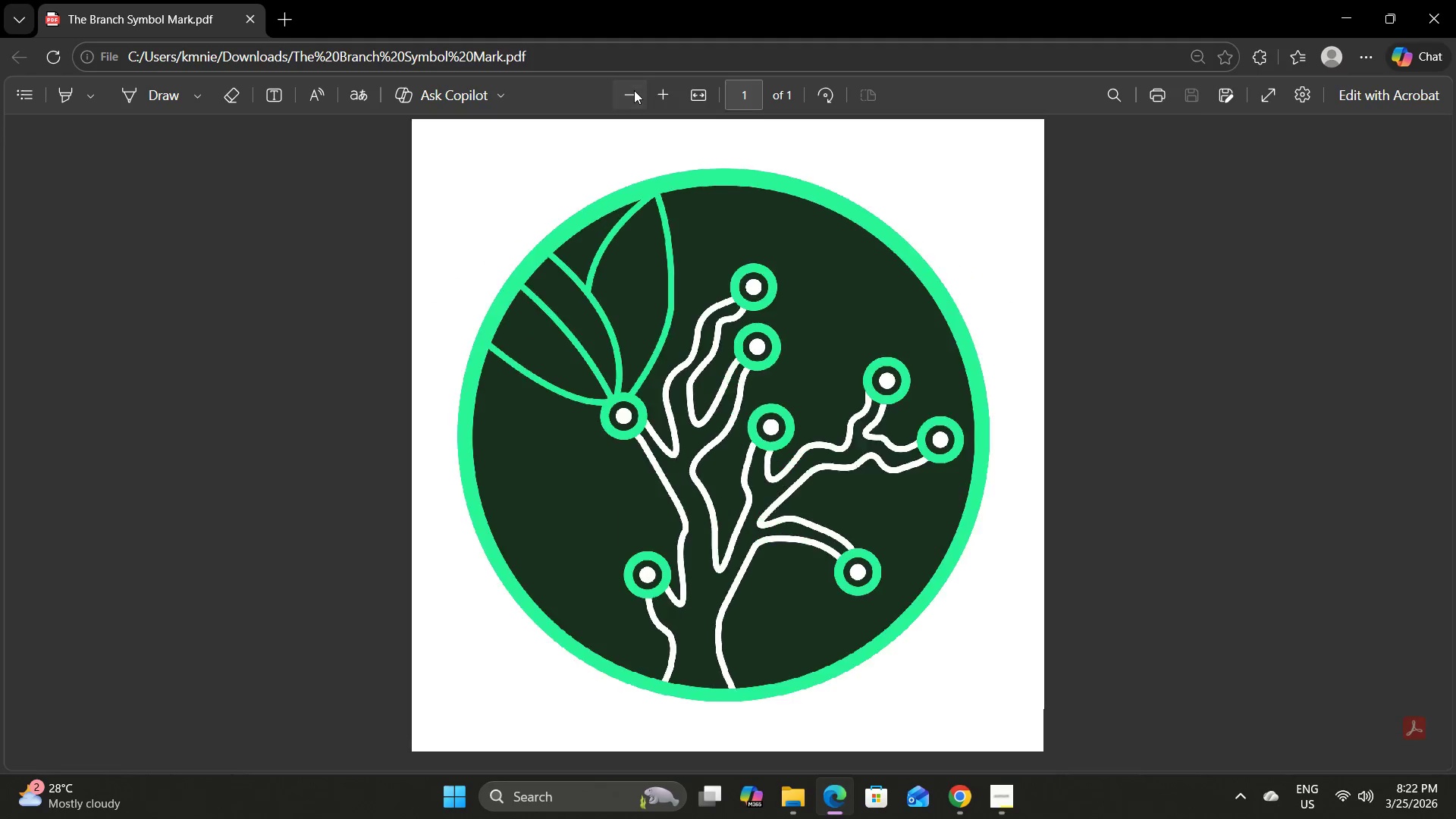 
triple_click([634, 90])
 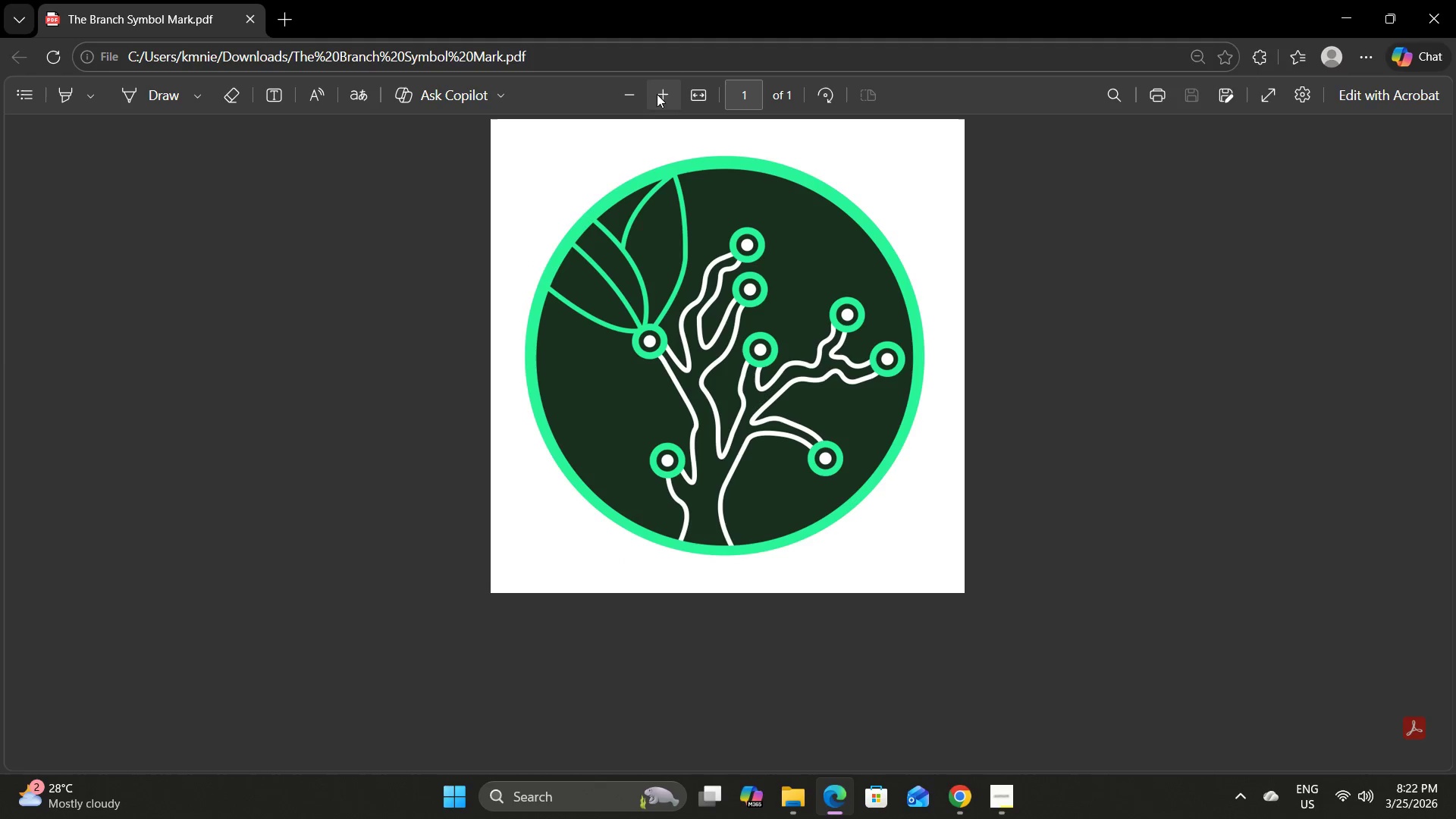 
double_click([666, 94])
 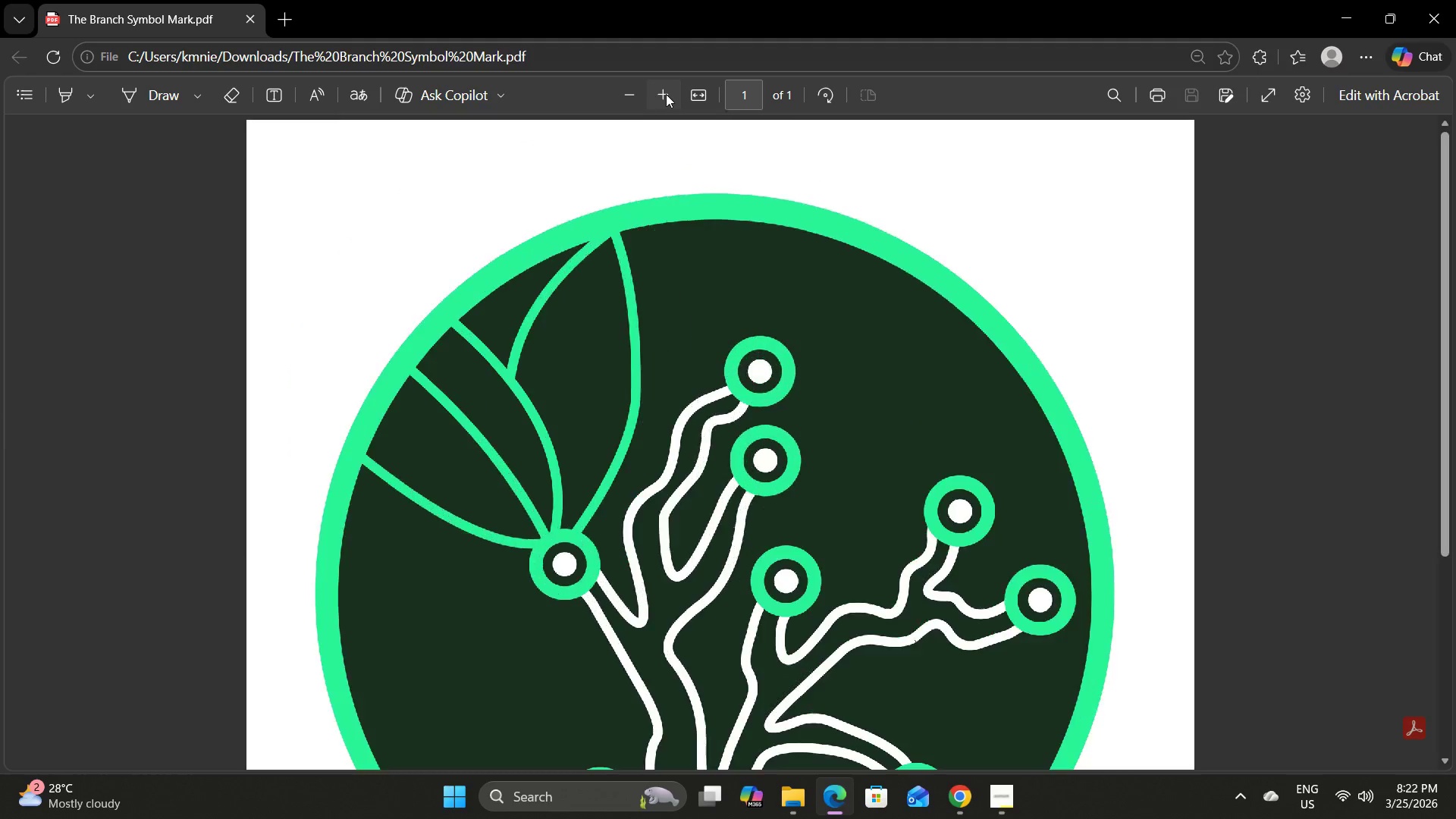 
triple_click([666, 94])
 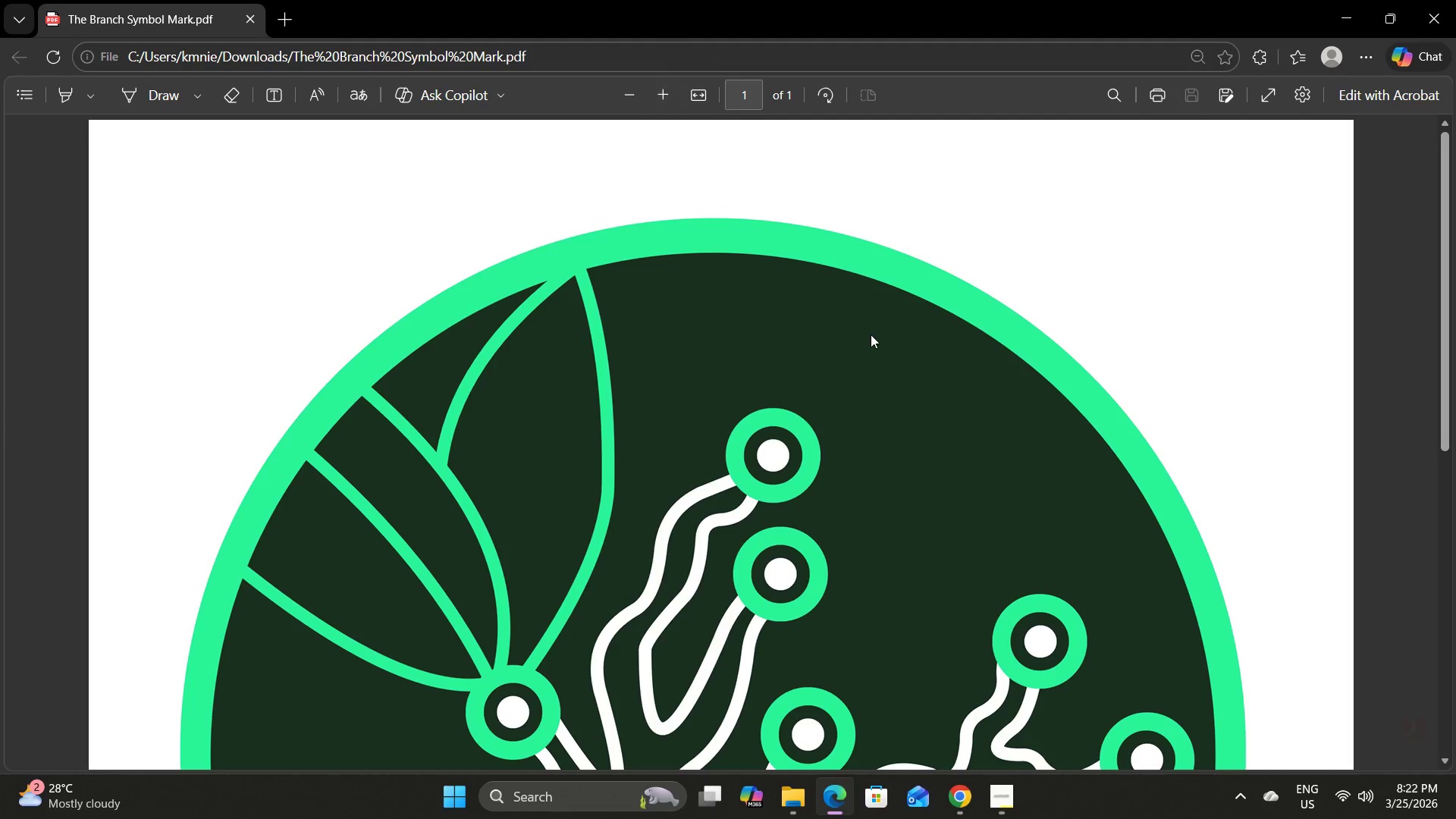 
scroll: coordinate [872, 334], scroll_direction: up, amount: 5.0
 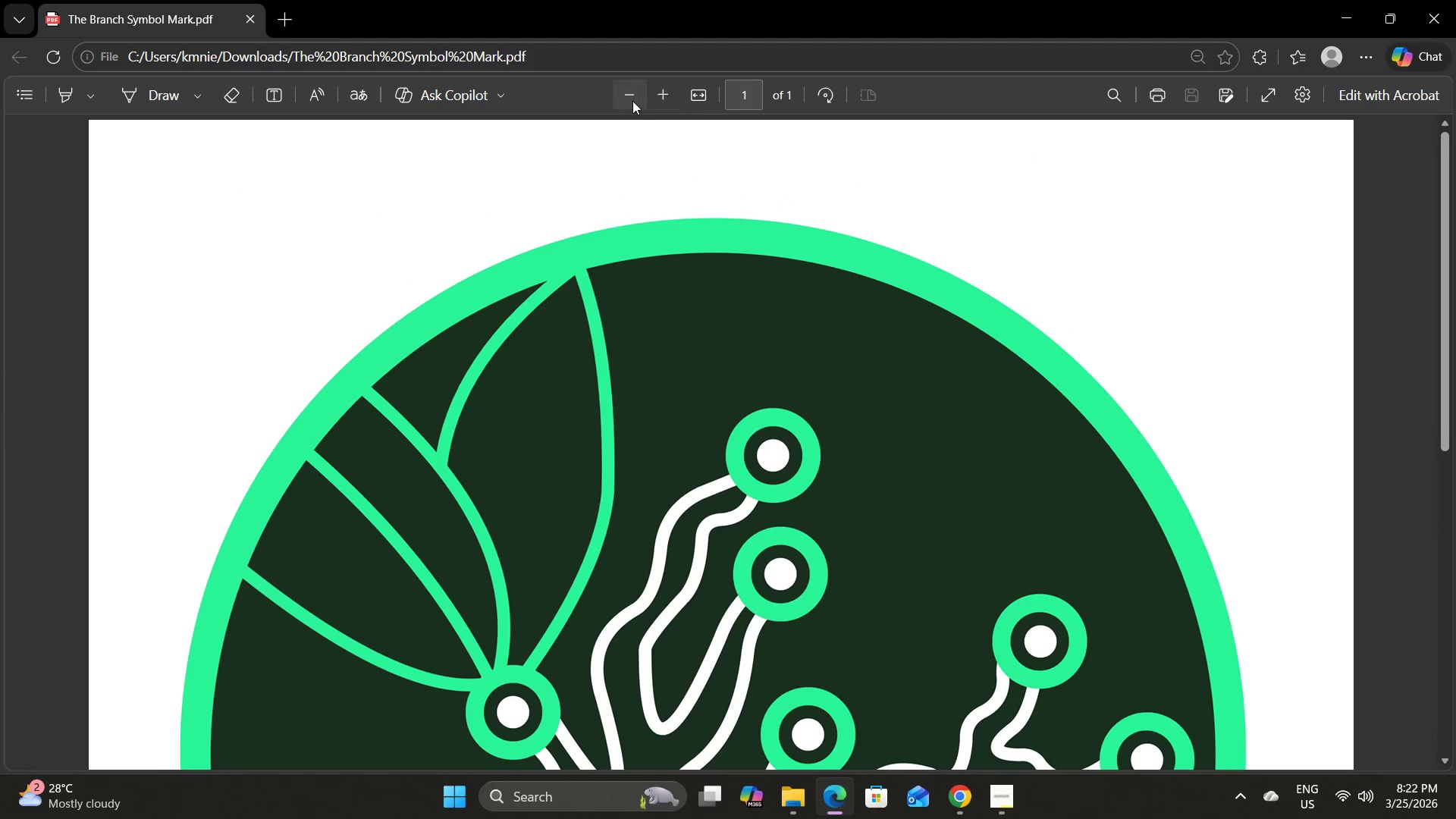 
double_click([632, 101])
 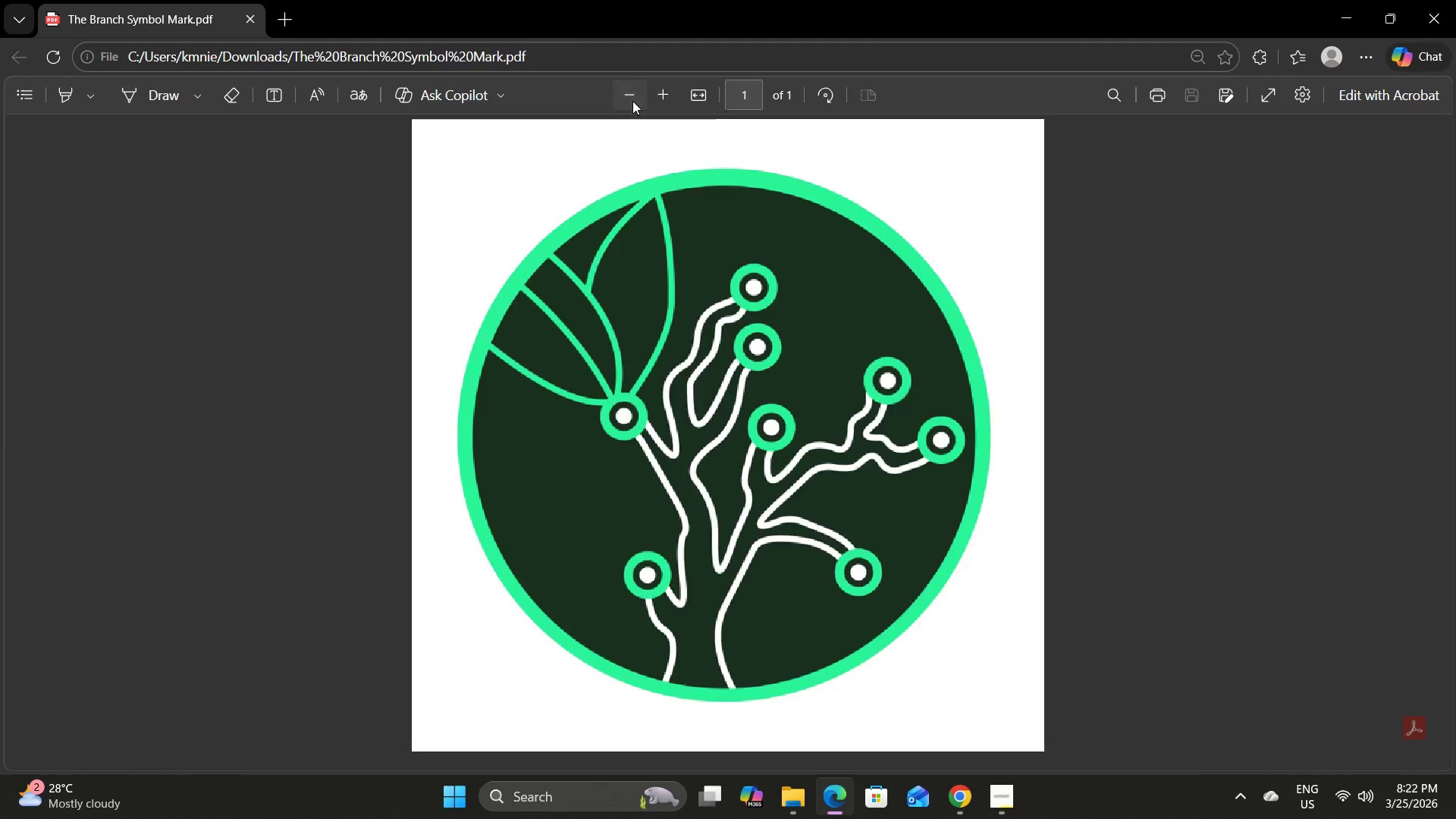 
triple_click([632, 101])
 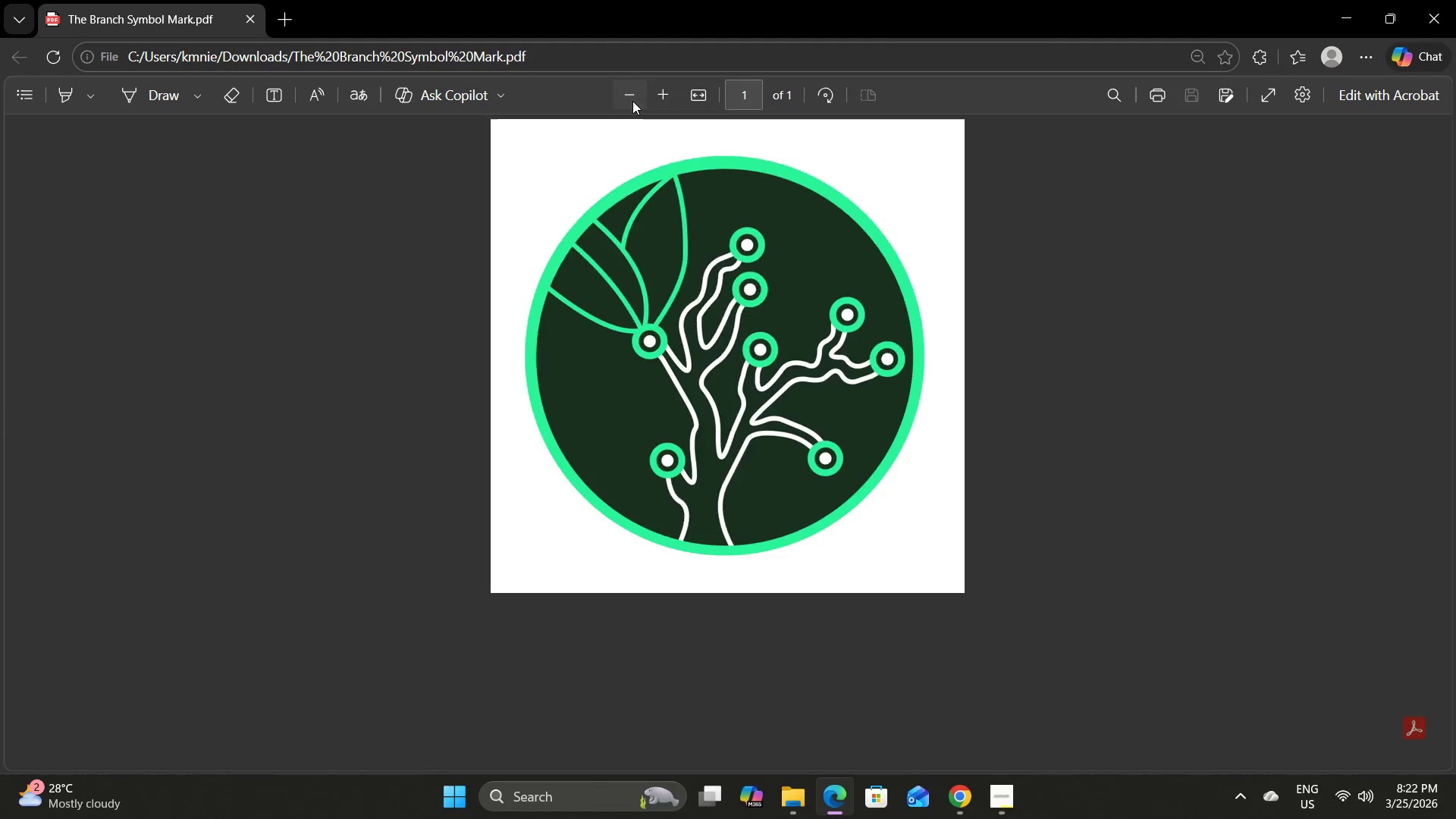 
triple_click([632, 101])
 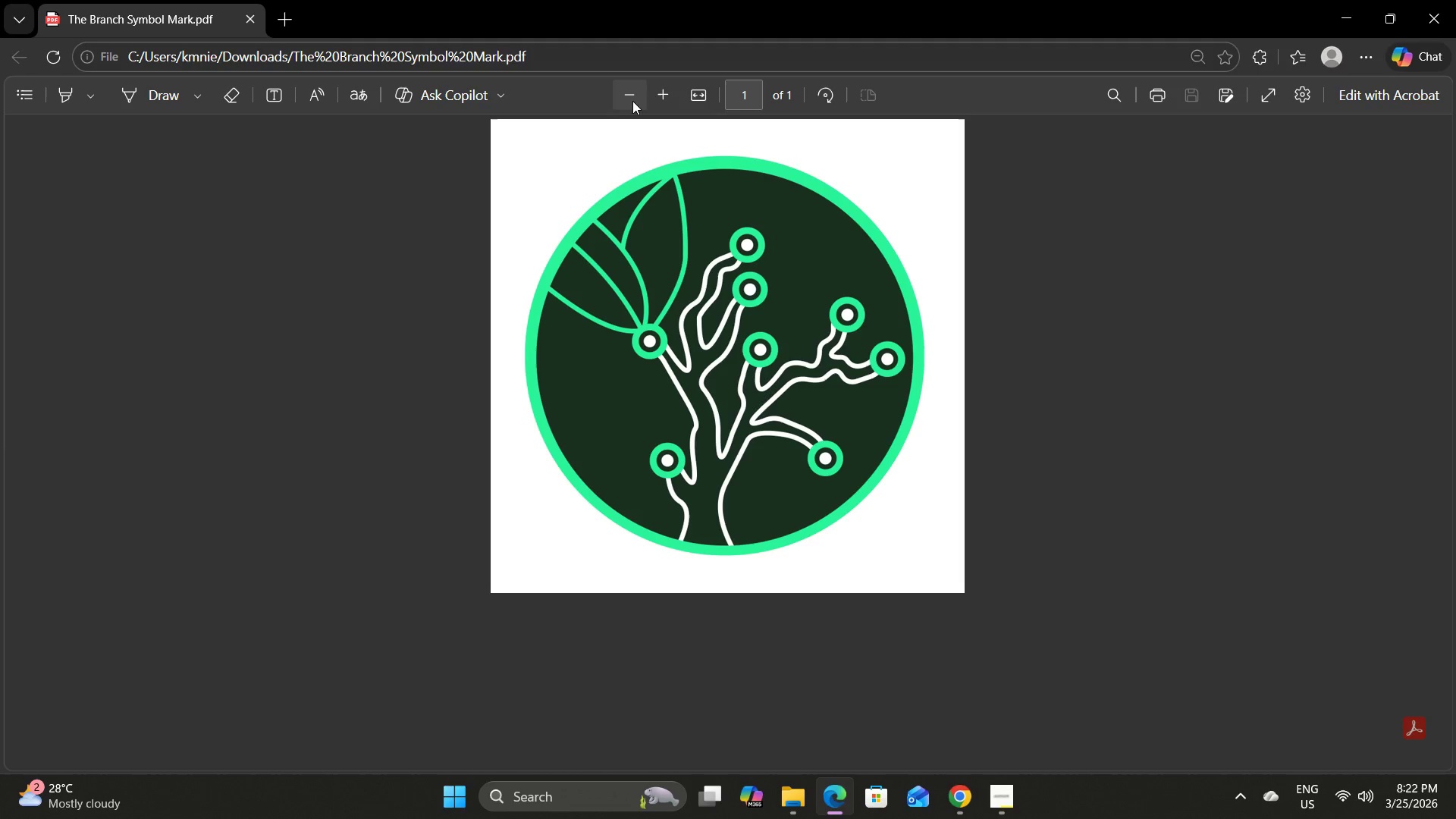 
triple_click([632, 101])
 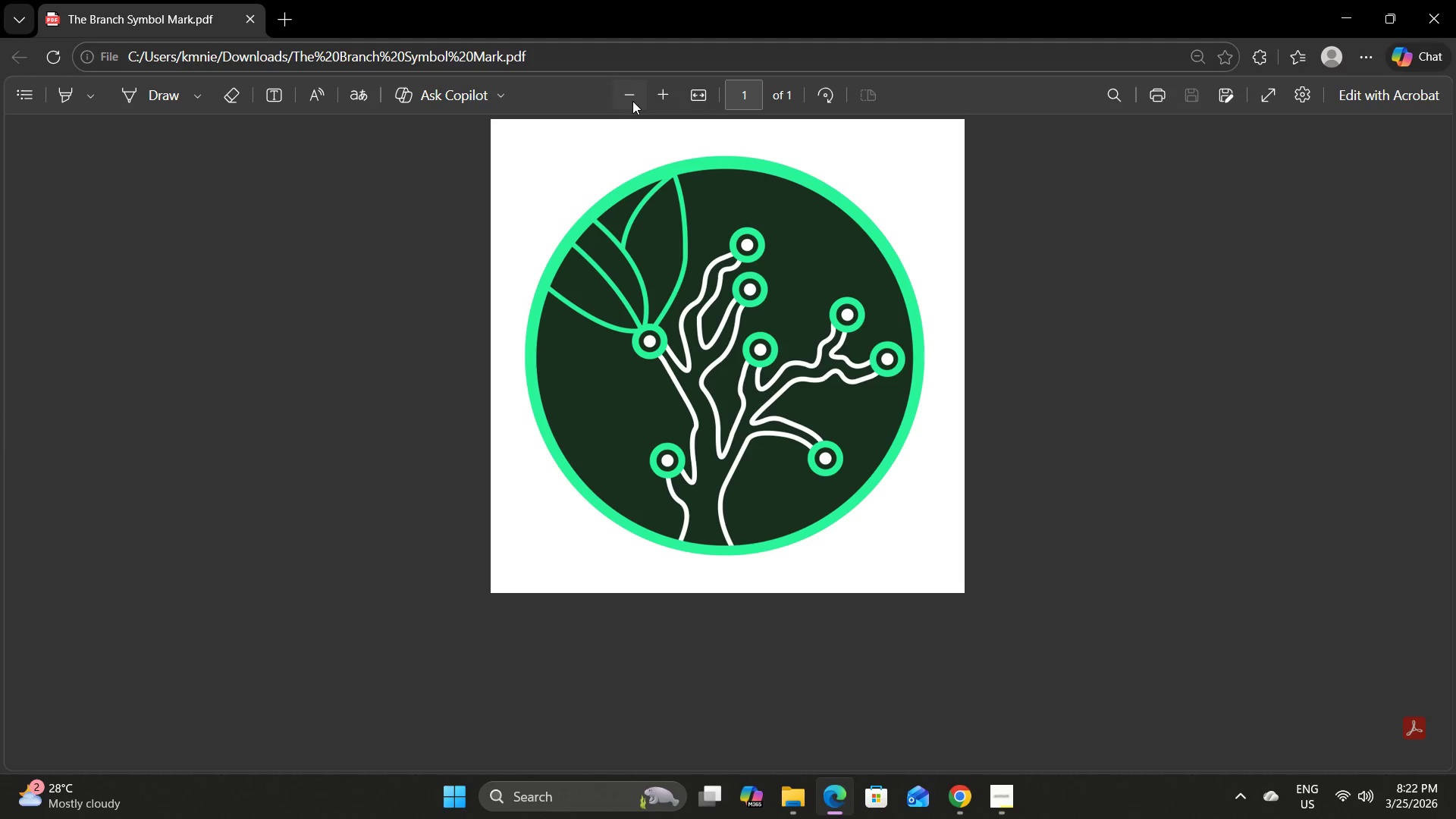 
triple_click([632, 101])
 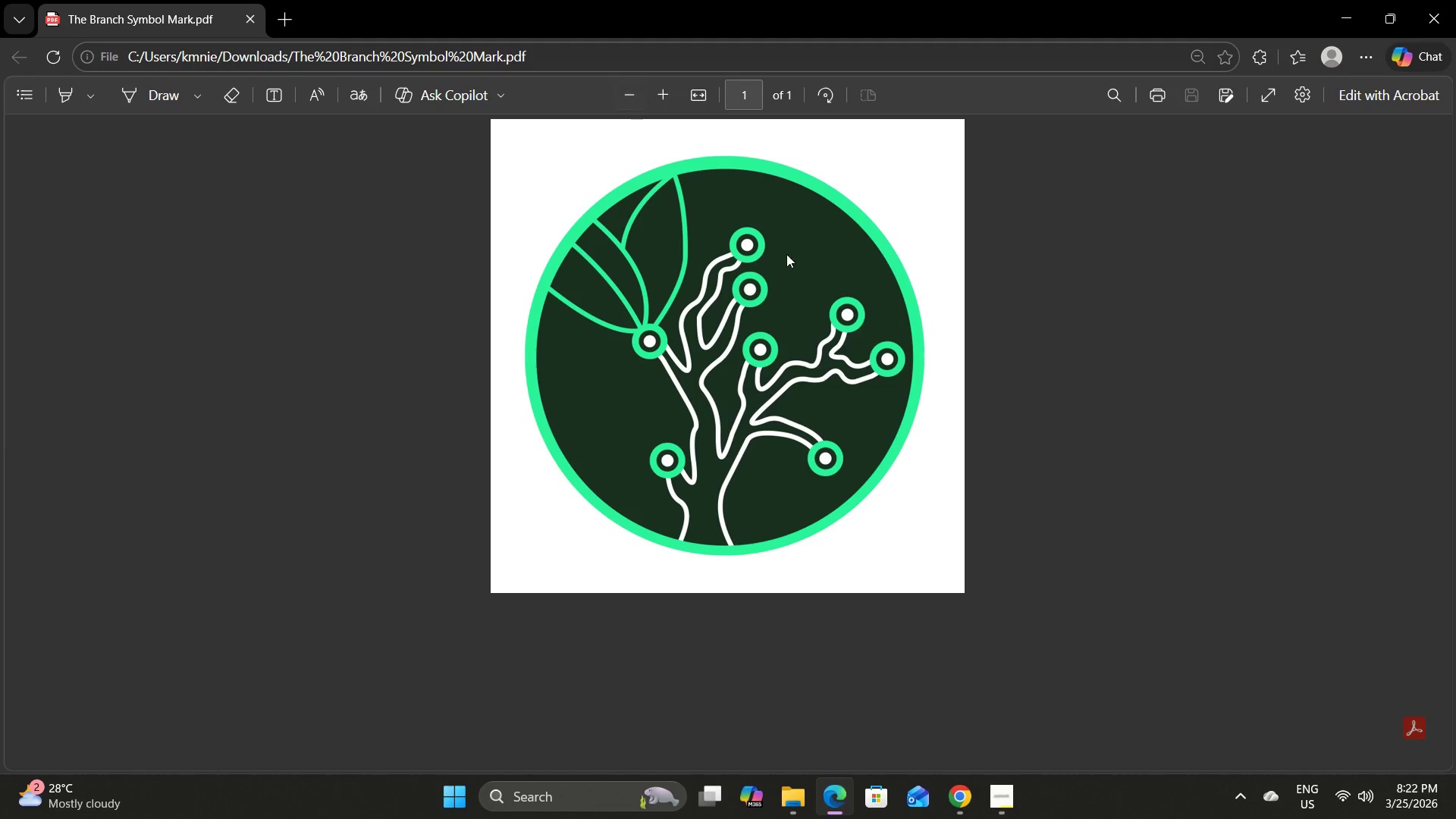 
scroll: coordinate [1010, 215], scroll_direction: up, amount: 8.0
 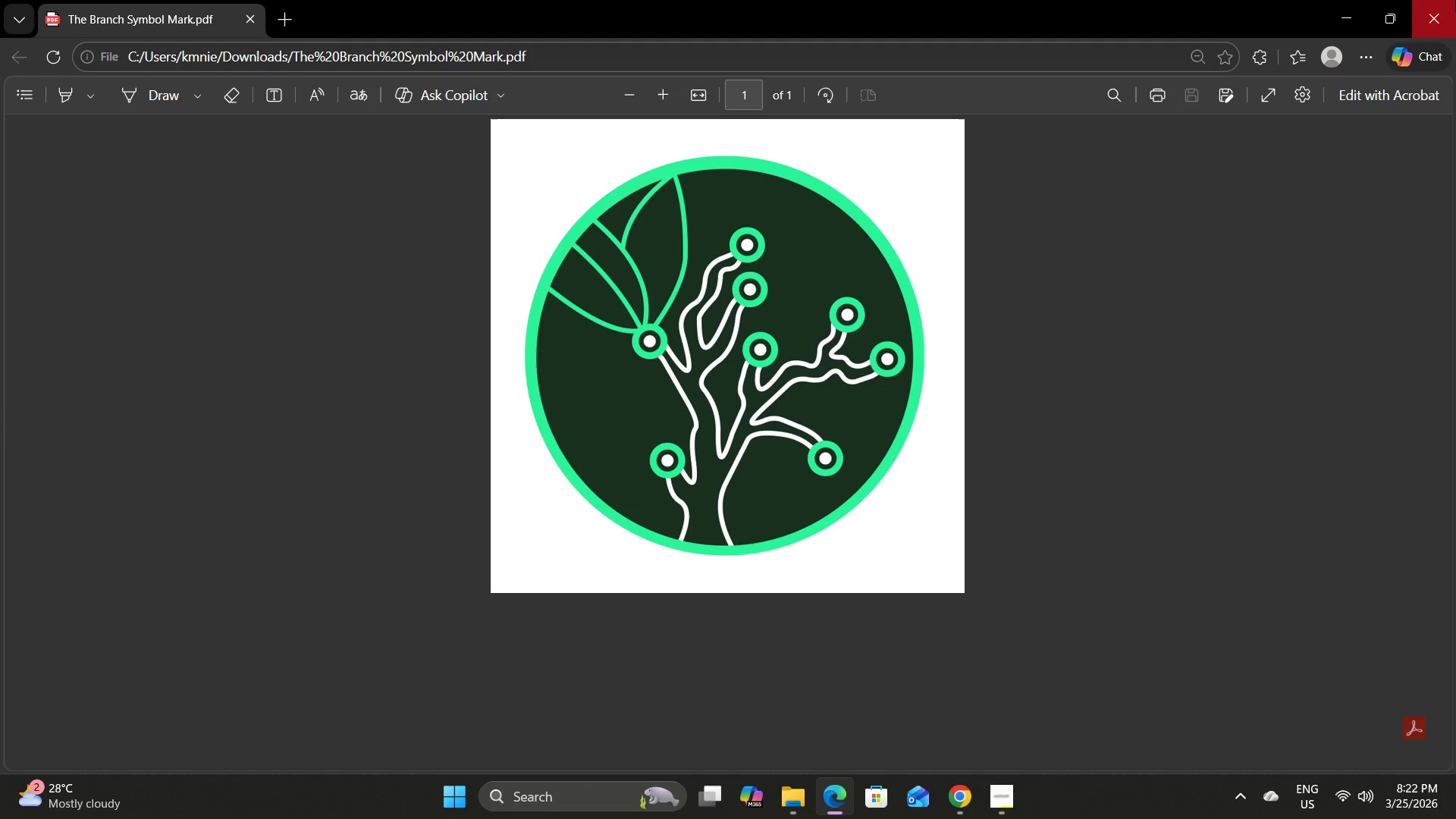 
left_click([1455, 0])
 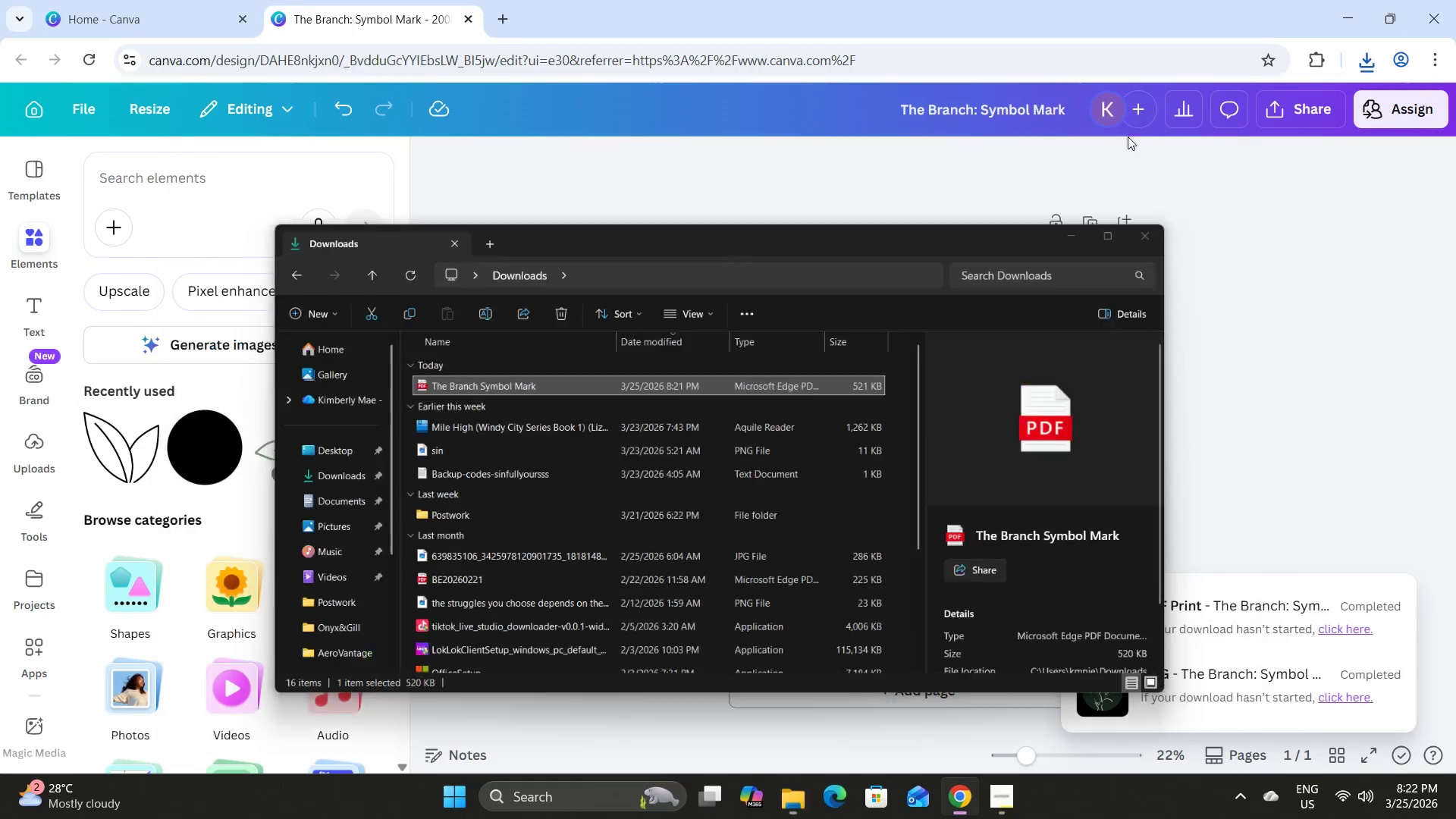 
left_click([1217, 398])
 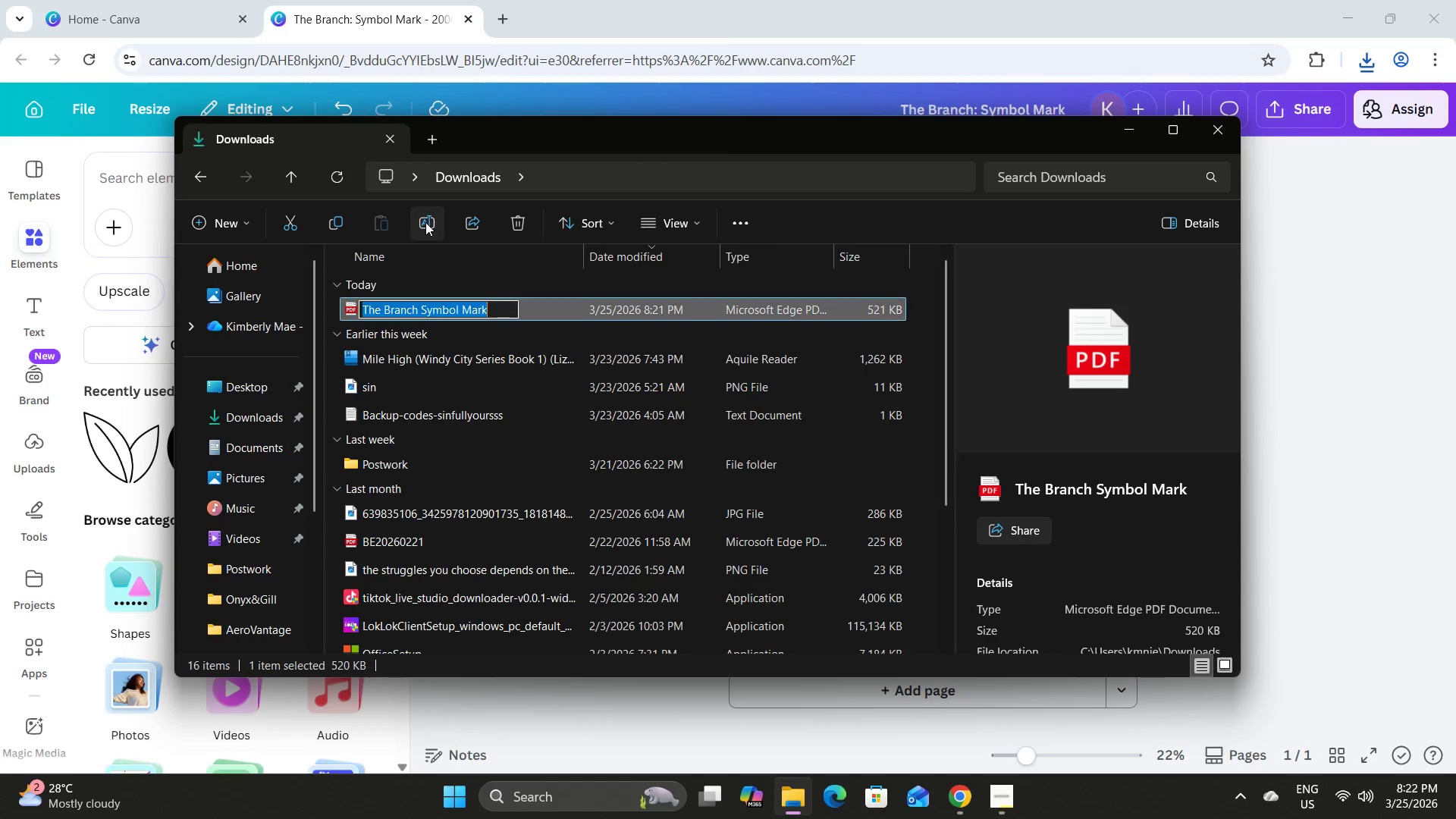 
wait(5.5)
 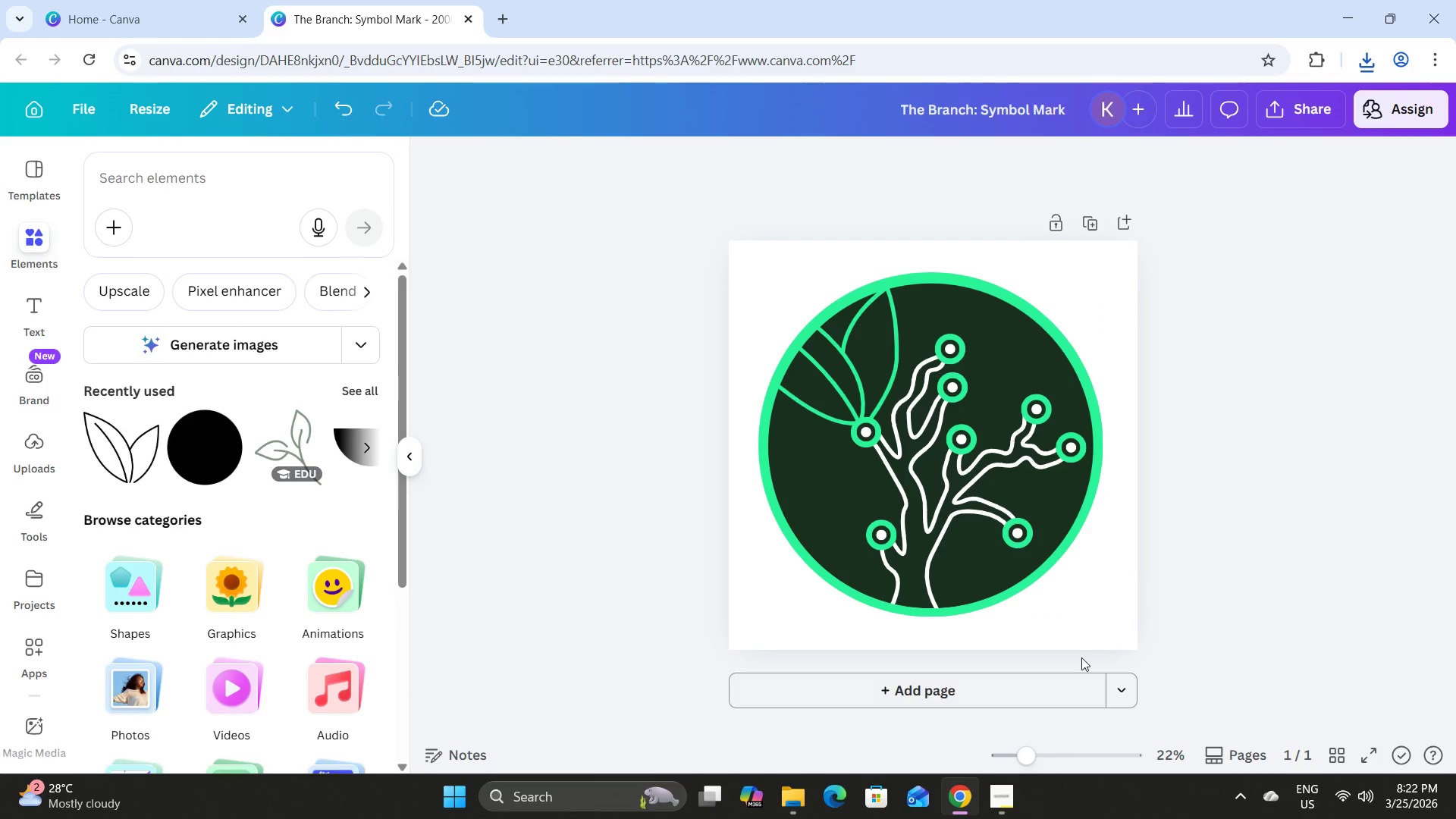 
type(TheBranch_Pd)
key(Backspace)
type(D)
key(Backspace)
key(Backspace)
type(Su)
key(Backspace)
type(ymbolMark_PDF_Review)
 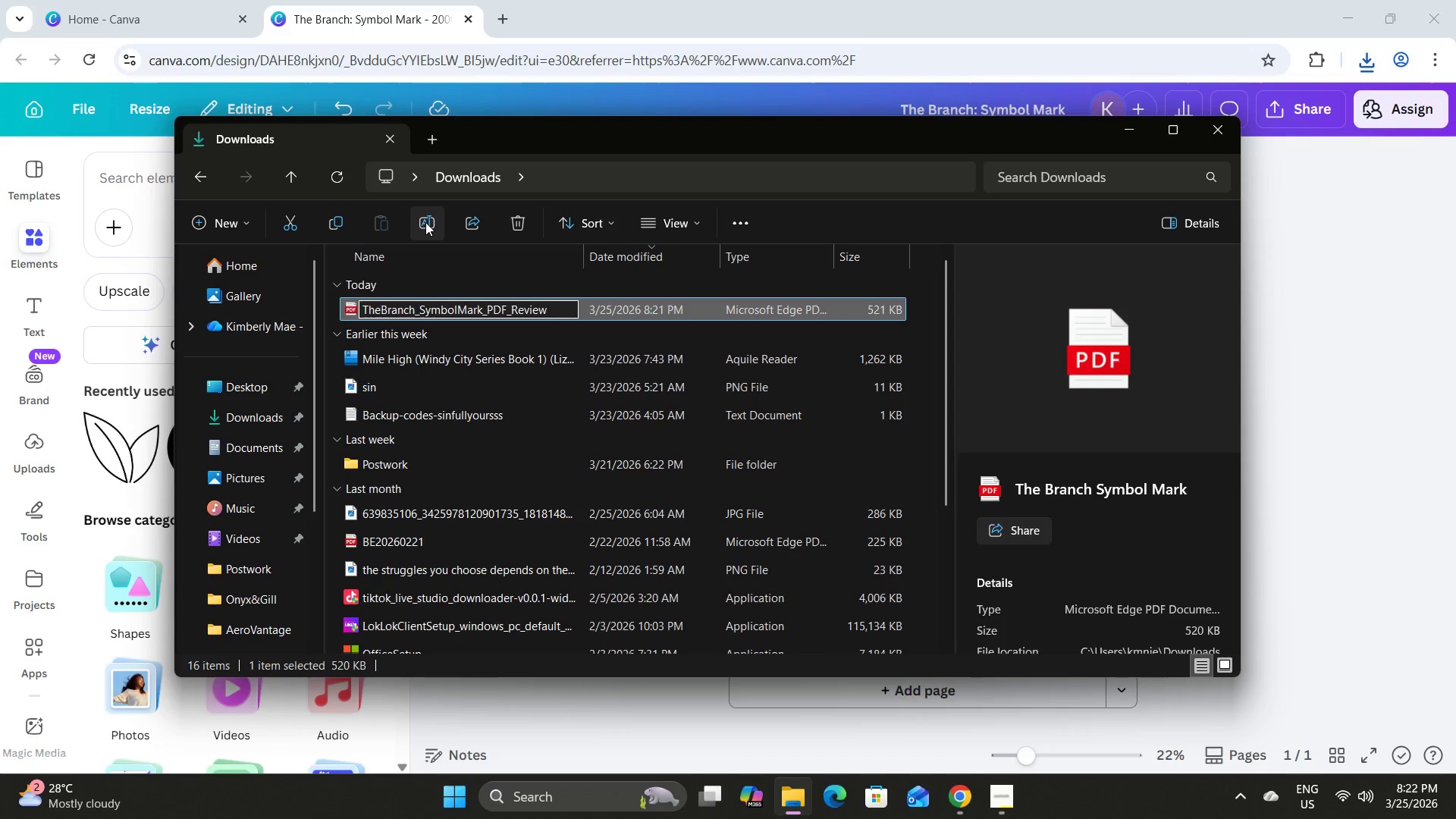 
 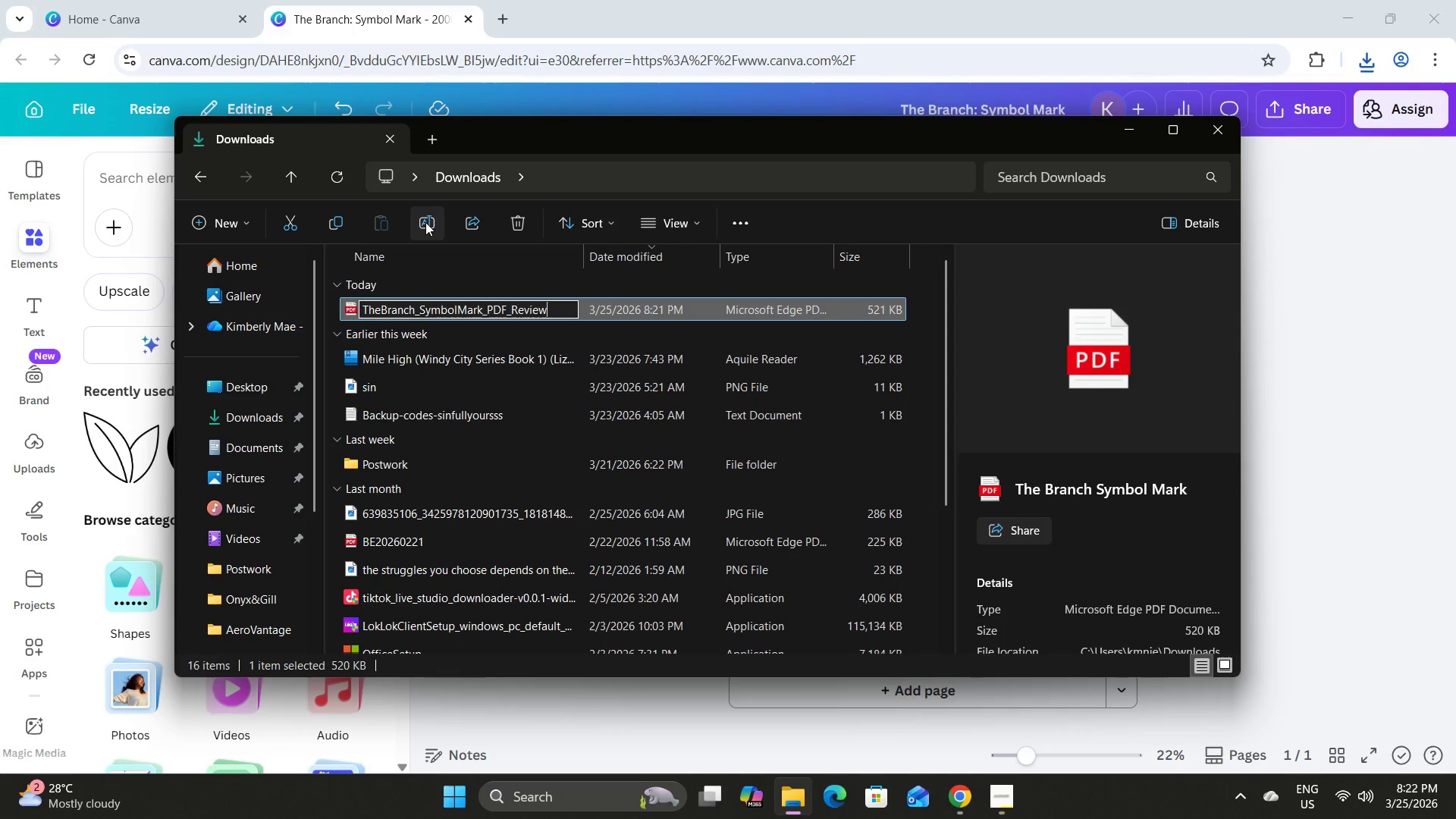 
key(Enter)
 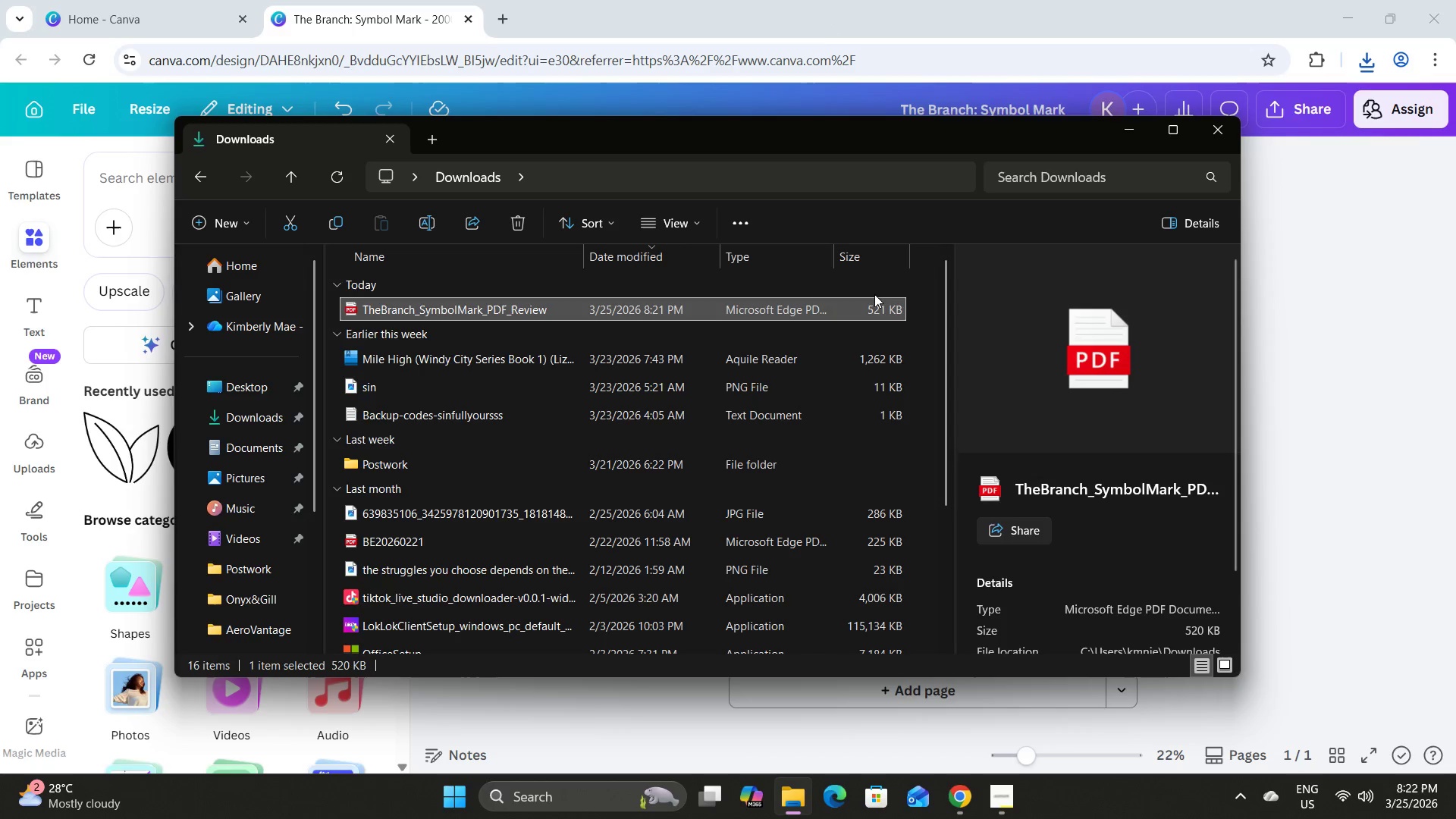 
left_click([415, 218])
 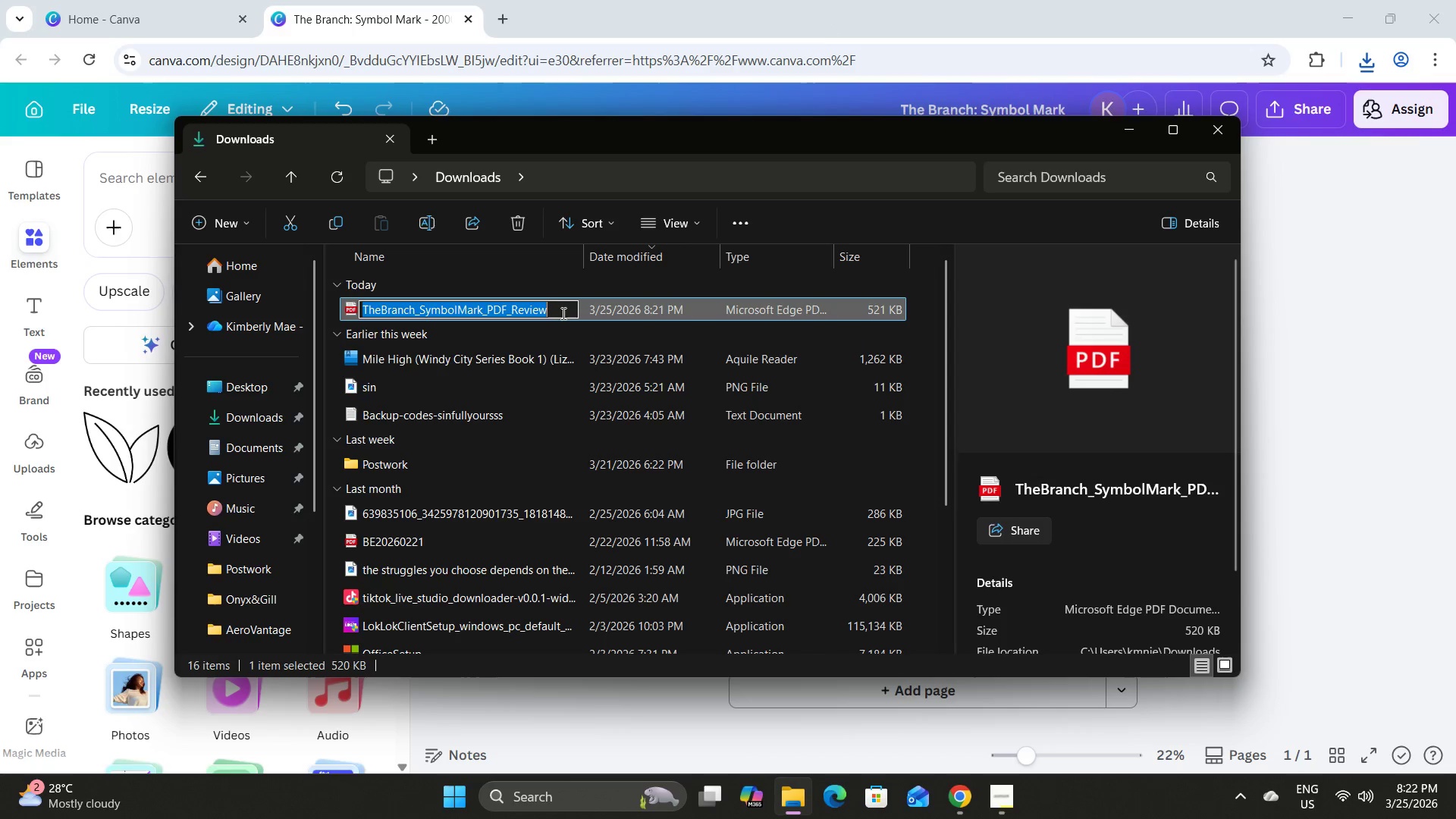 
left_click([557, 306])
 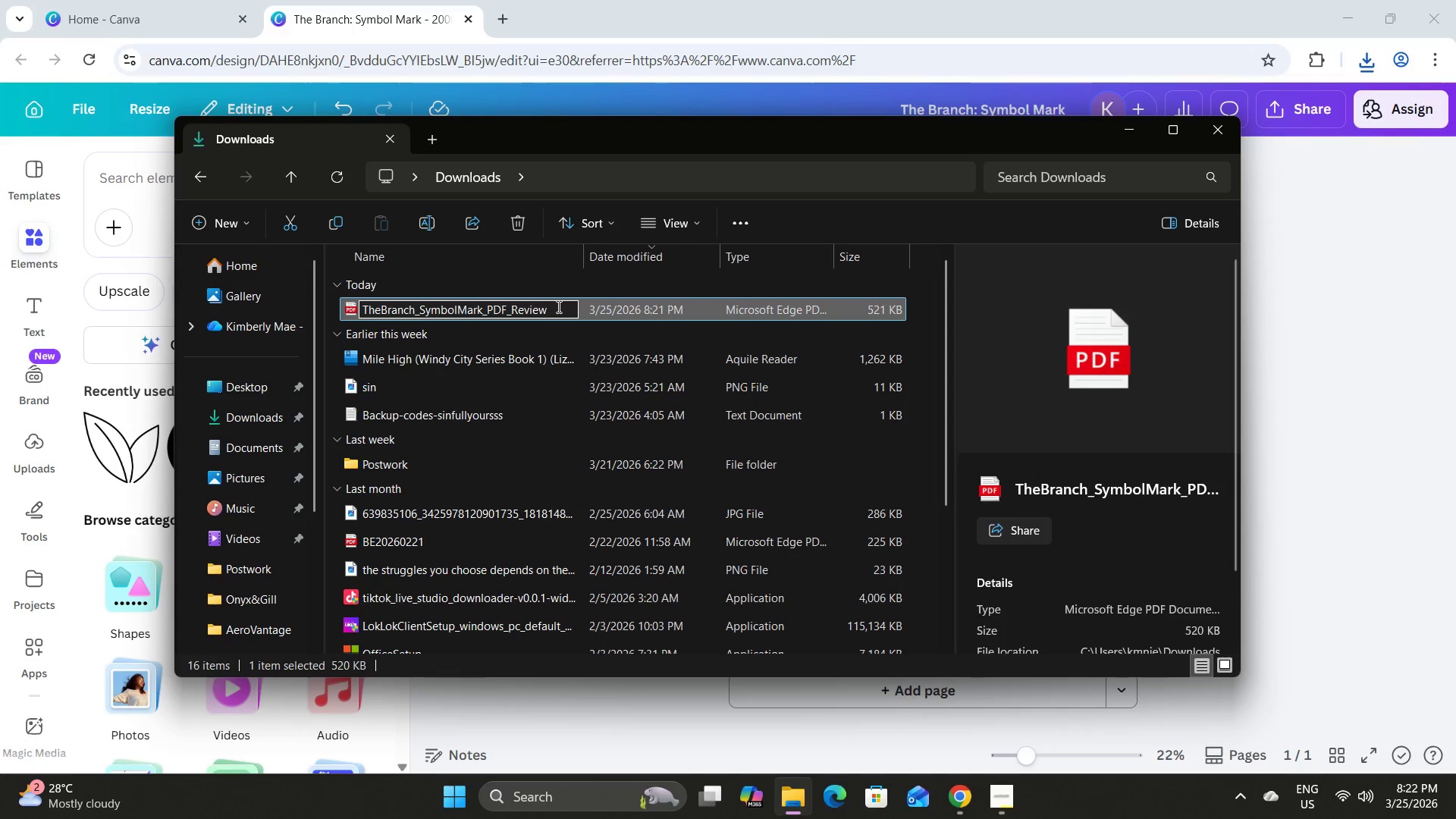 
key(Backspace)
key(Backspace)
key(Backspace)
key(Backspace)
key(Backspace)
key(Backspace)
type(Final)
 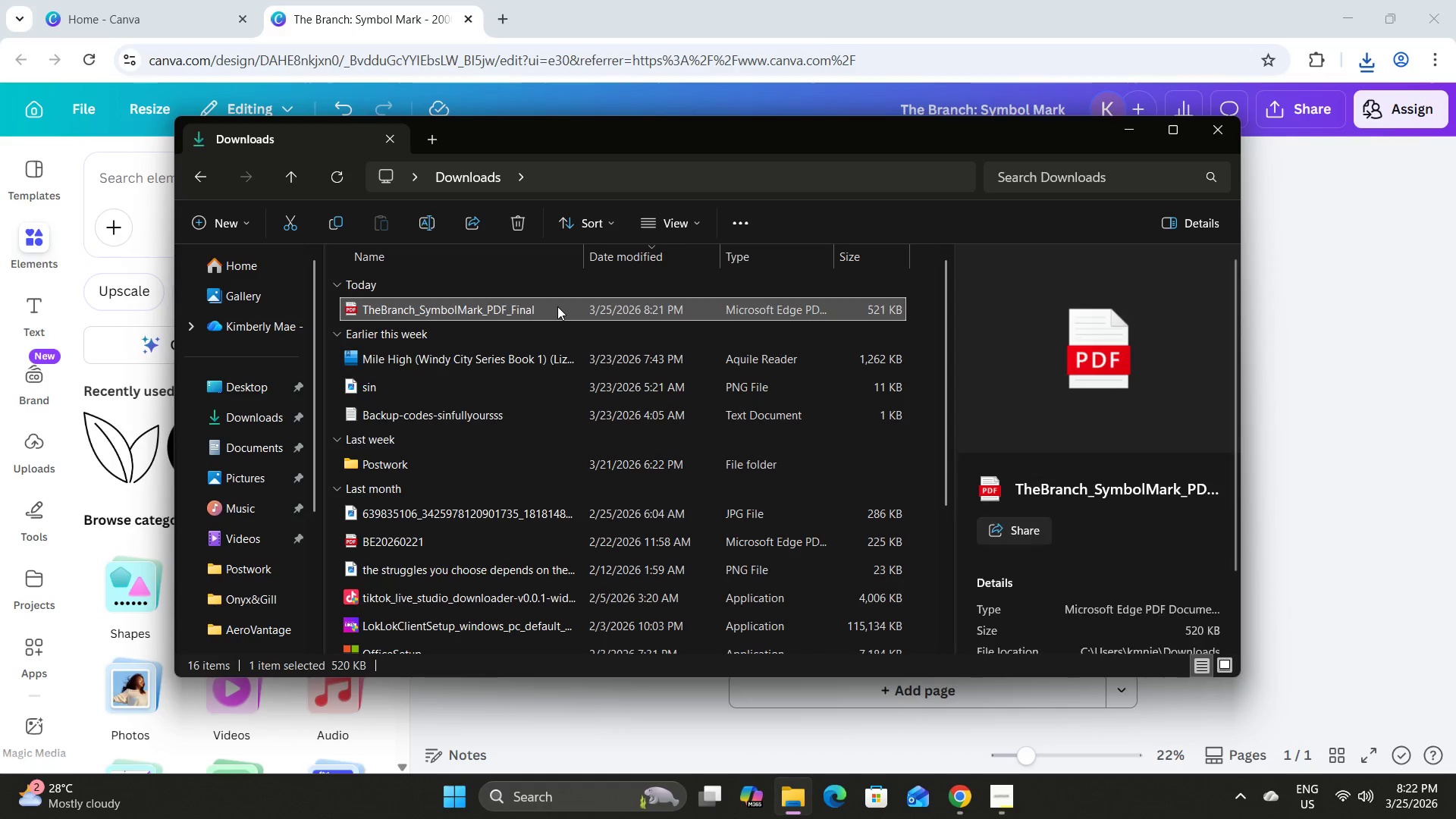 
 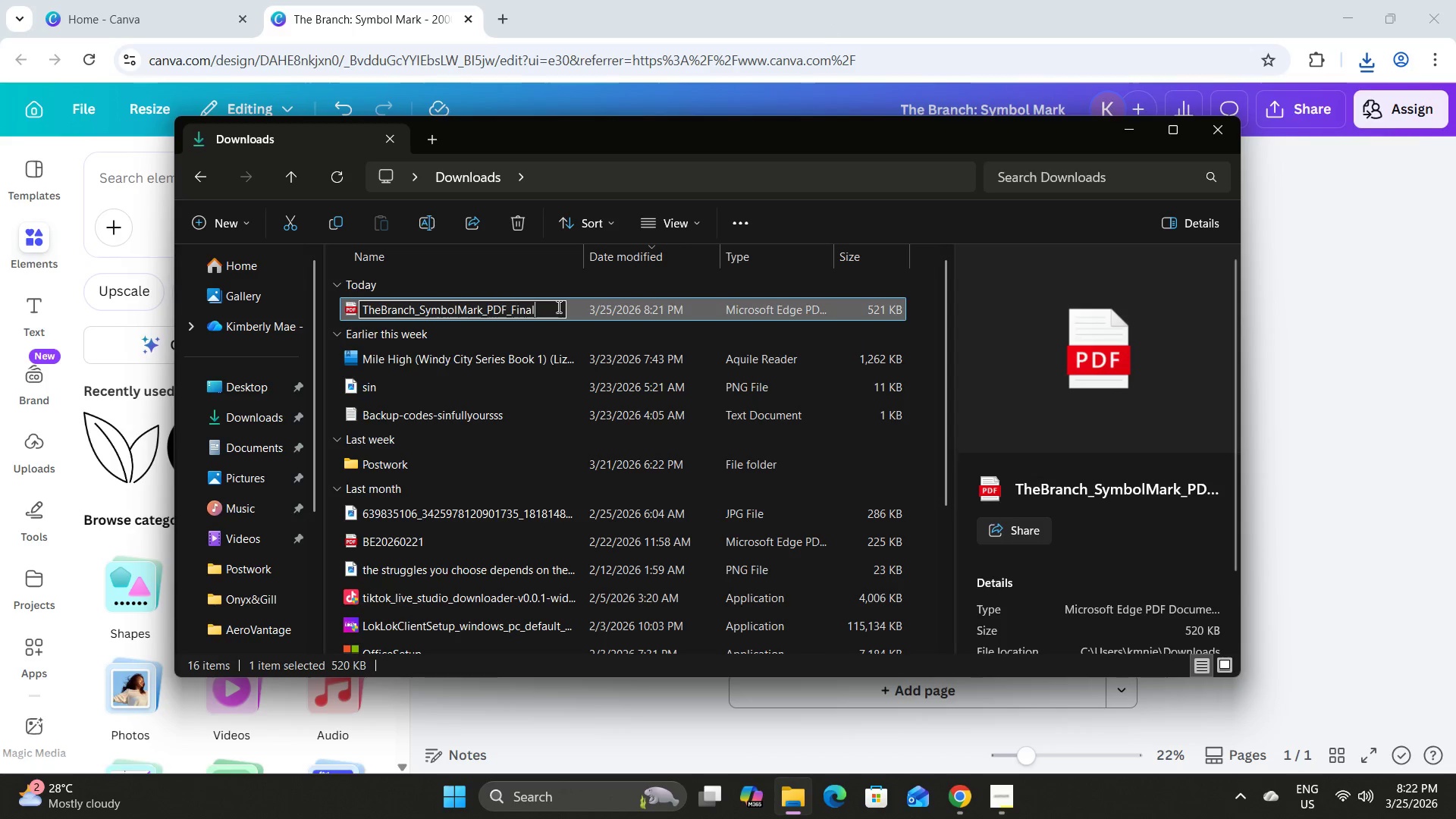 
key(Enter)
 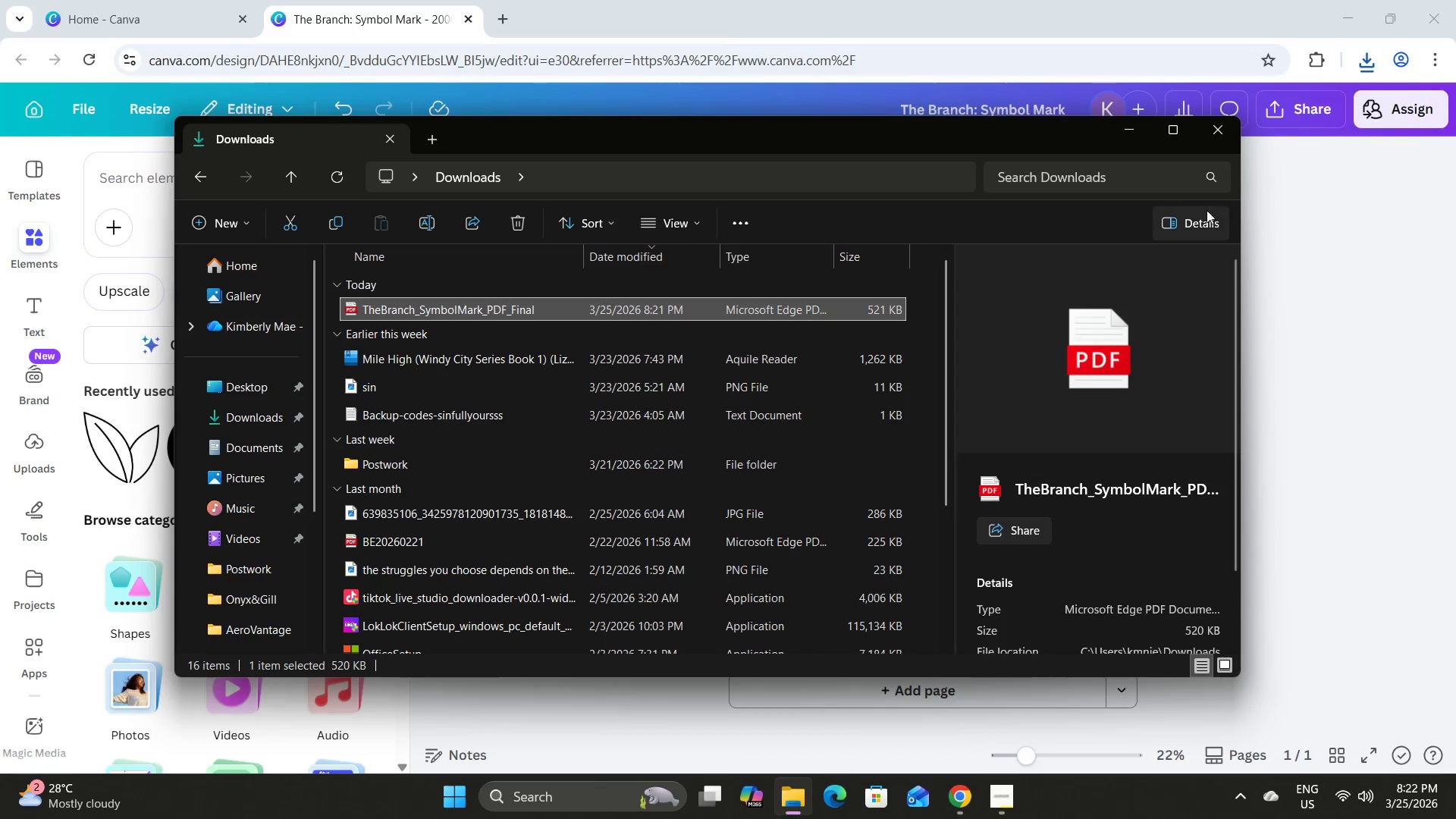 
left_click([1128, 132])
 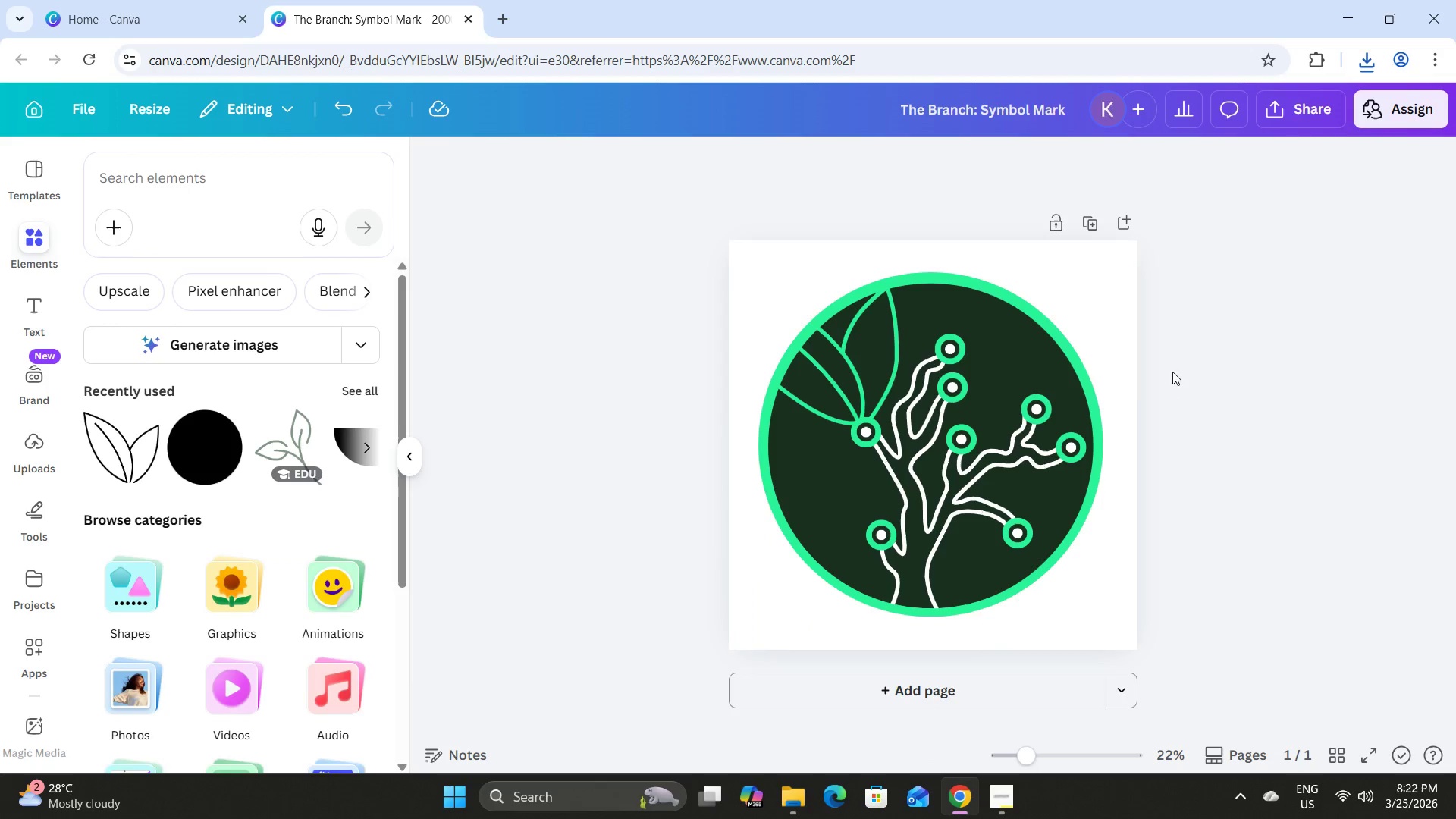 
scroll: coordinate [1110, 425], scroll_direction: down, amount: 8.0
 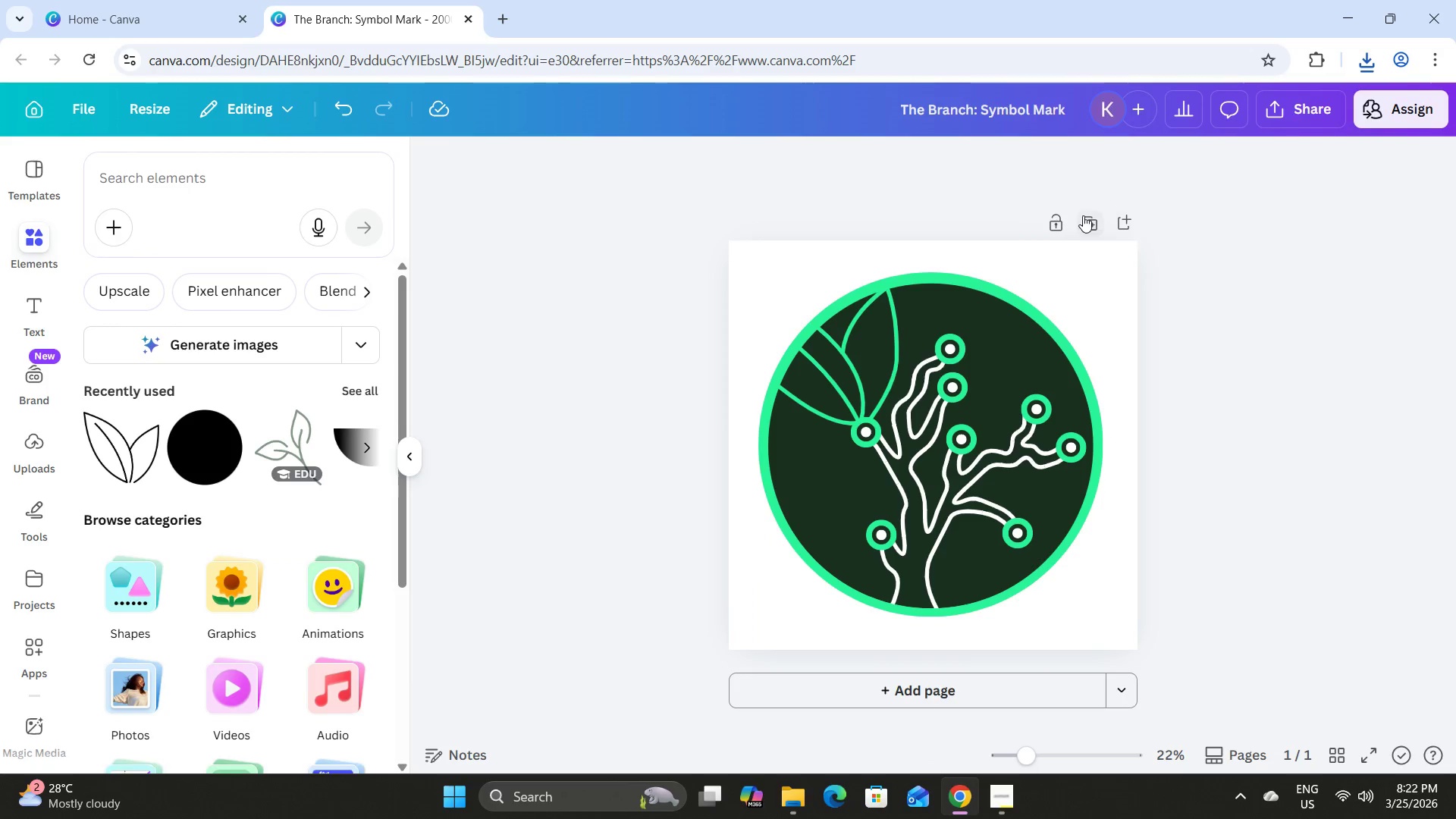 
left_click([1083, 215])
 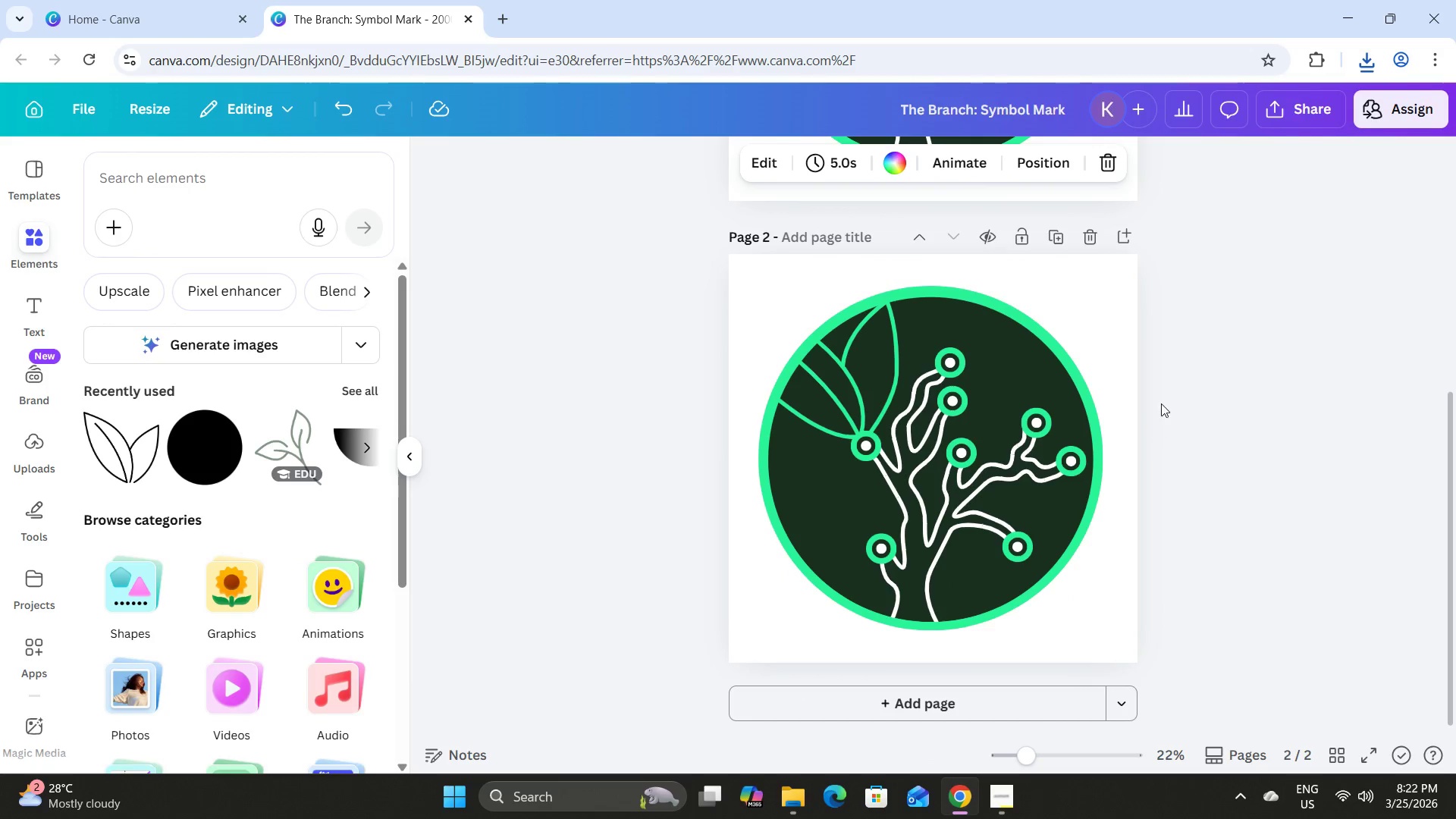 
scroll: coordinate [1307, 391], scroll_direction: down, amount: 3.0
 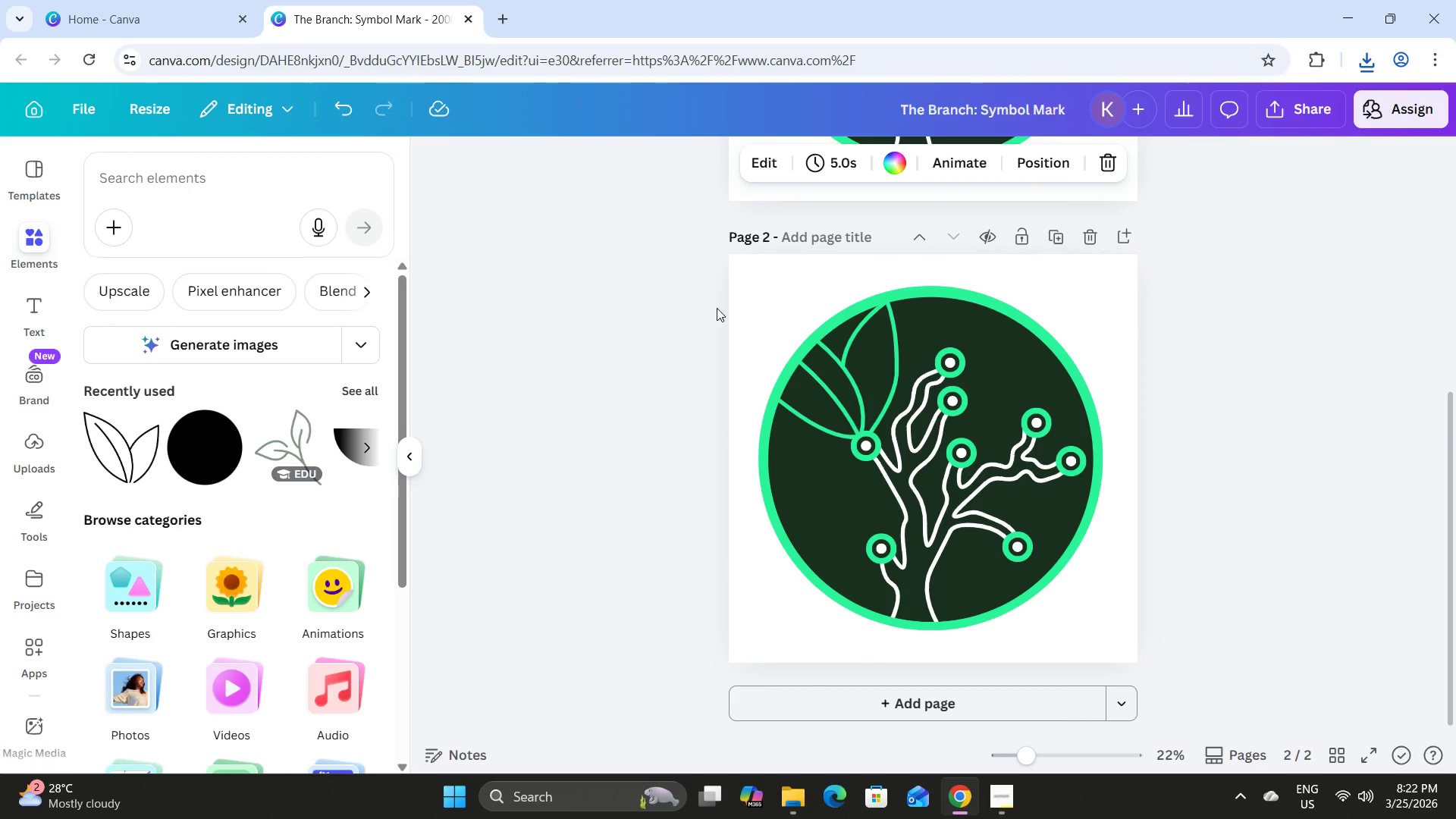 
left_click_drag(start_coordinate=[704, 281], to_coordinate=[1257, 667])
 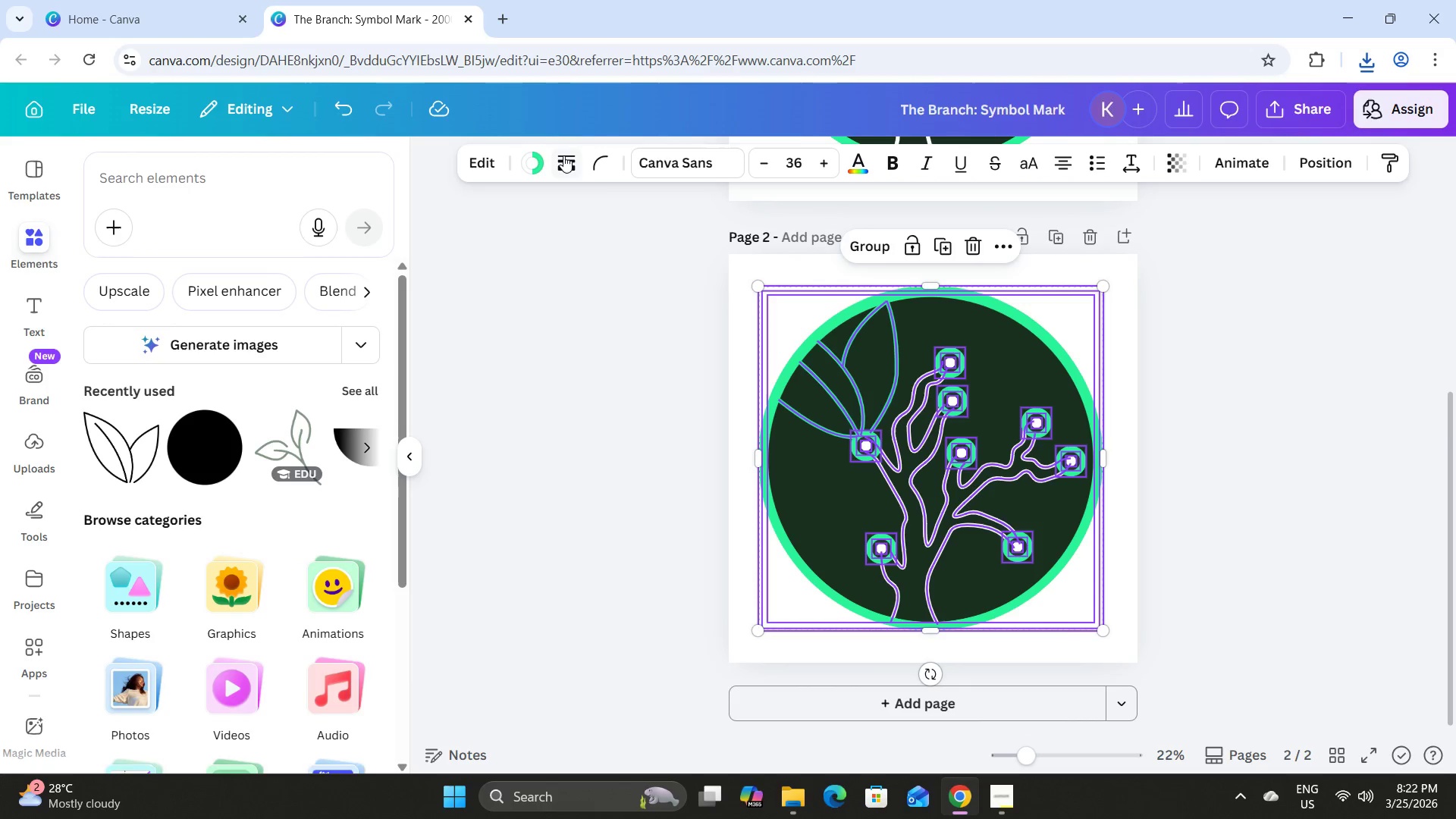 
left_click([534, 161])
 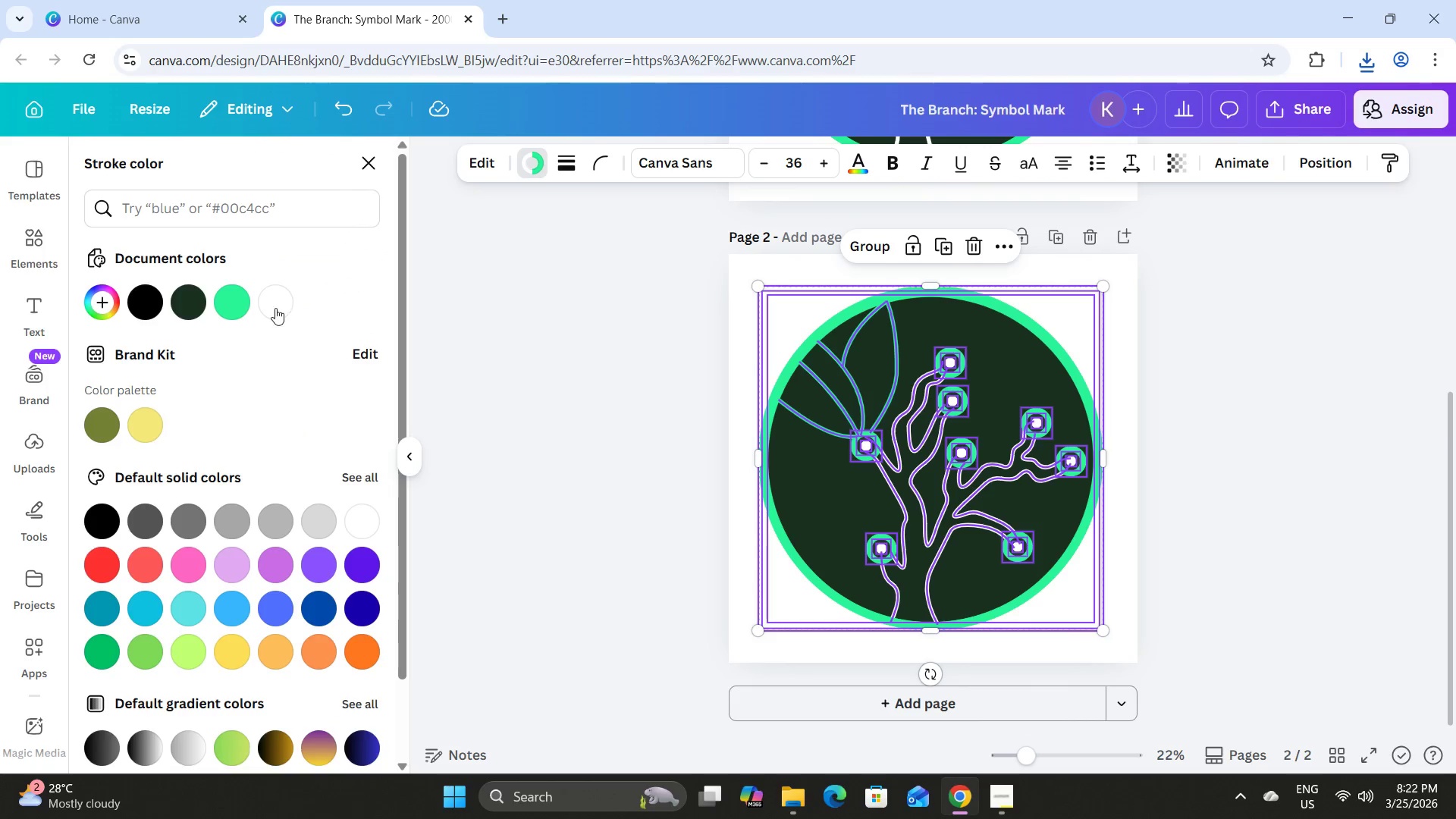 
left_click([275, 308])
 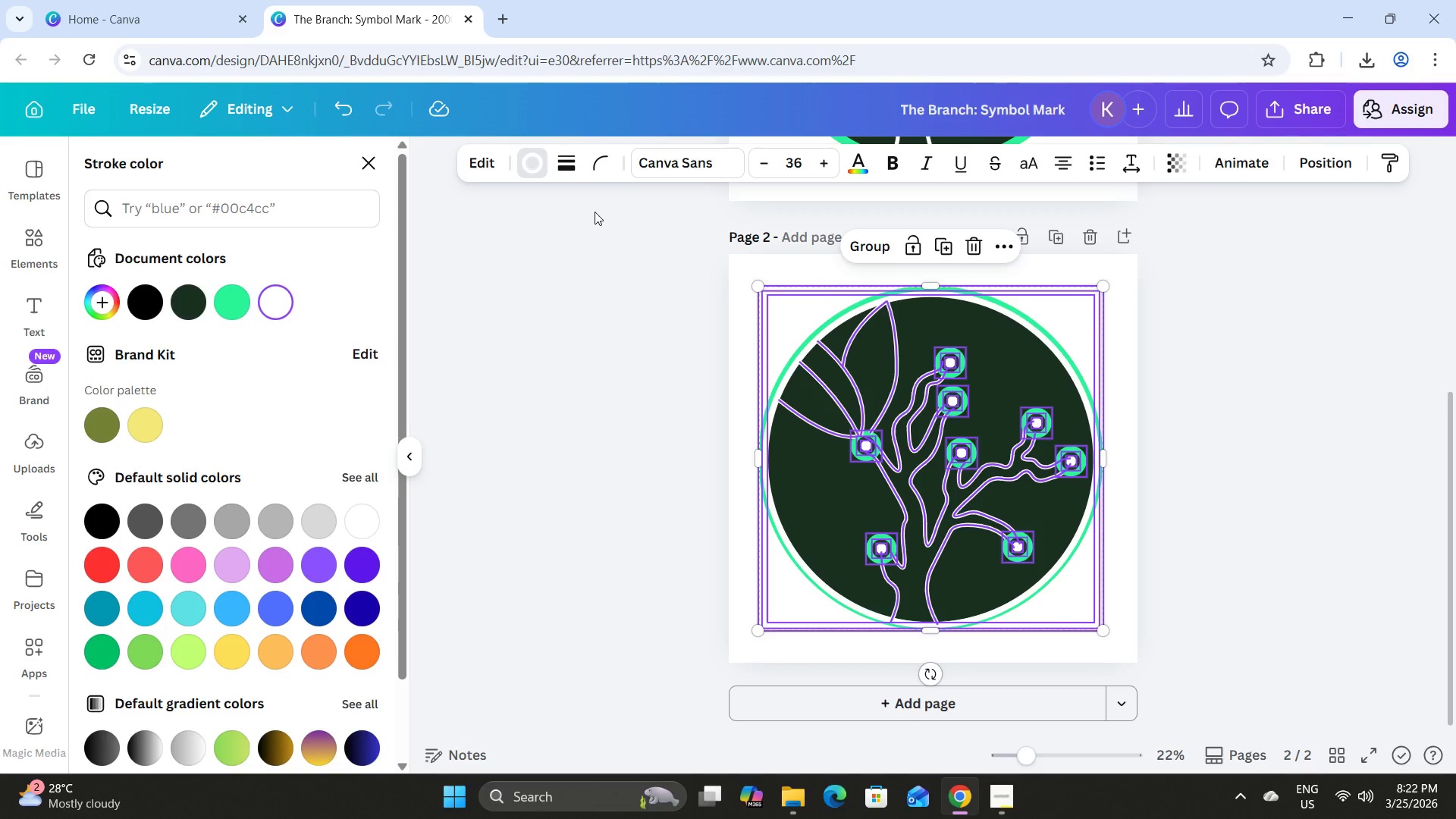 
wait(6.08)
 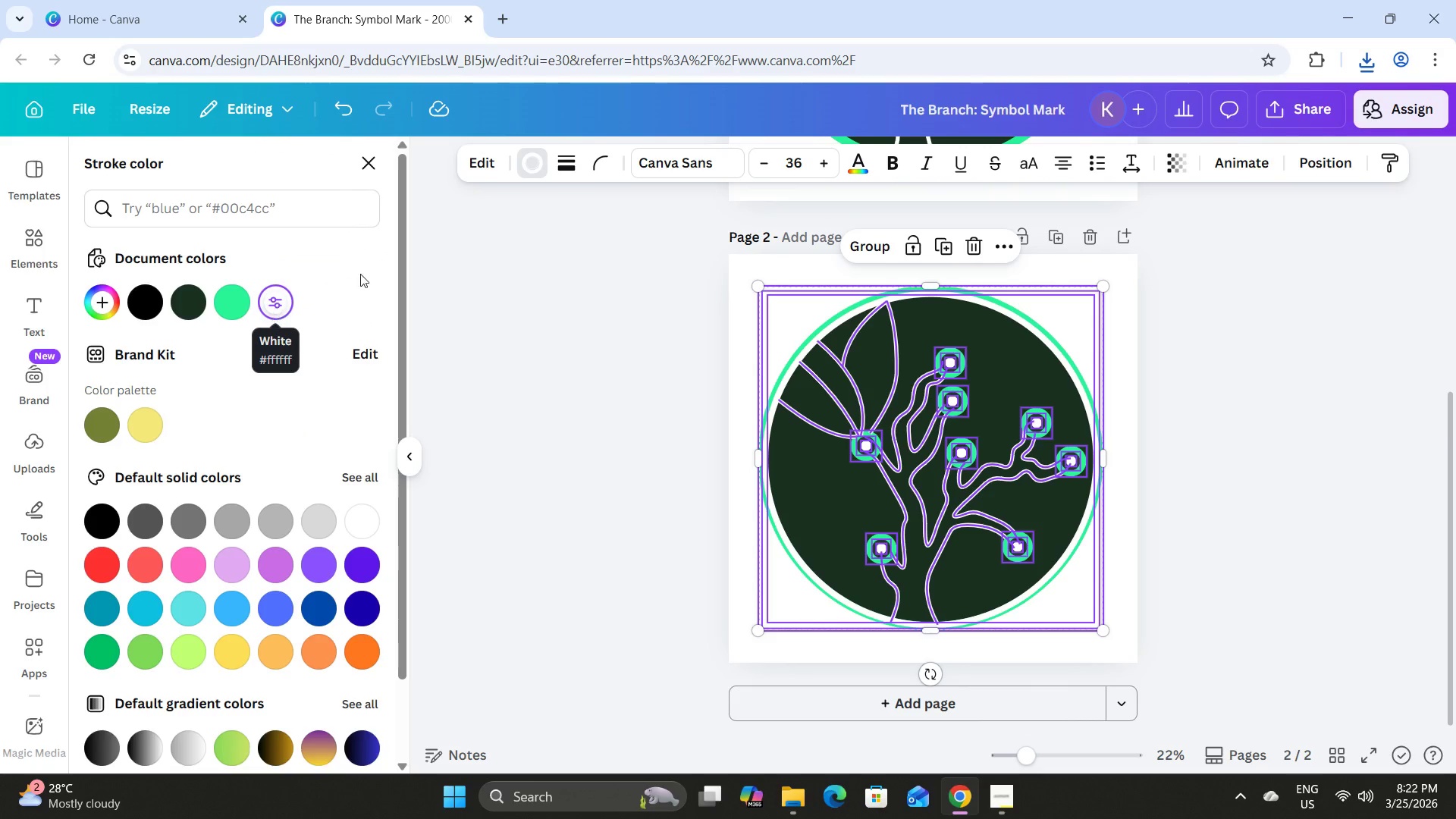 
mouse_move([554, 184])
 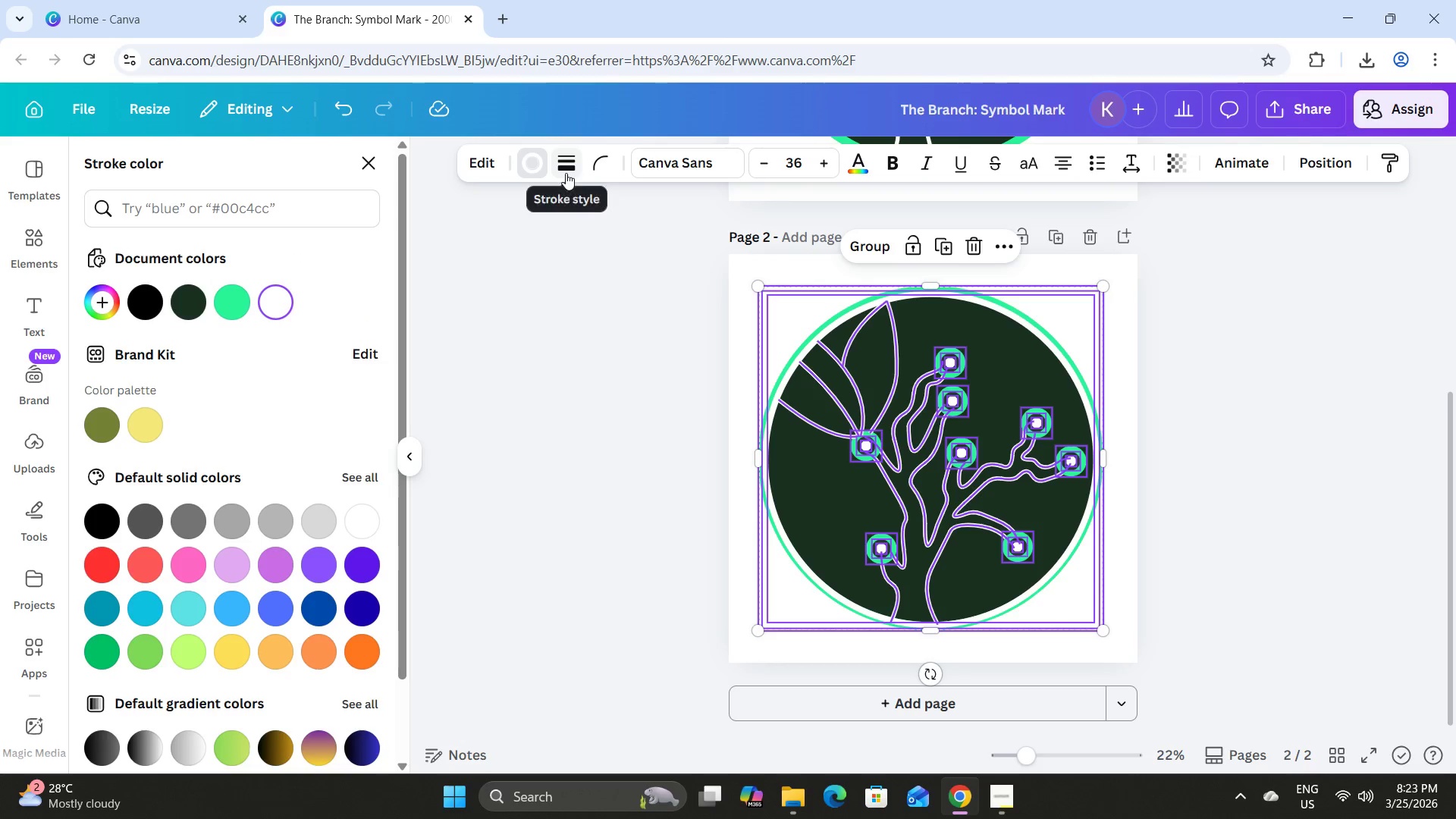 
key(Control+Z)
 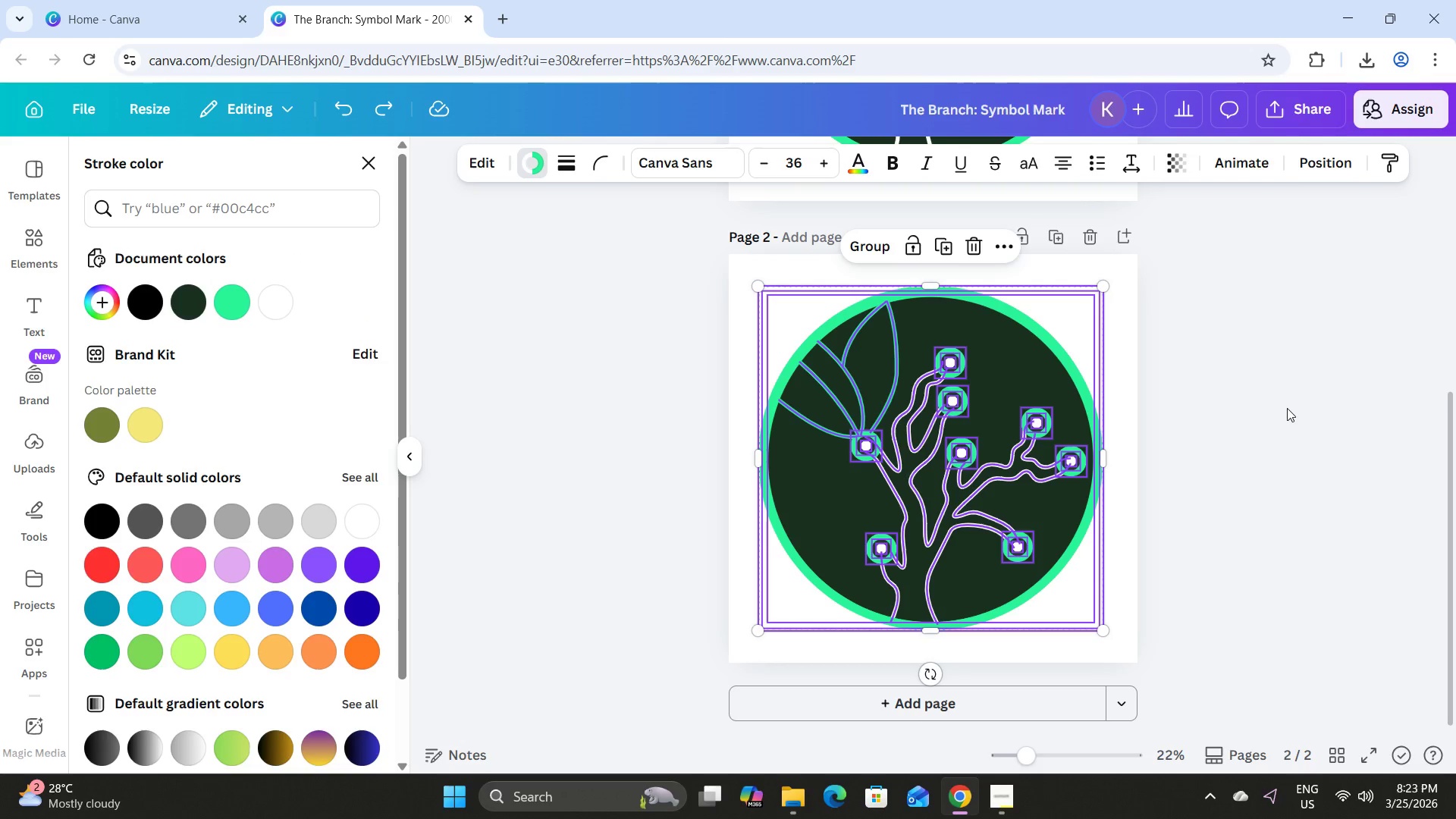 
left_click([1285, 404])
 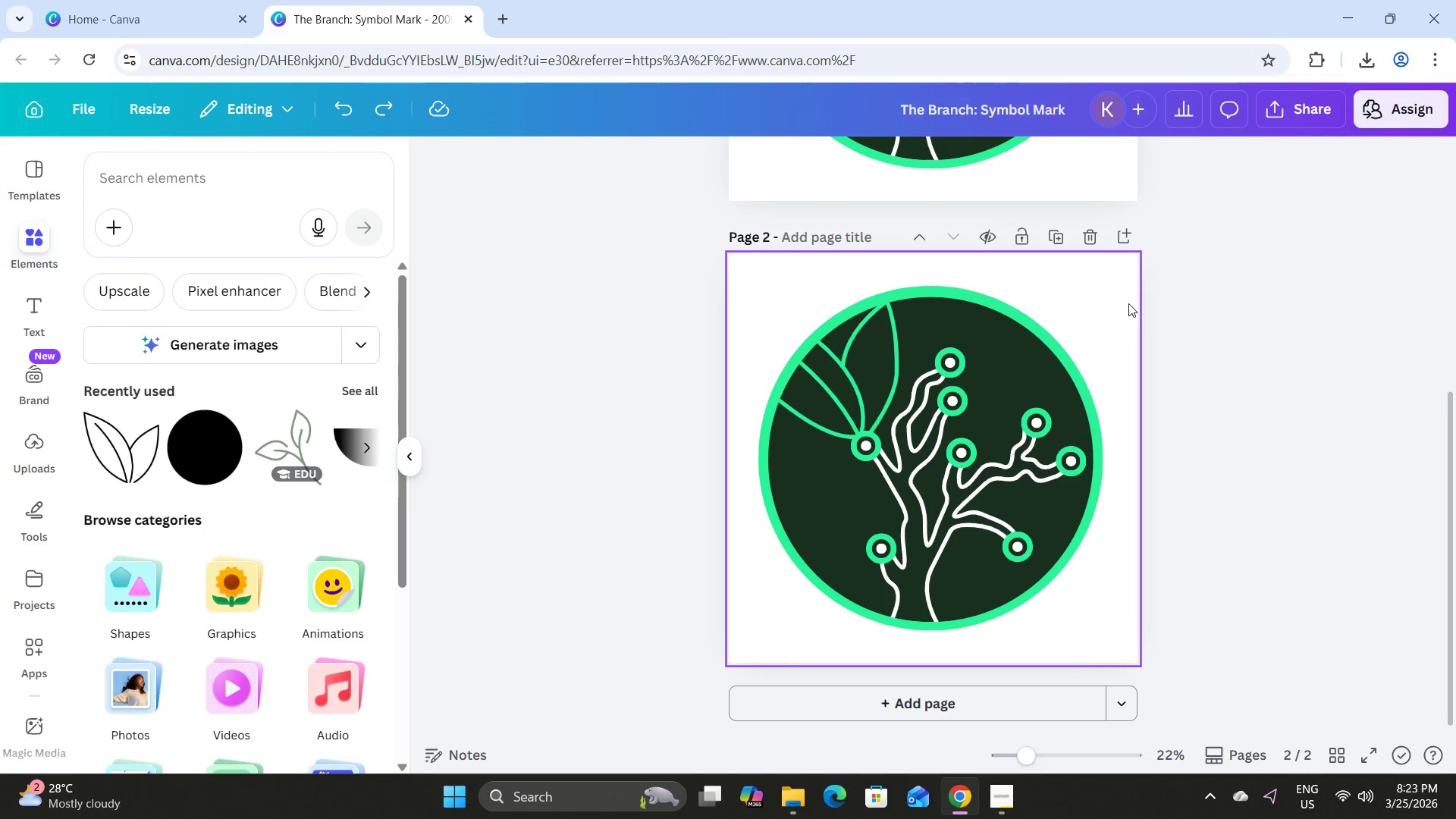 
scroll: coordinate [1122, 328], scroll_direction: none, amount: 0.0
 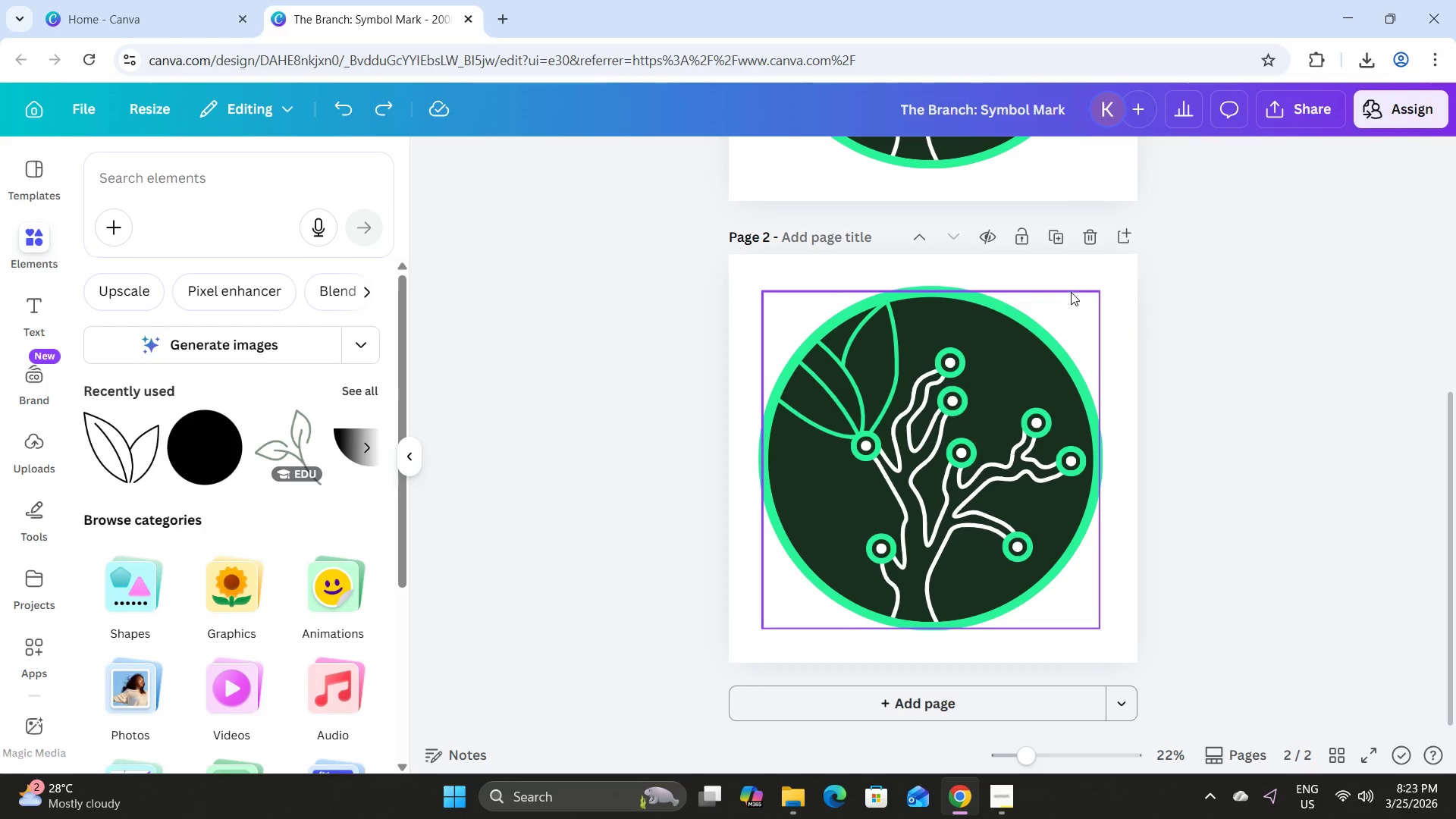 
left_click([1102, 268])
 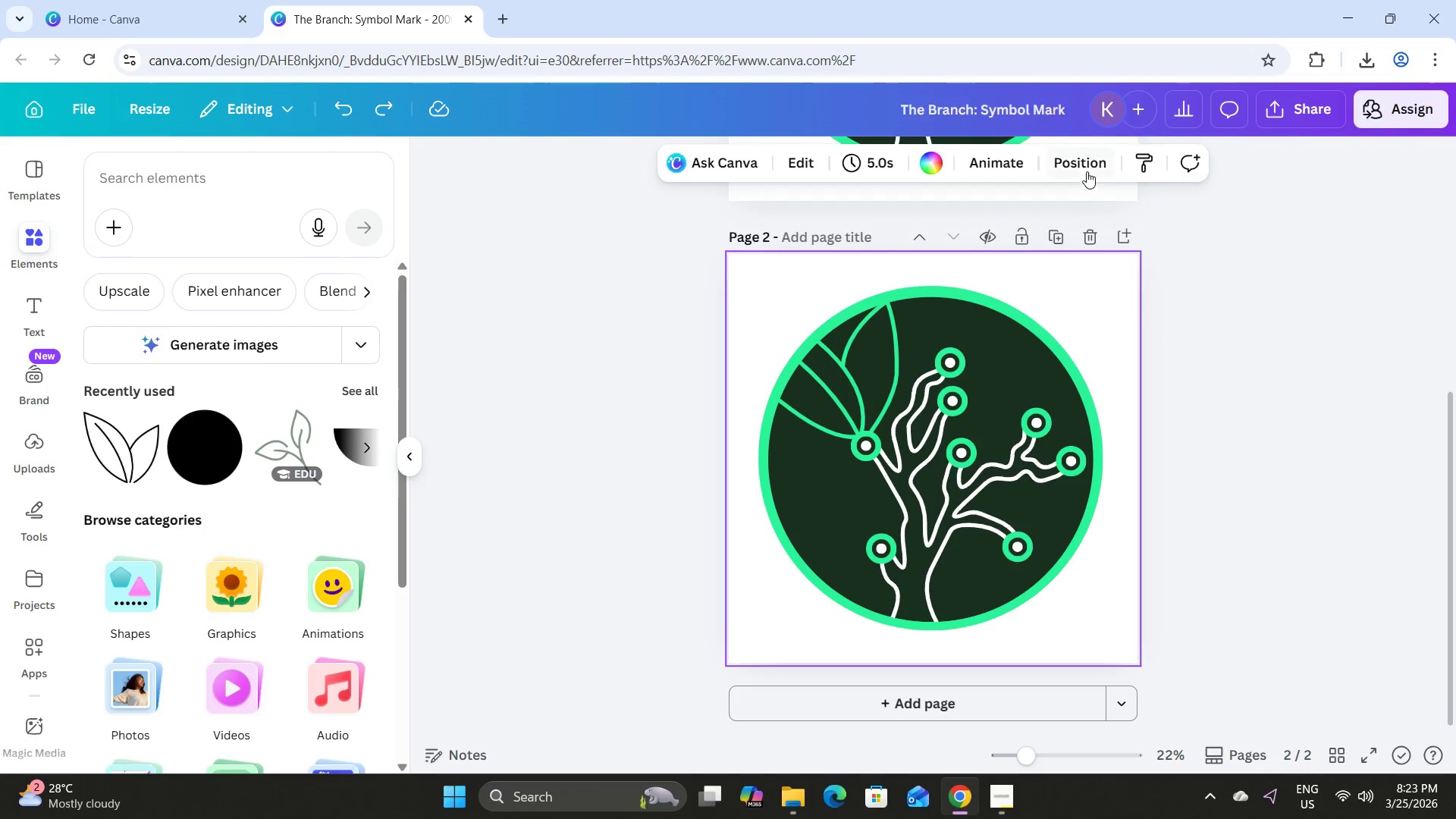 
left_click([1085, 167])
 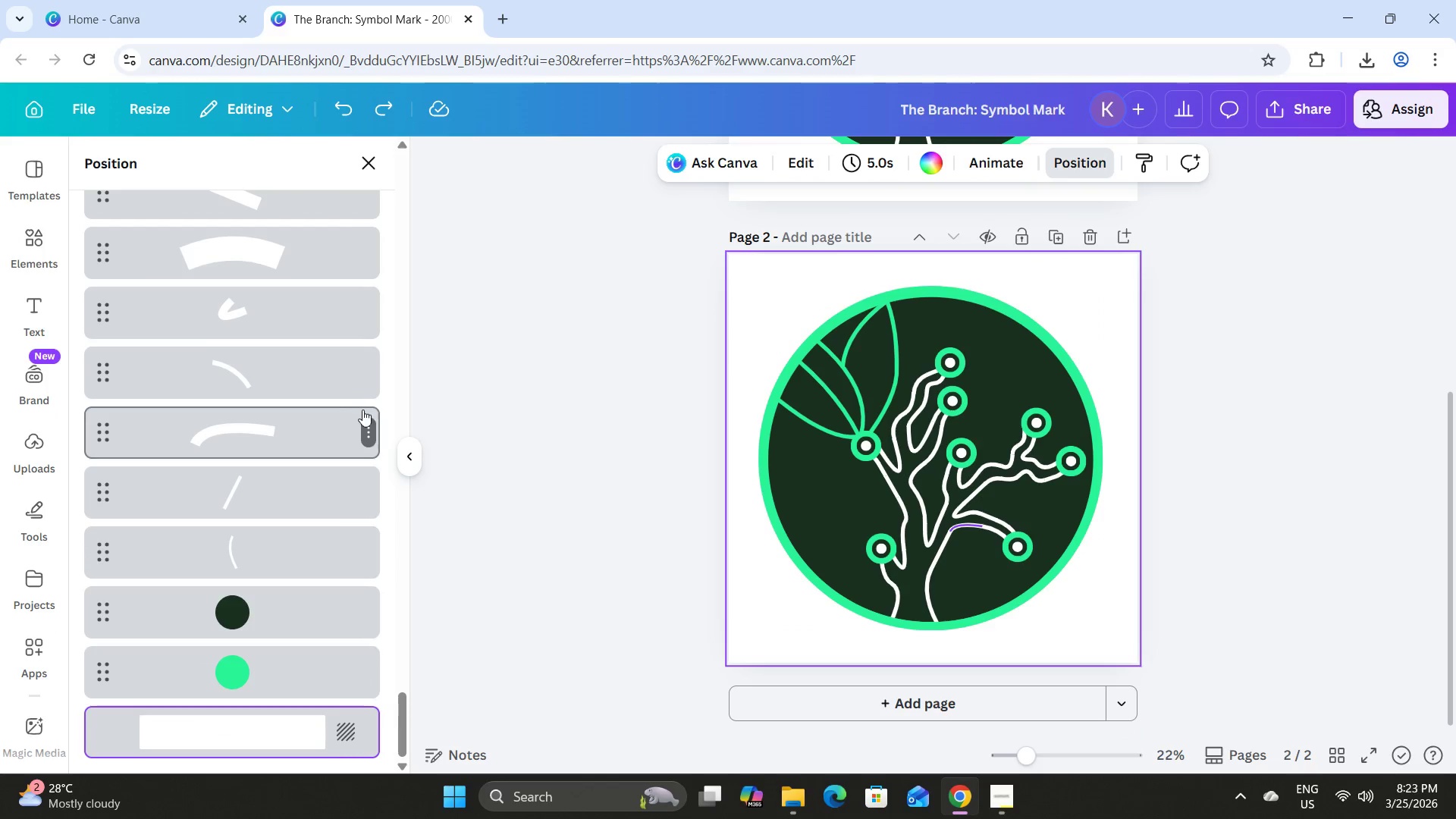 
scroll: coordinate [400, 406], scroll_direction: down, amount: 5.0
 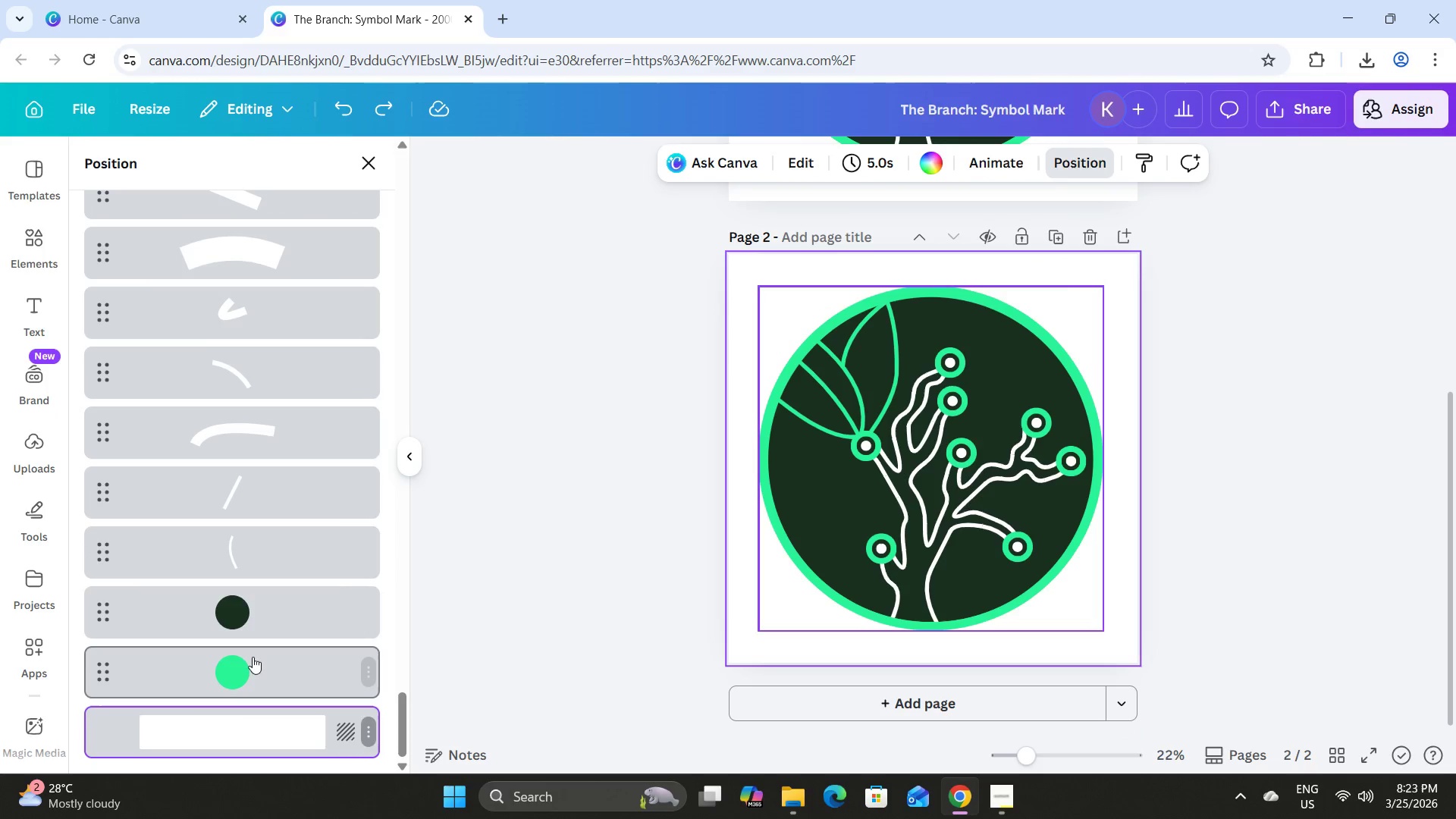 
right_click([253, 656])
 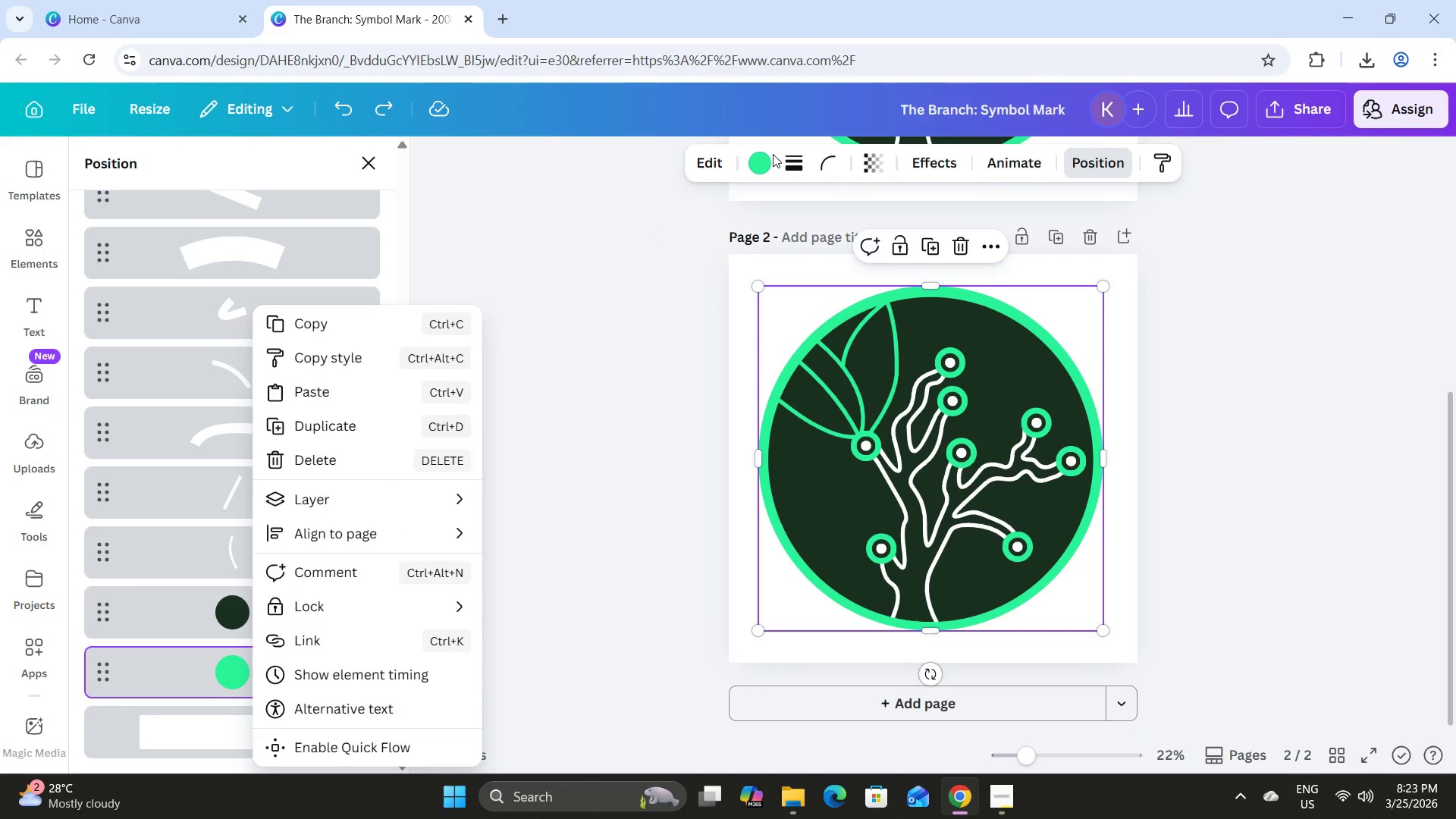 
double_click([761, 158])
 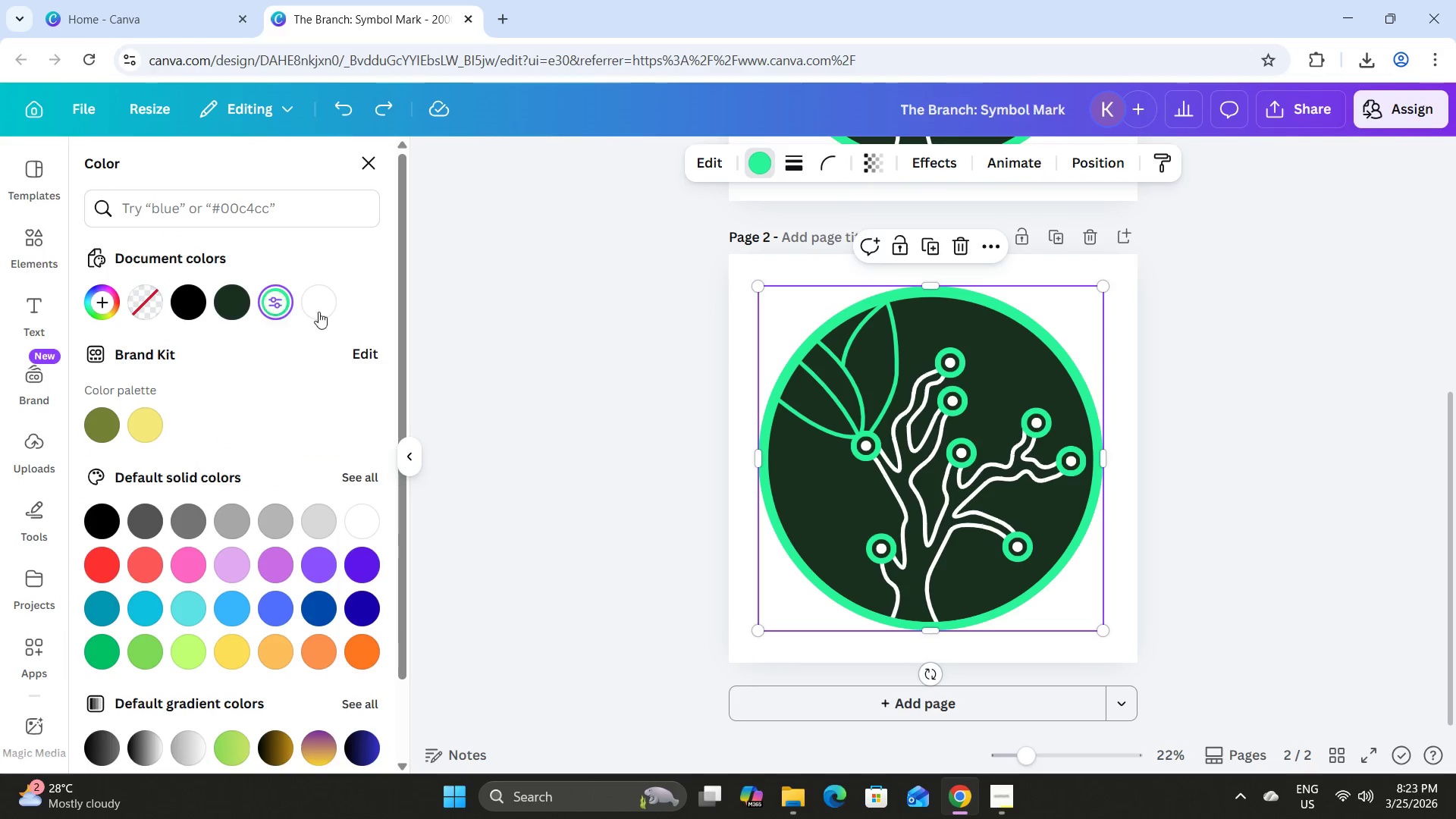 
left_click([318, 300])
 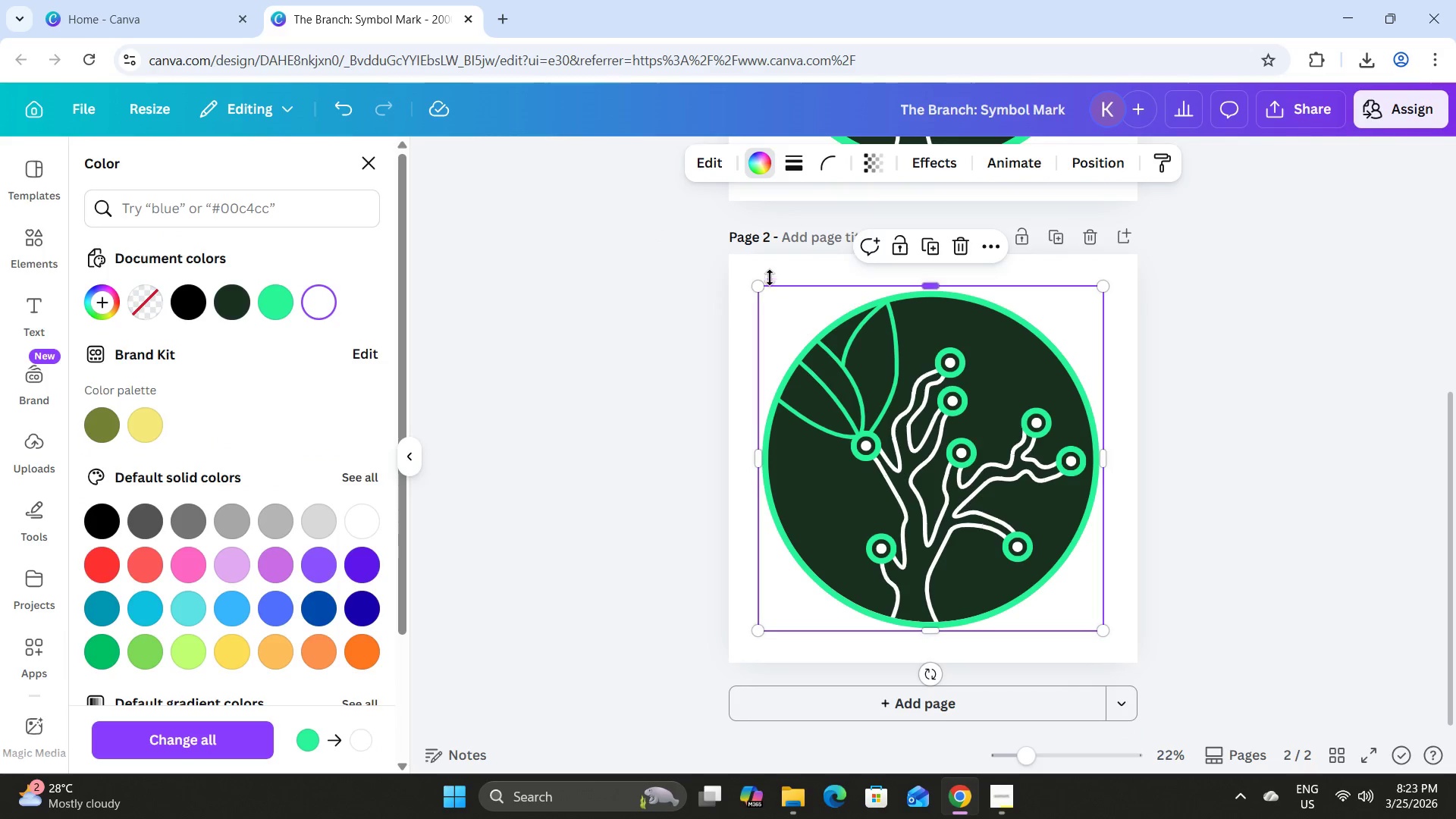 
mouse_move([767, 170])
 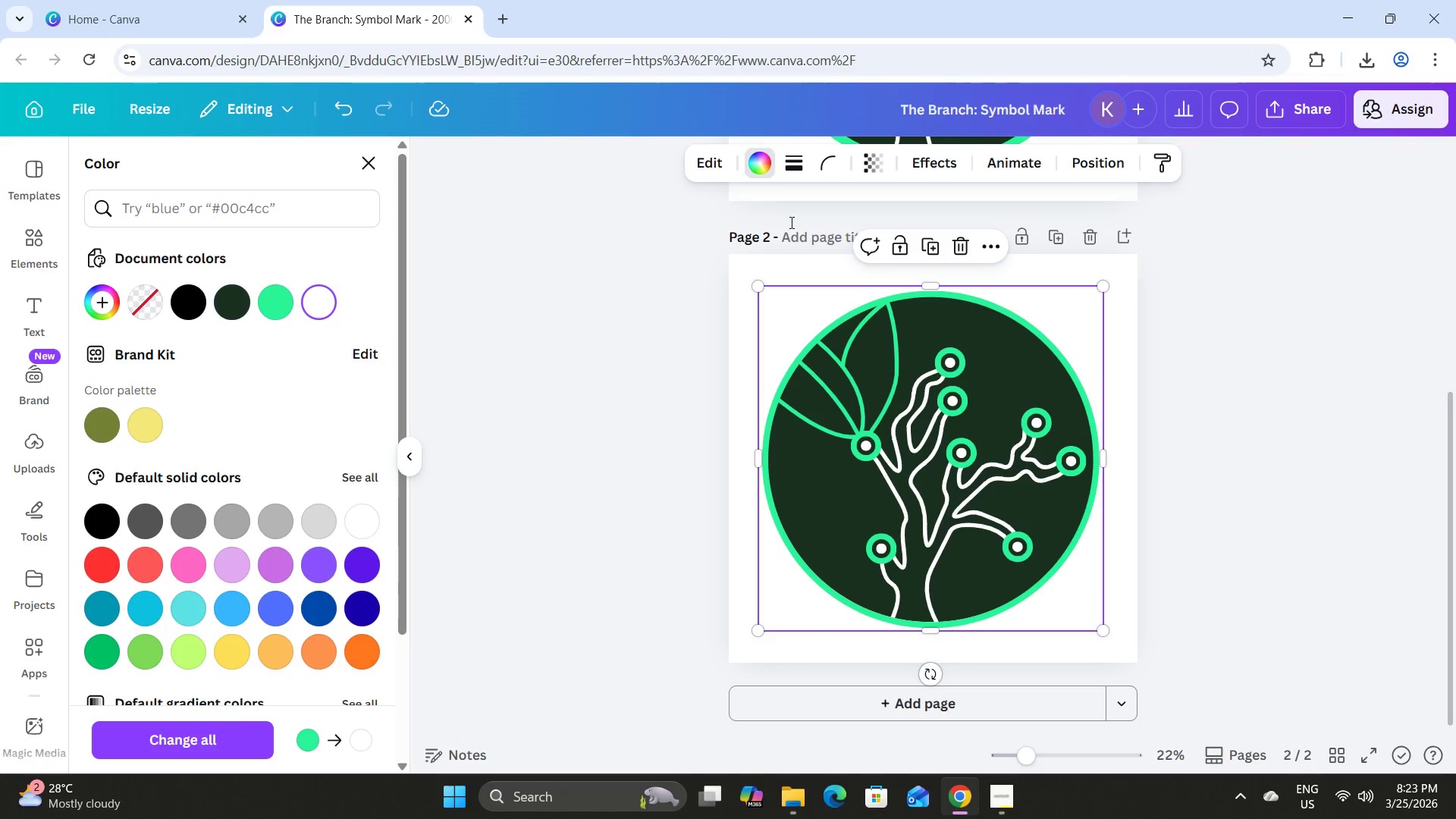 
left_click([1086, 168])
 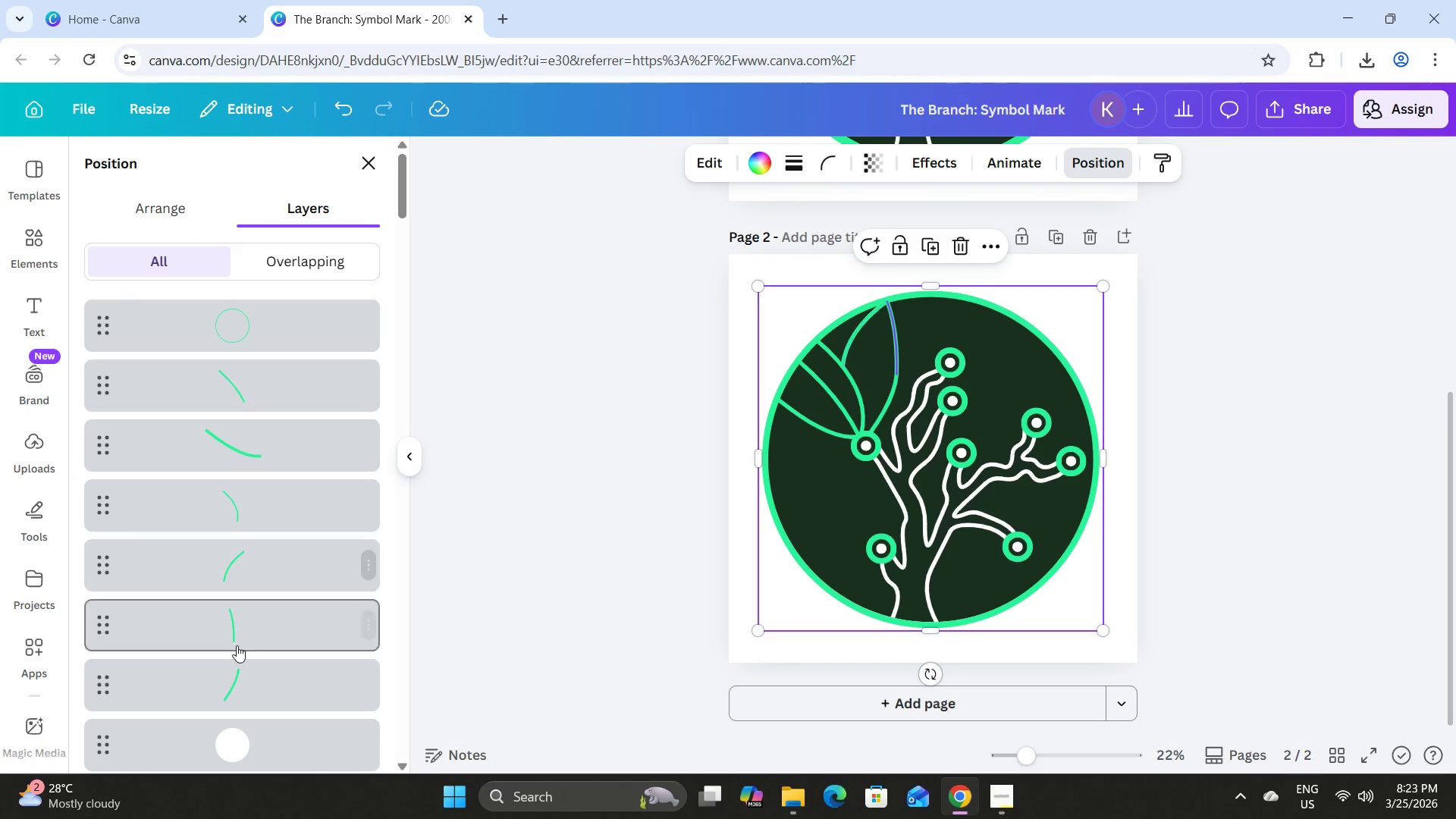 
scroll: coordinate [276, 617], scroll_direction: down, amount: 5.0
 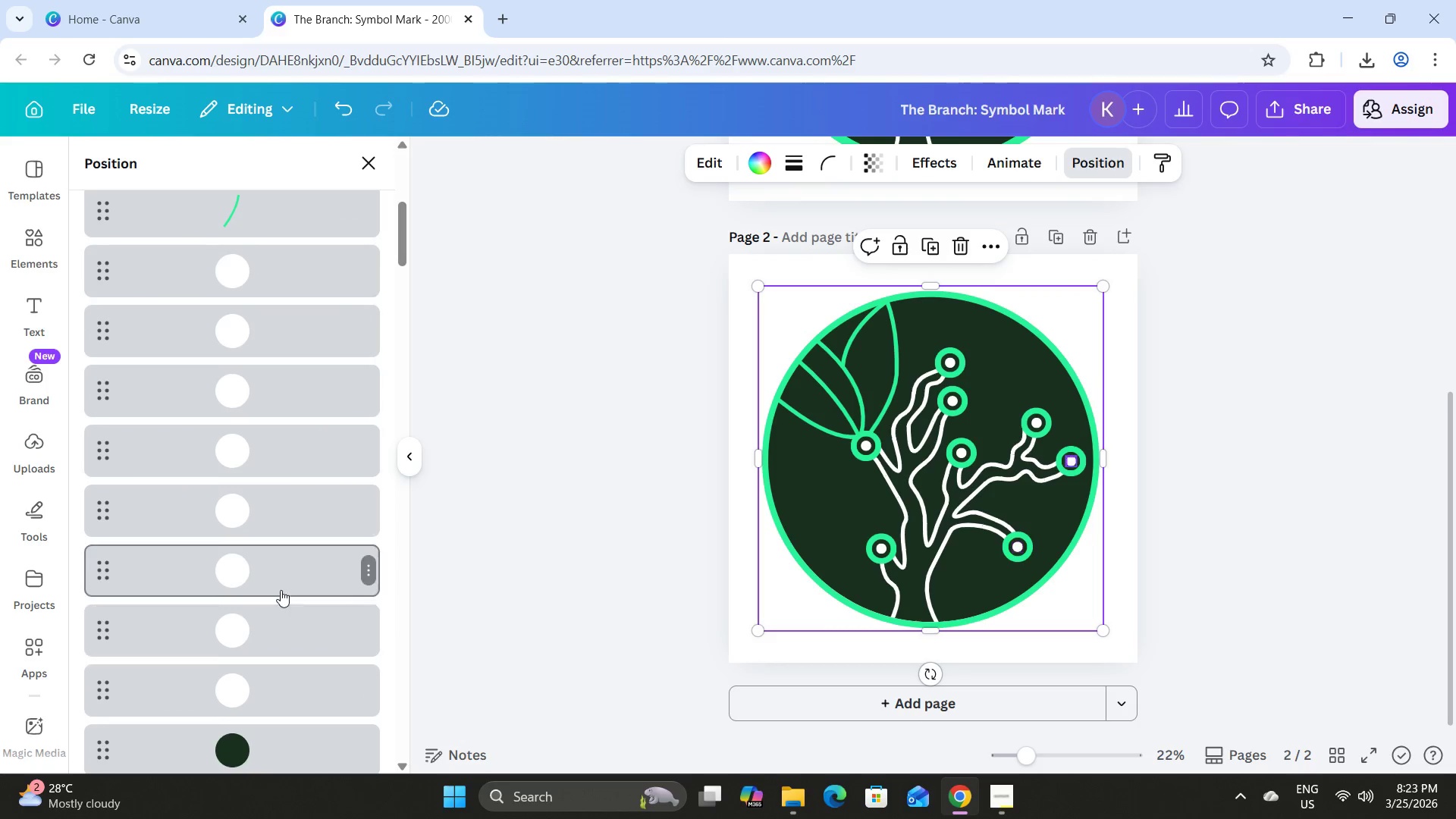 
right_click([282, 610])
 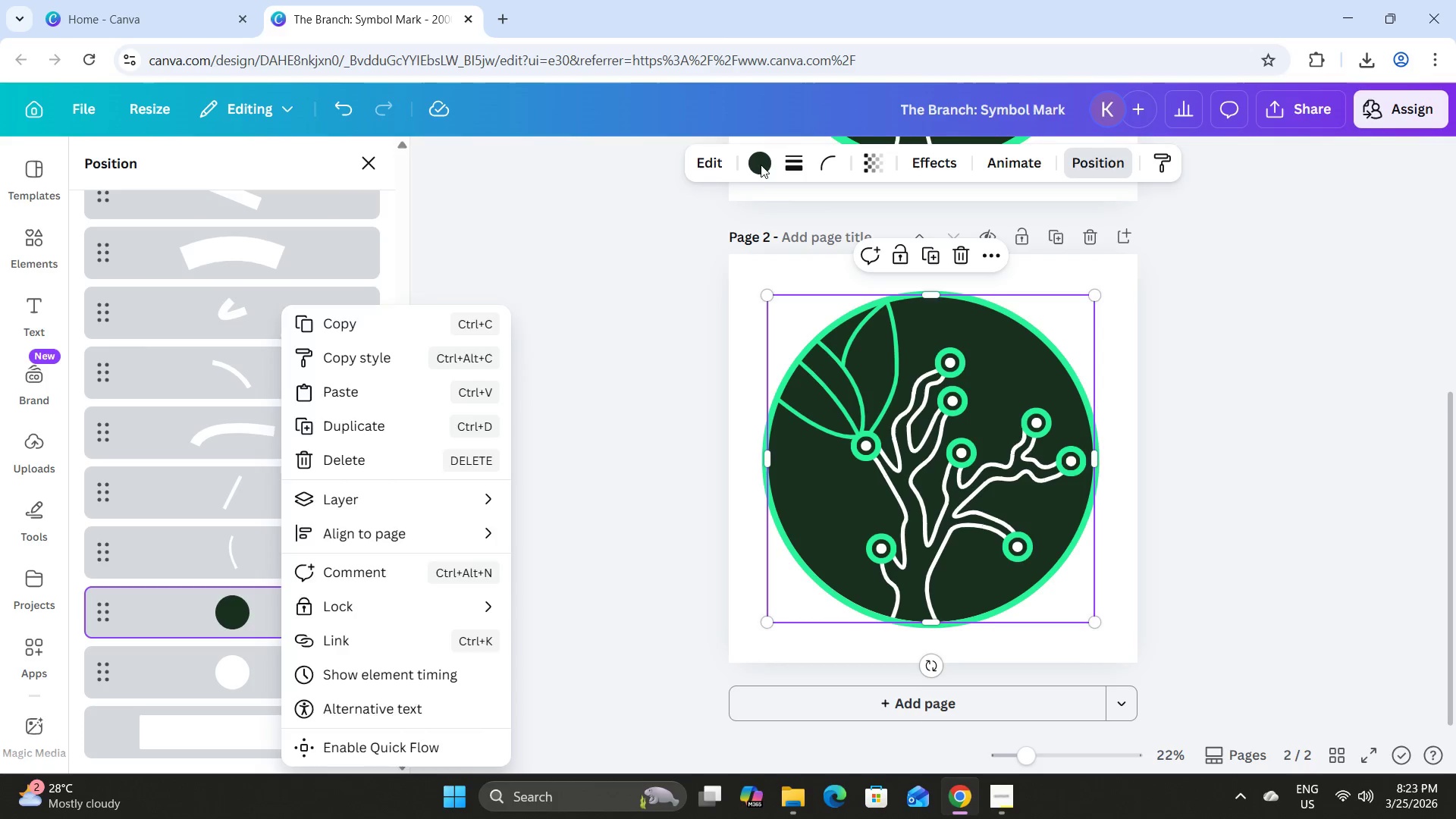 
scroll: coordinate [284, 578], scroll_direction: down, amount: 52.0
 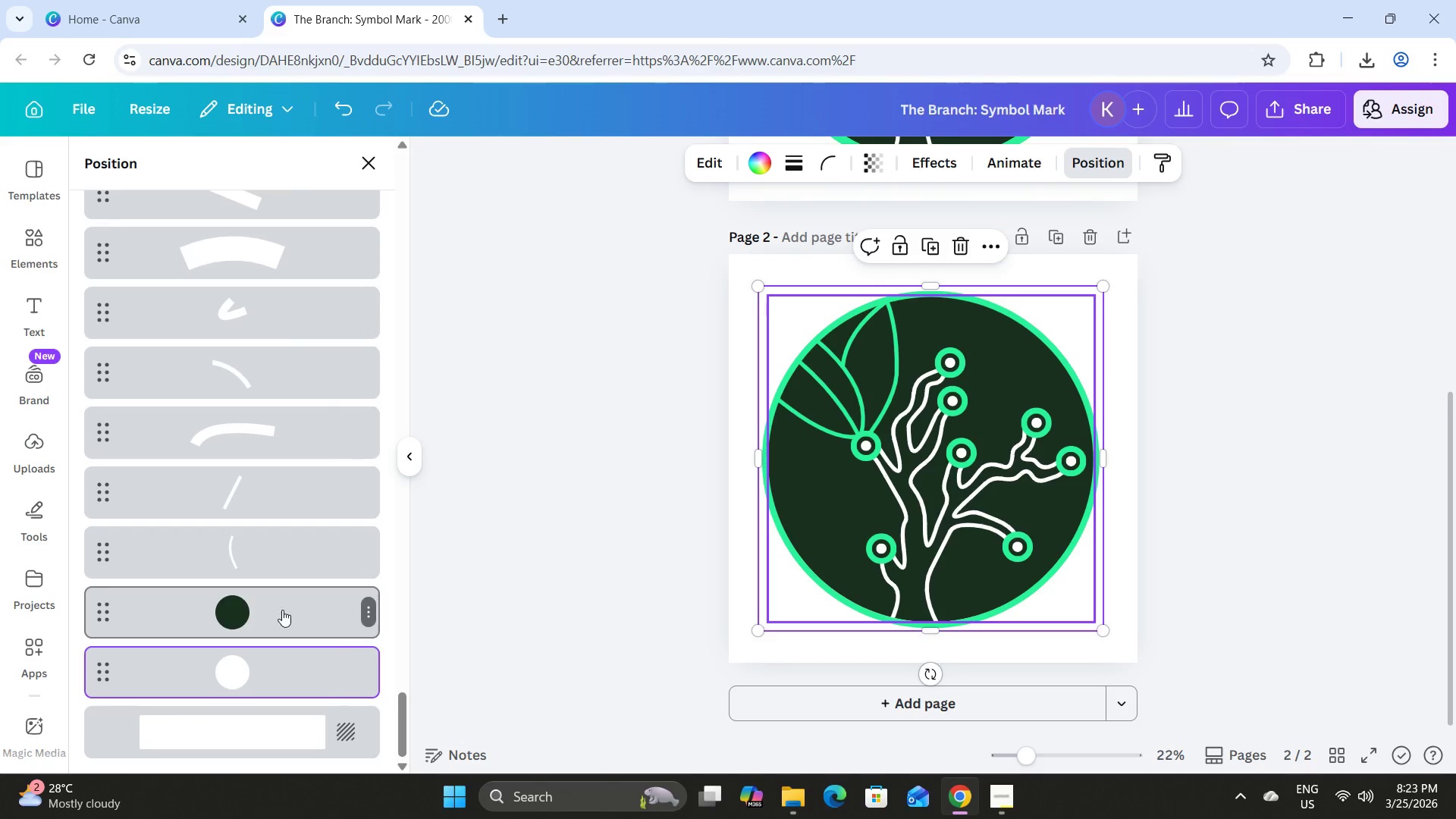 
double_click([761, 165])
 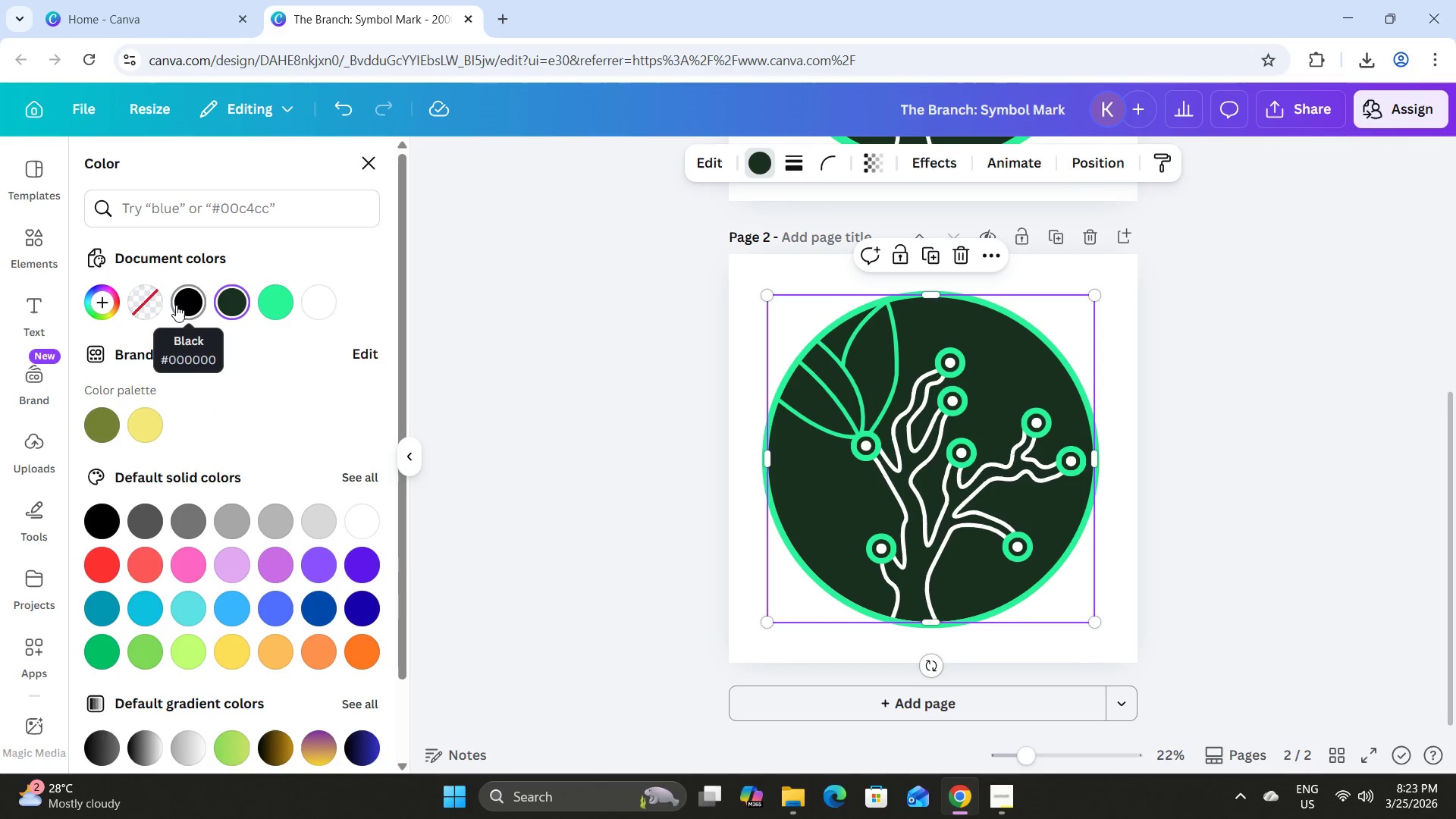 
left_click([180, 302])
 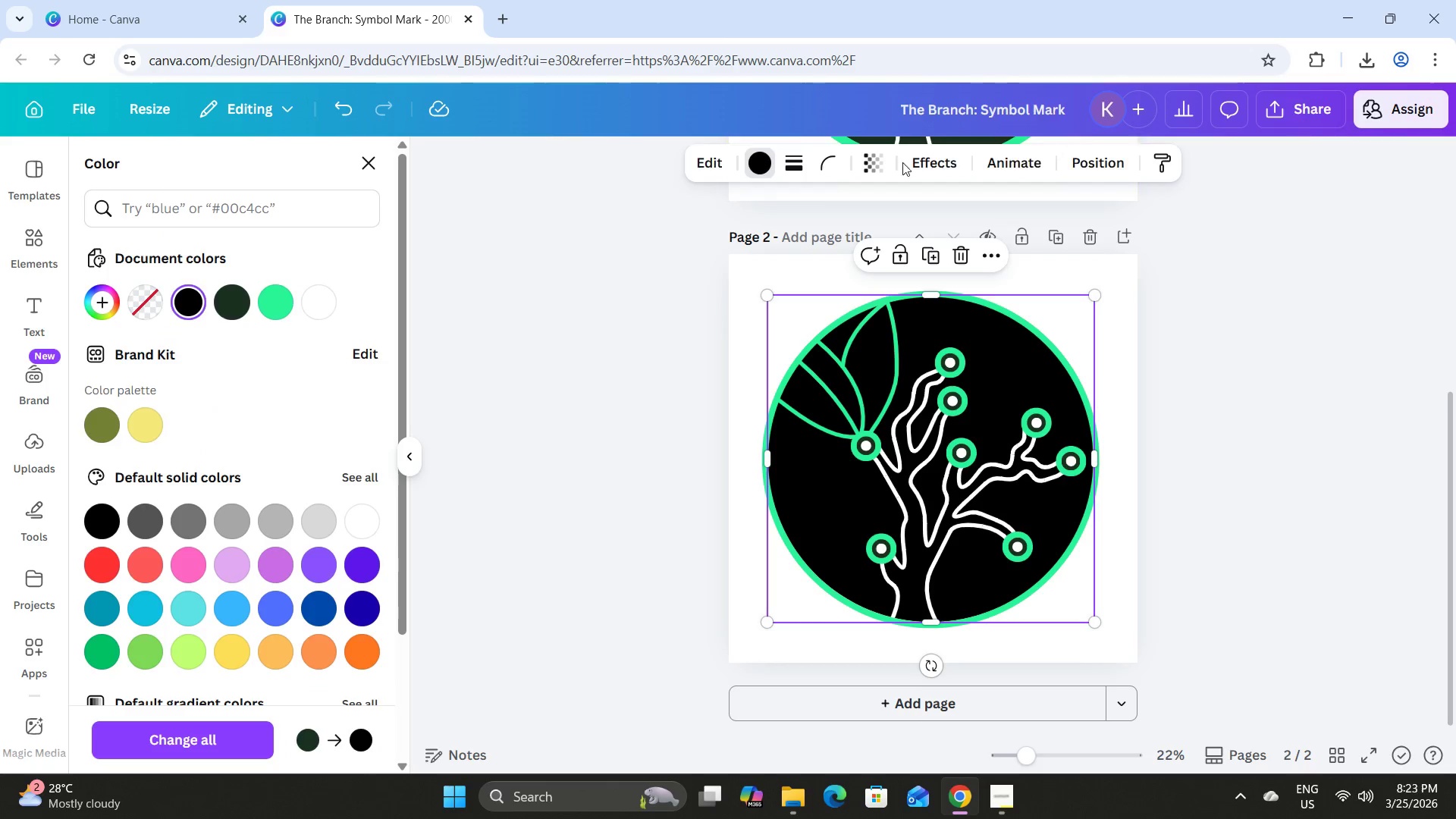 
left_click([1087, 155])
 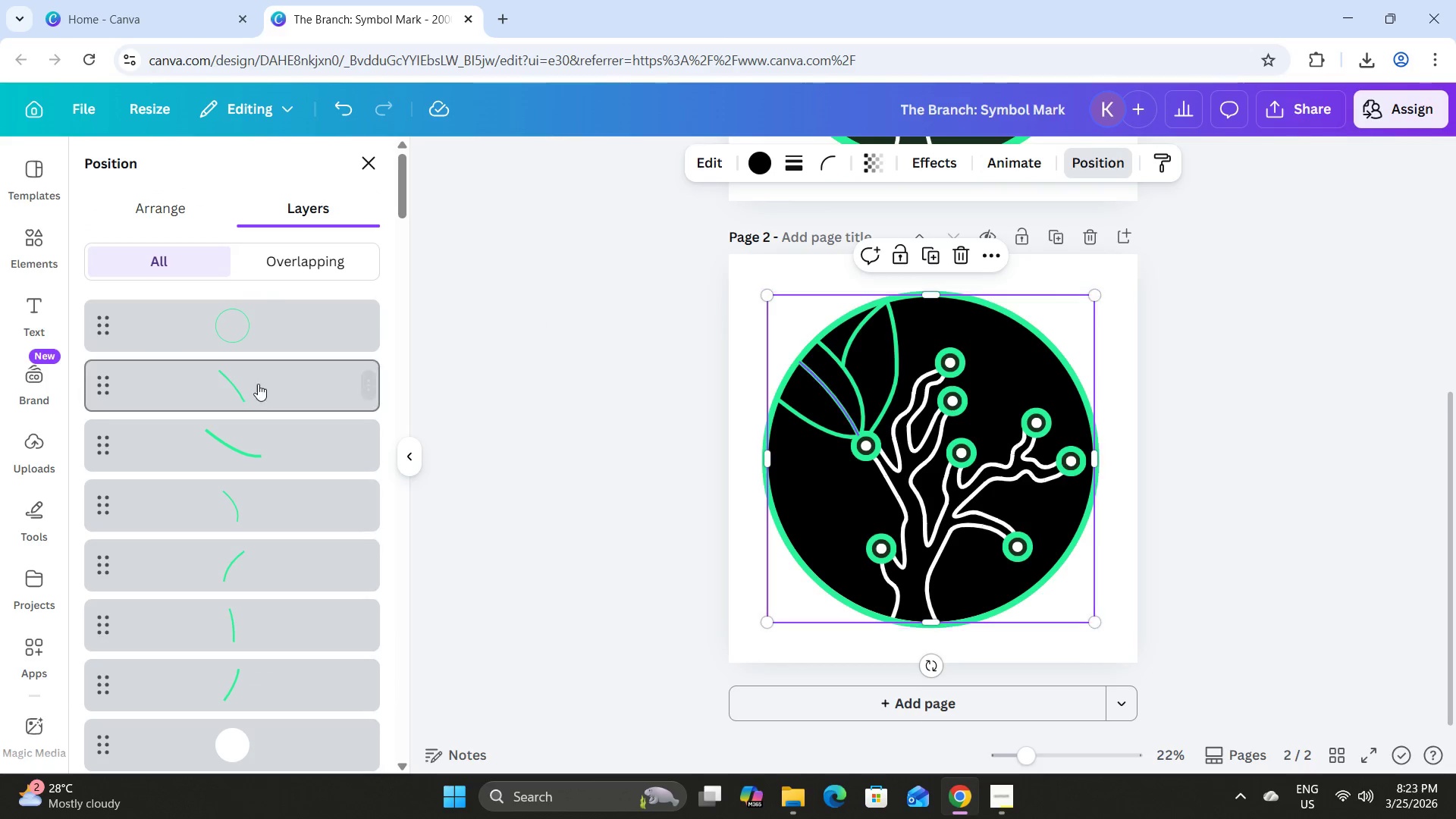 
left_click([298, 322])
 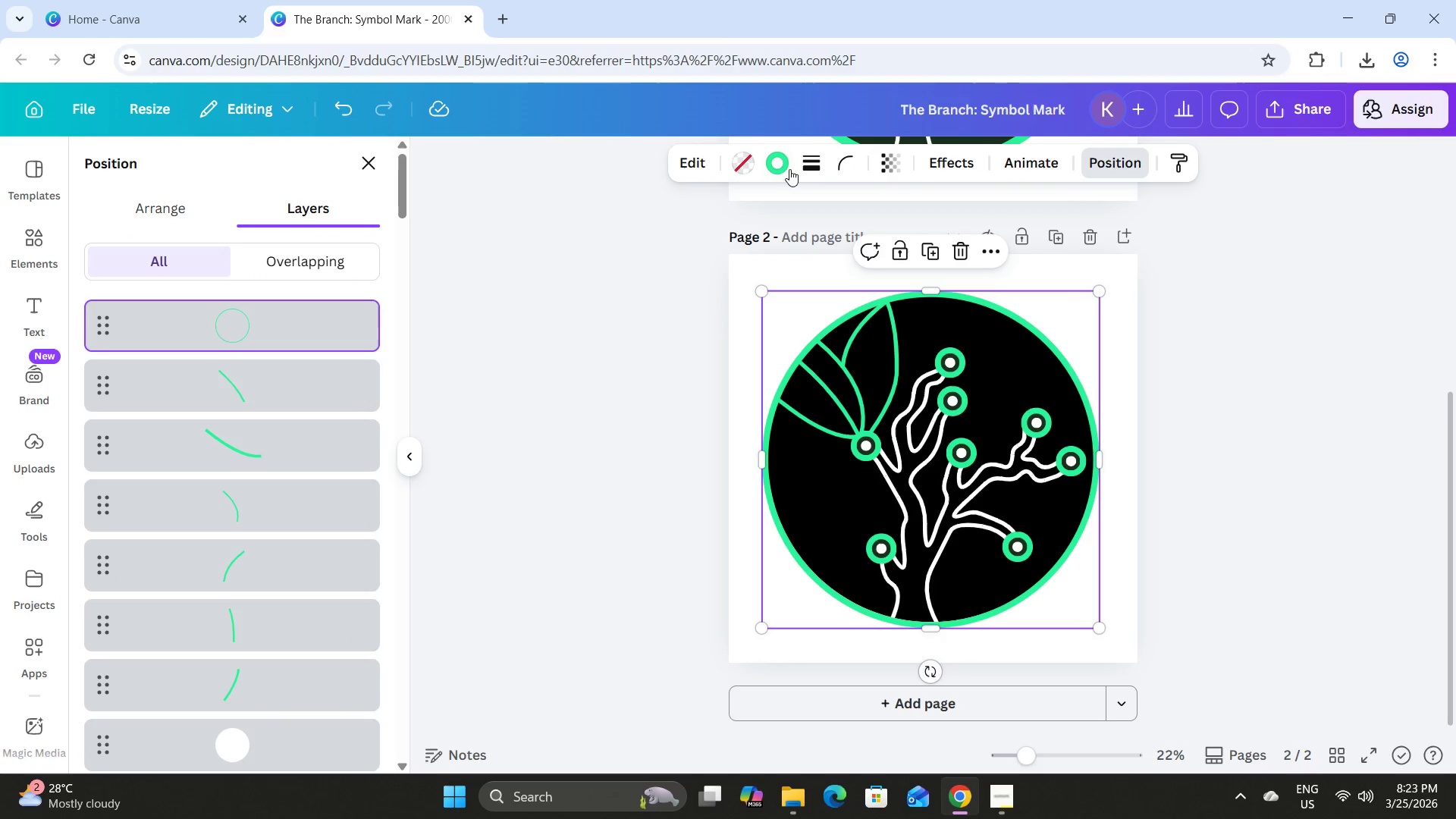 
scroll: coordinate [262, 393], scroll_direction: up, amount: 9.0
 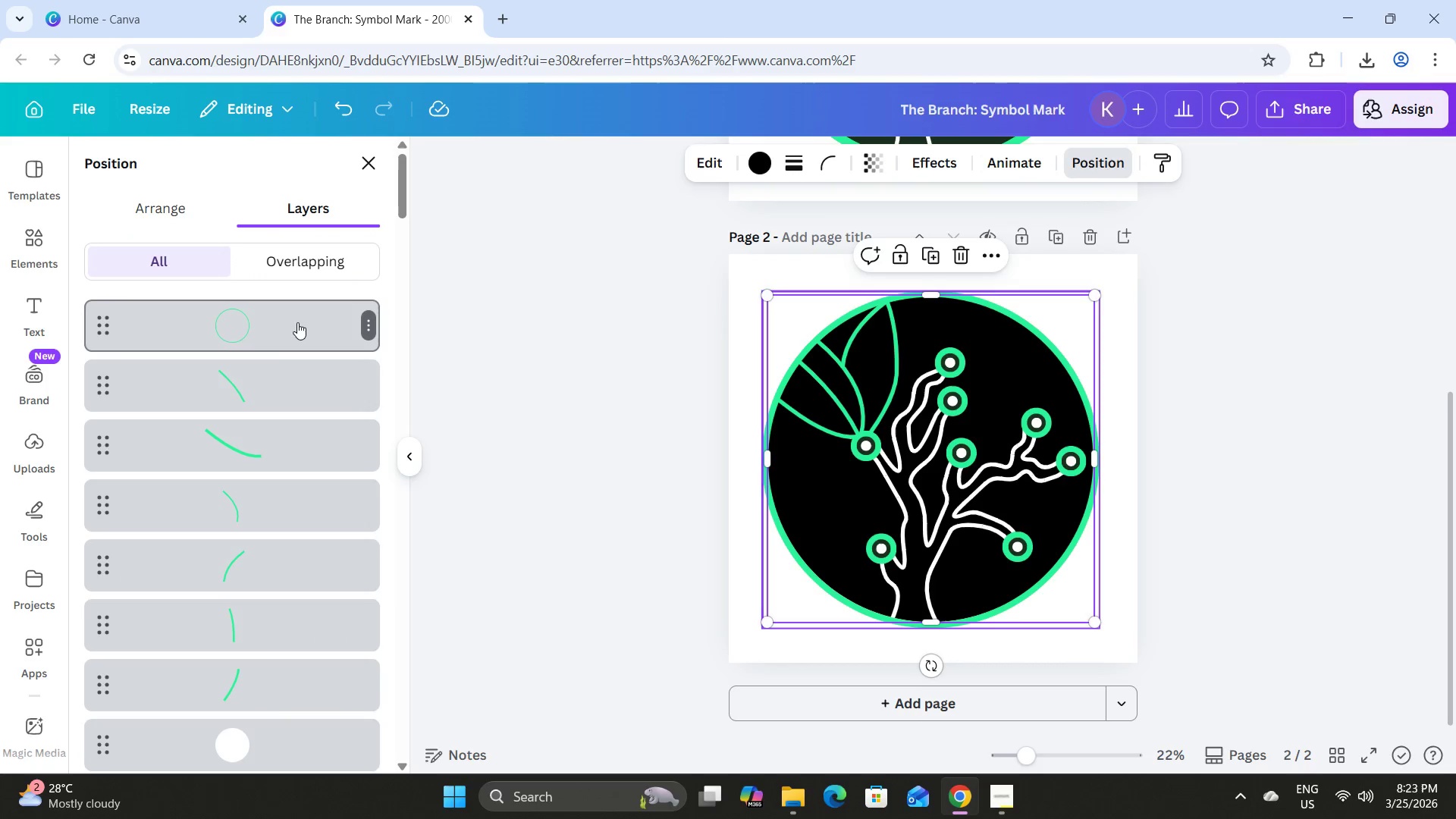 
left_click([780, 161])
 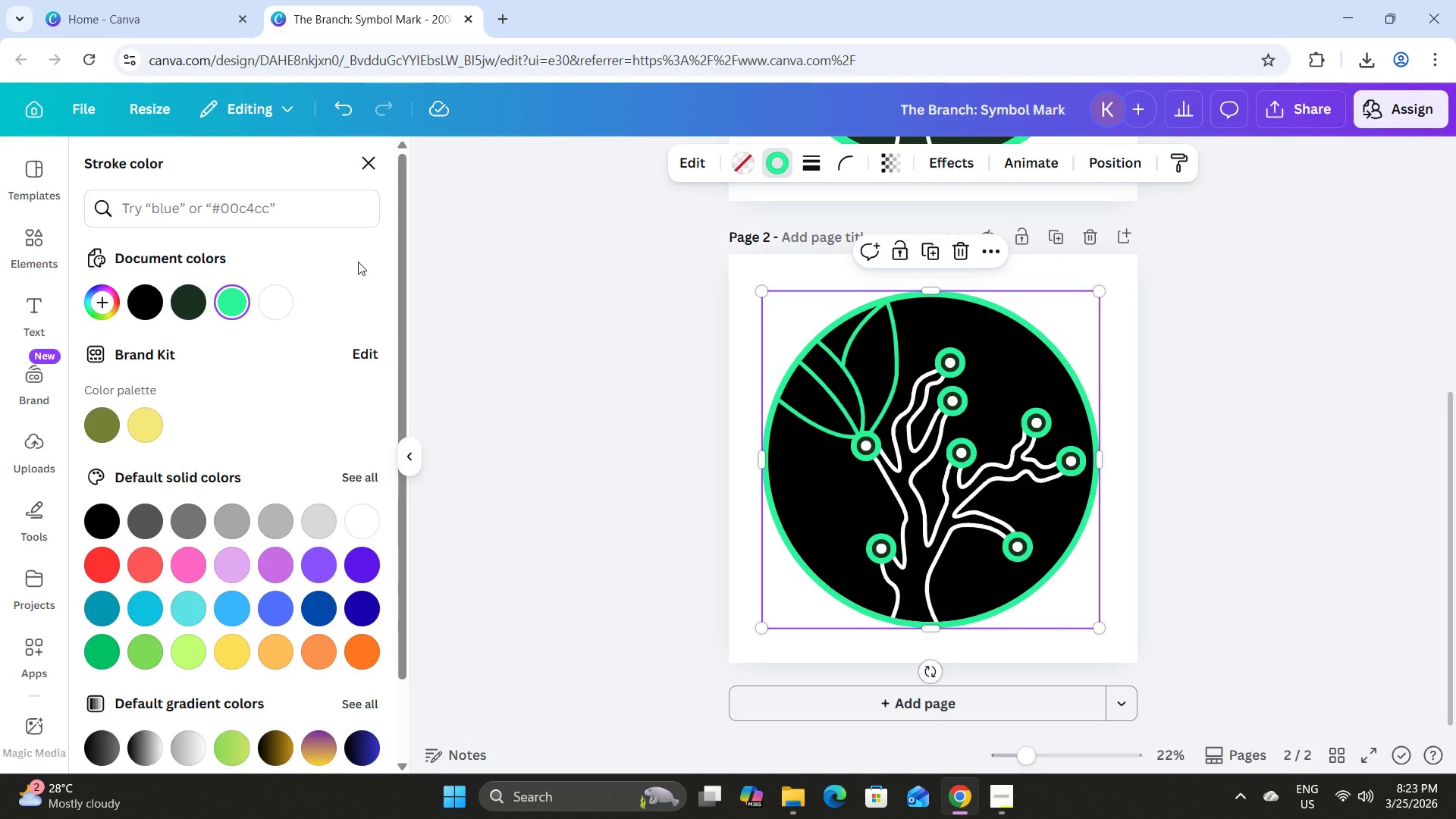 
mouse_move([315, 294])
 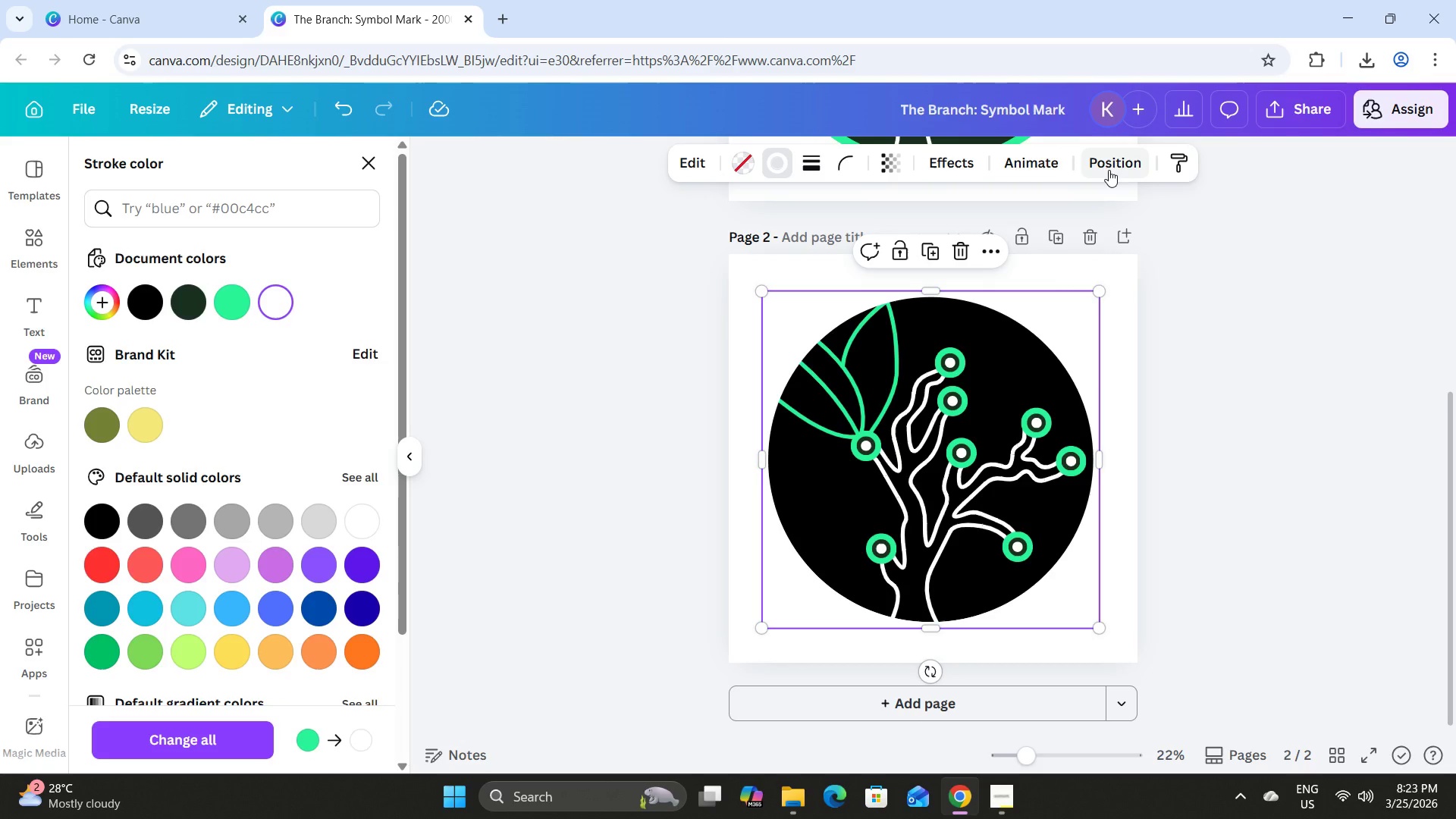 
left_click([1109, 168])
 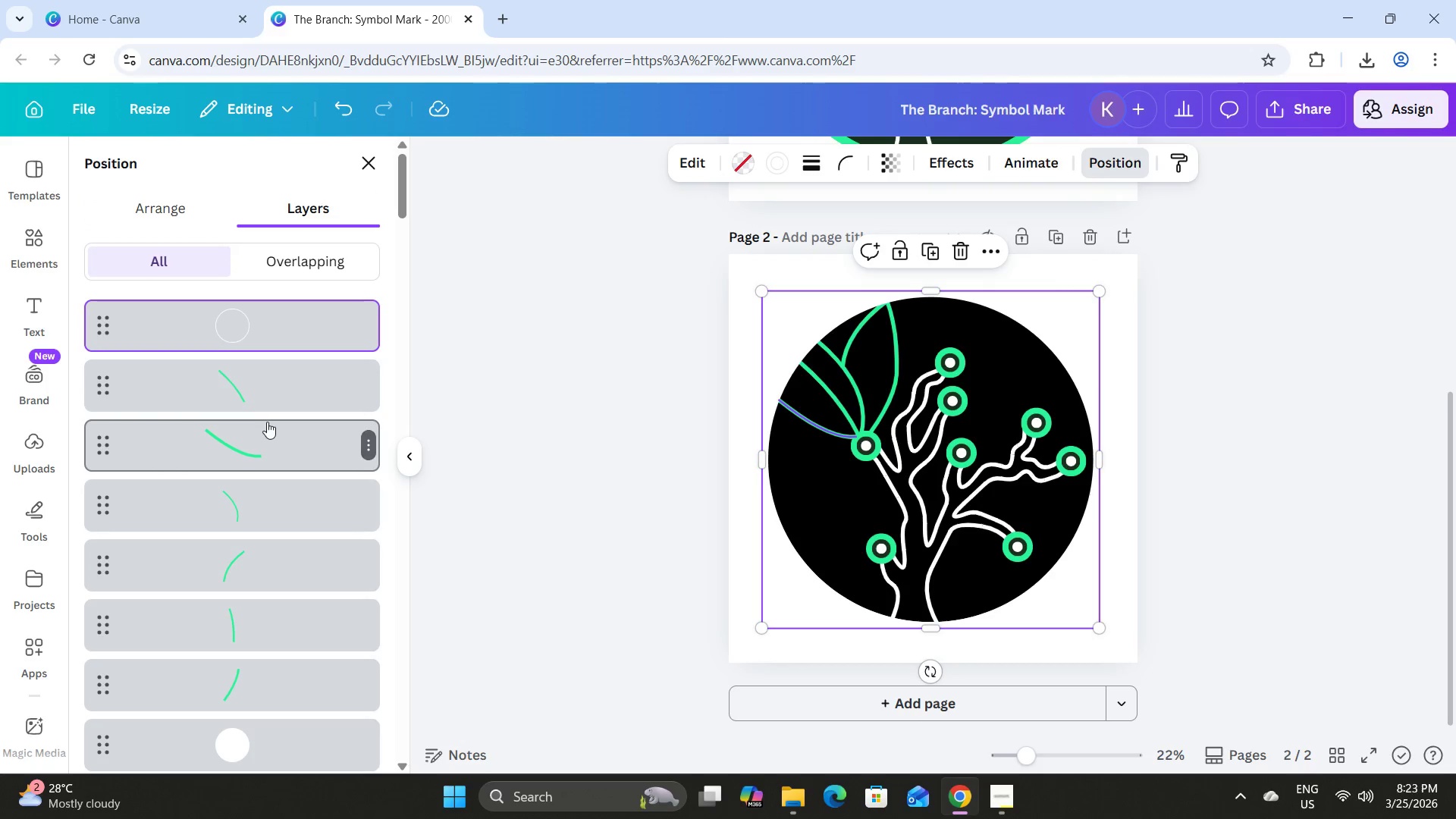 
left_click([277, 383])
 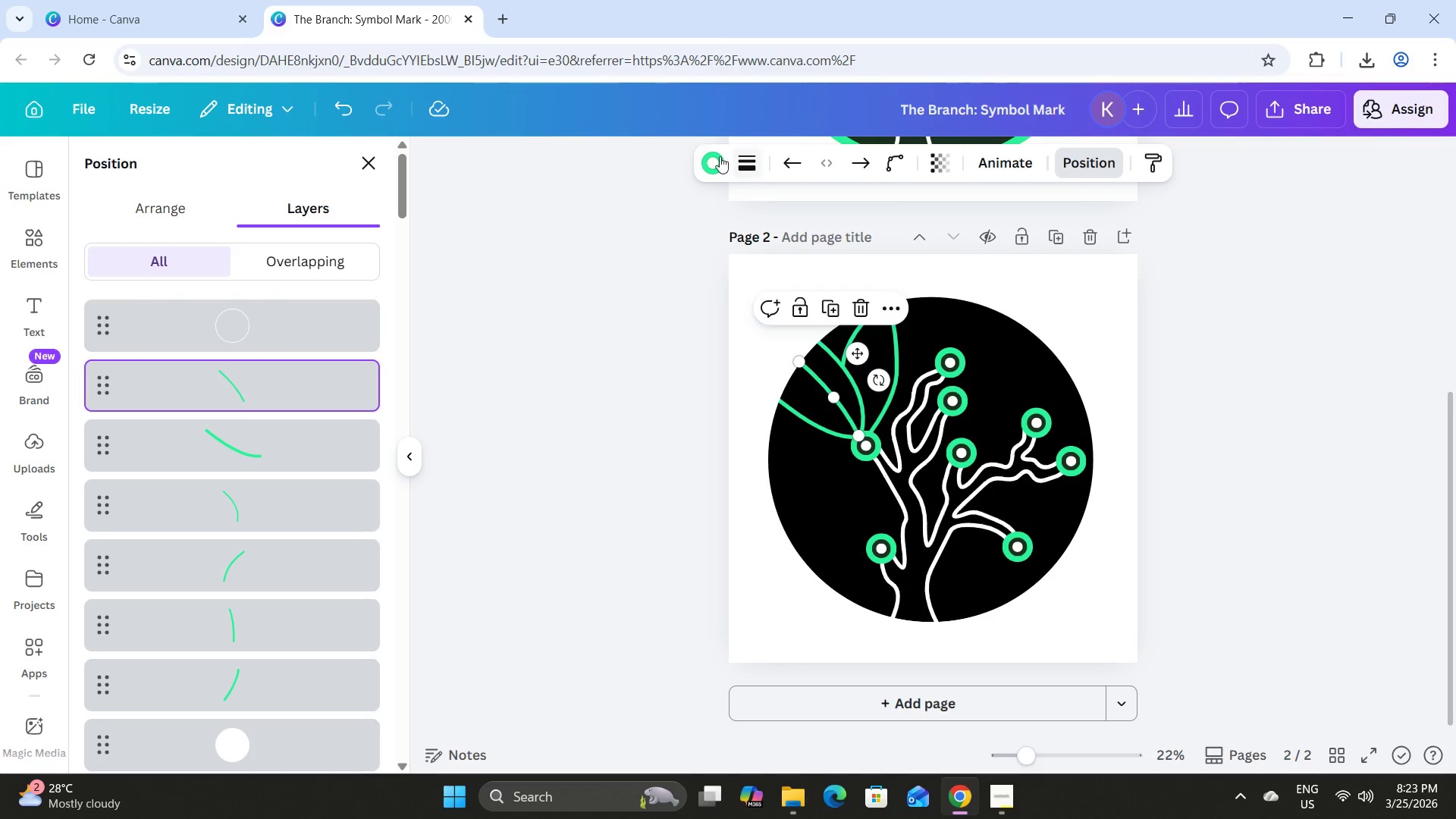 
left_click([714, 154])
 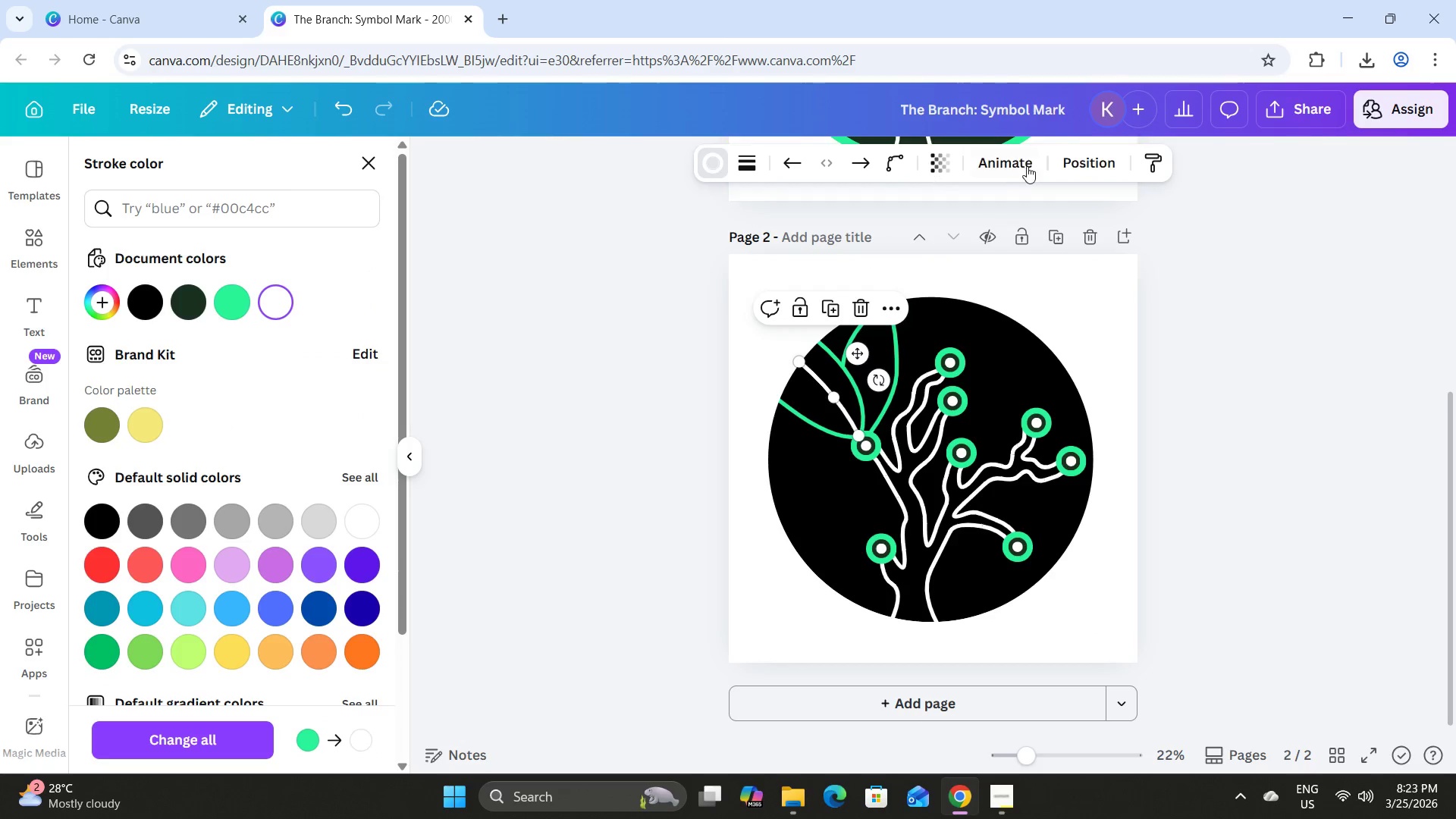 
left_click([1085, 162])
 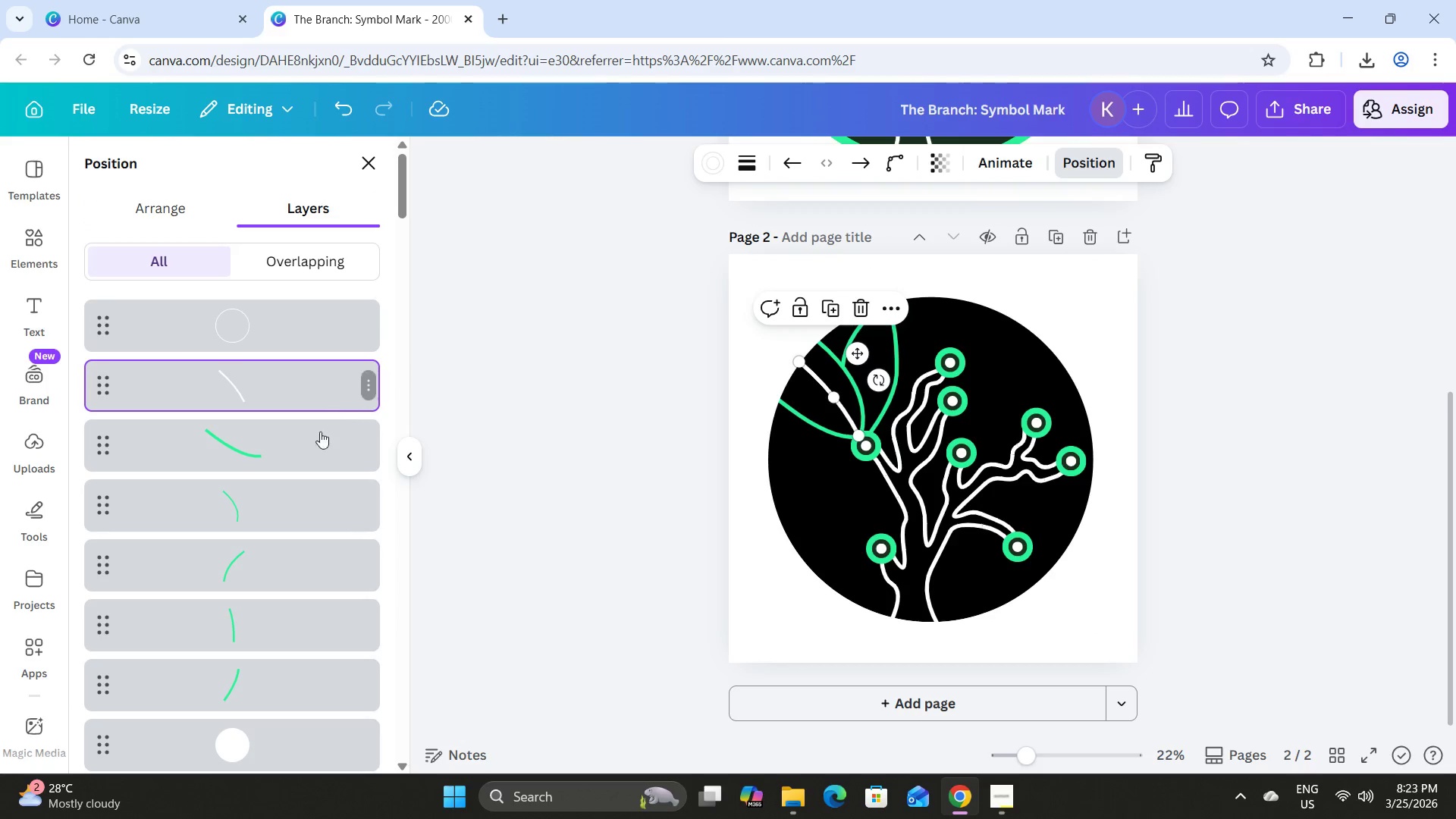 
left_click([303, 450])
 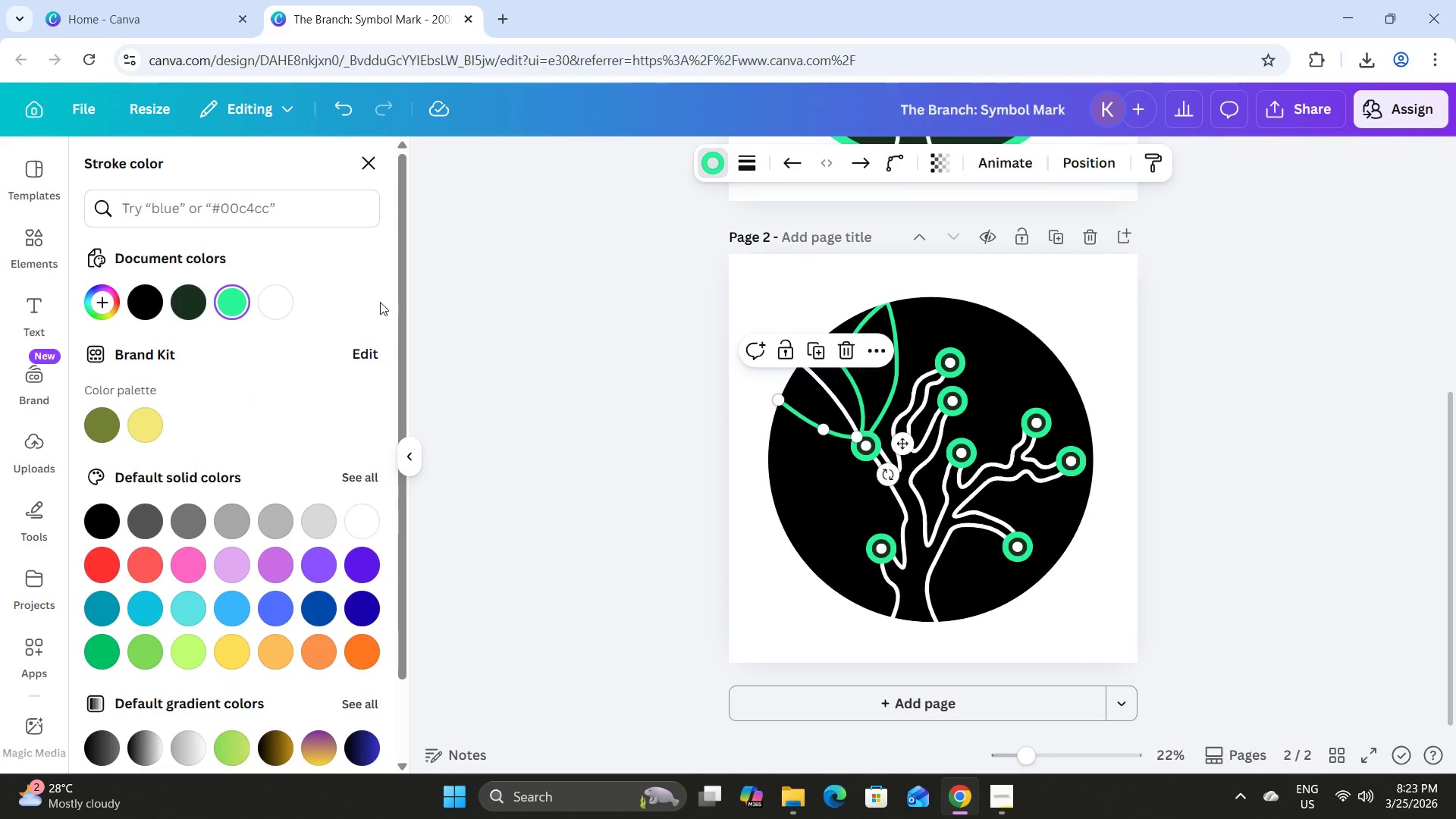 
left_click([276, 296])
 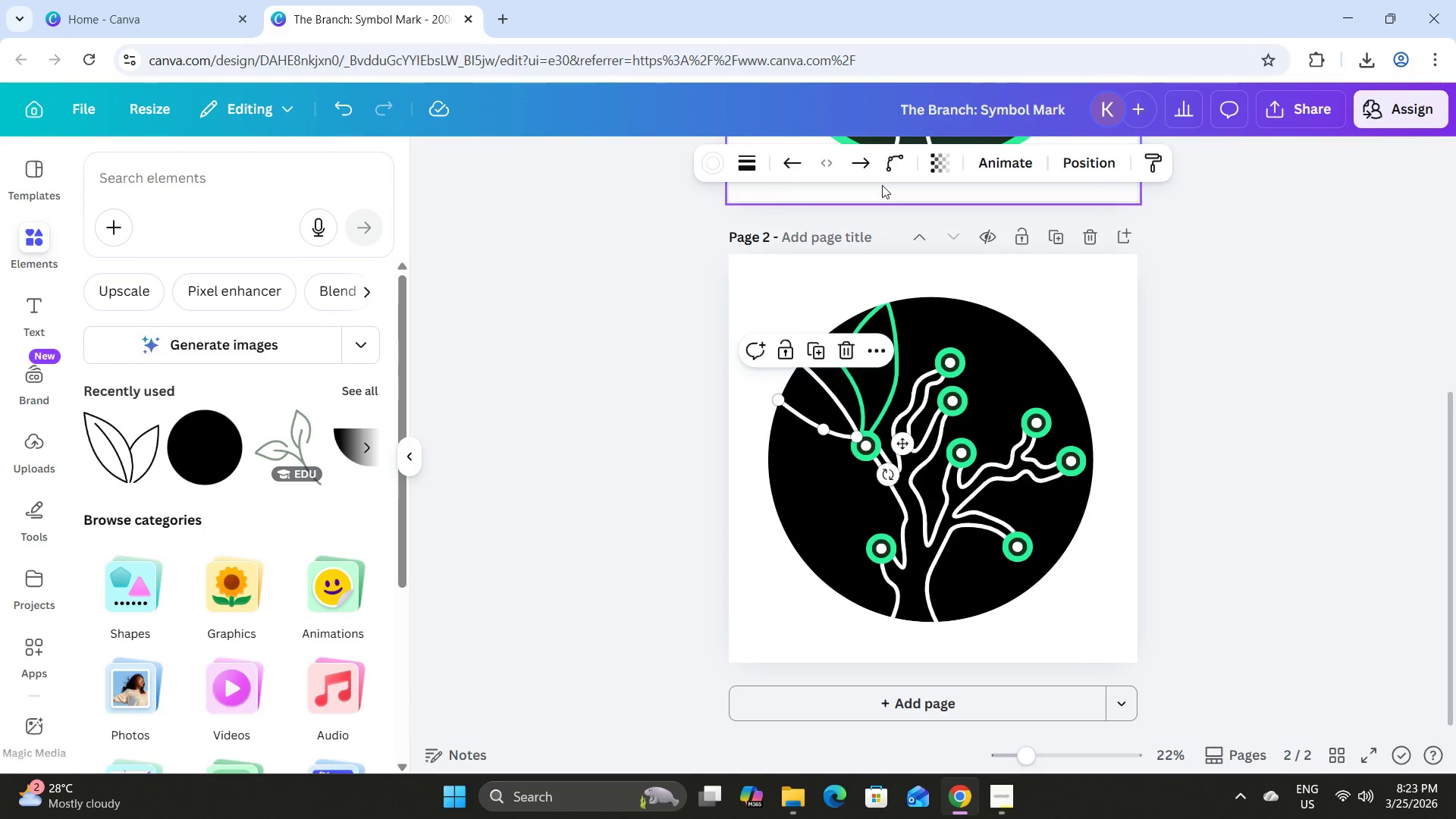 
left_click([1081, 168])
 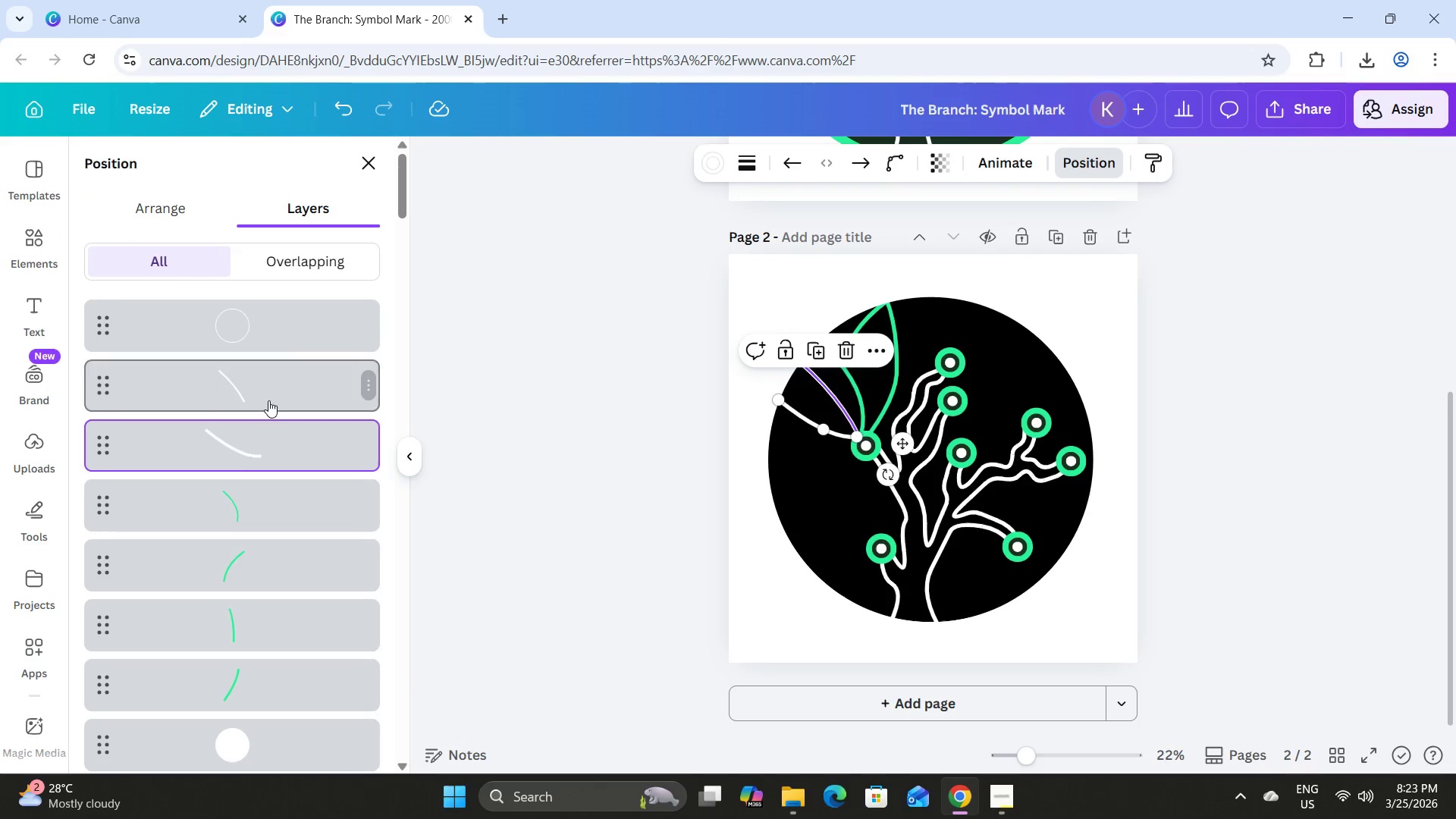 
left_click([233, 507])
 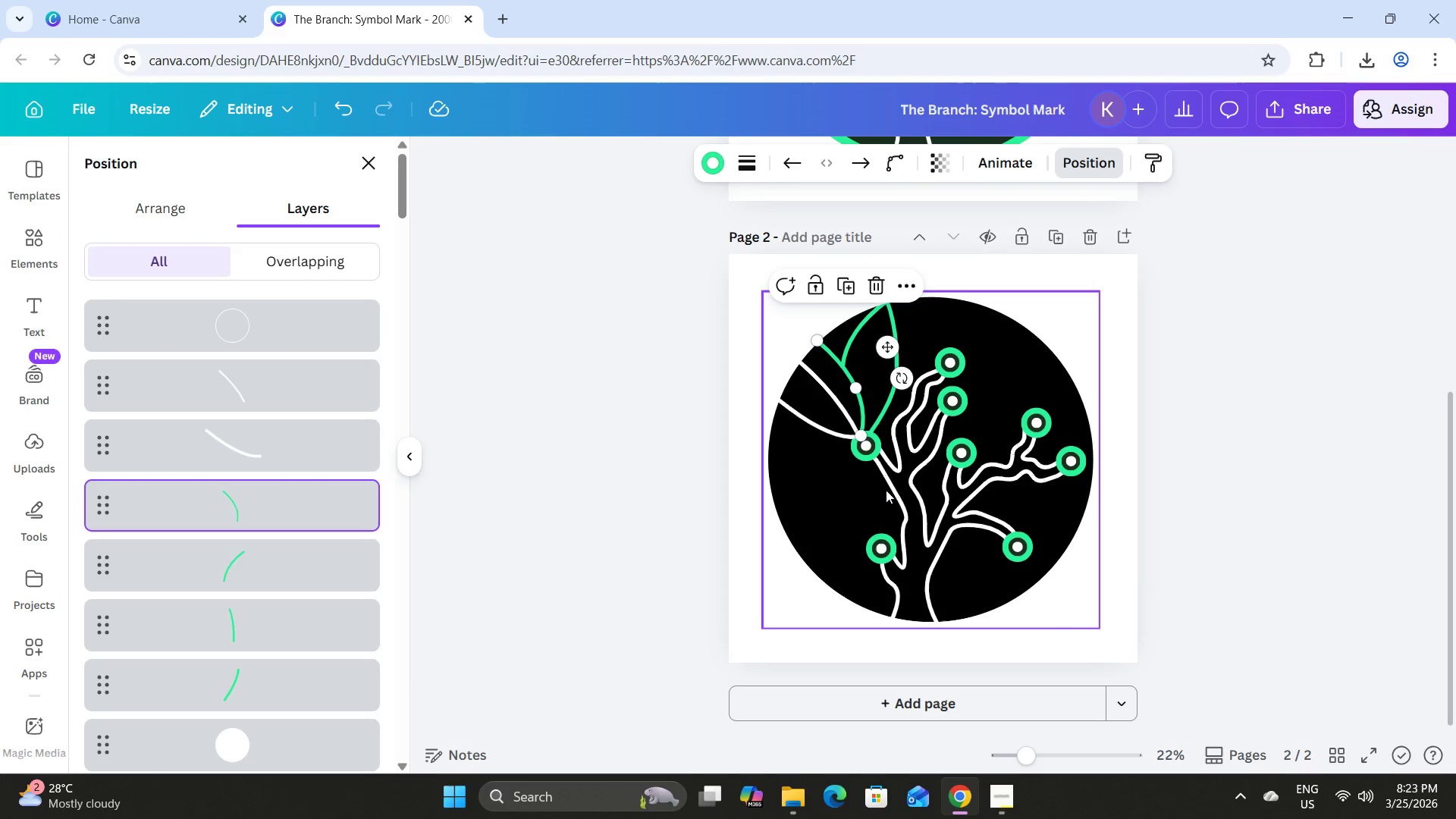 
left_click([1203, 566])
 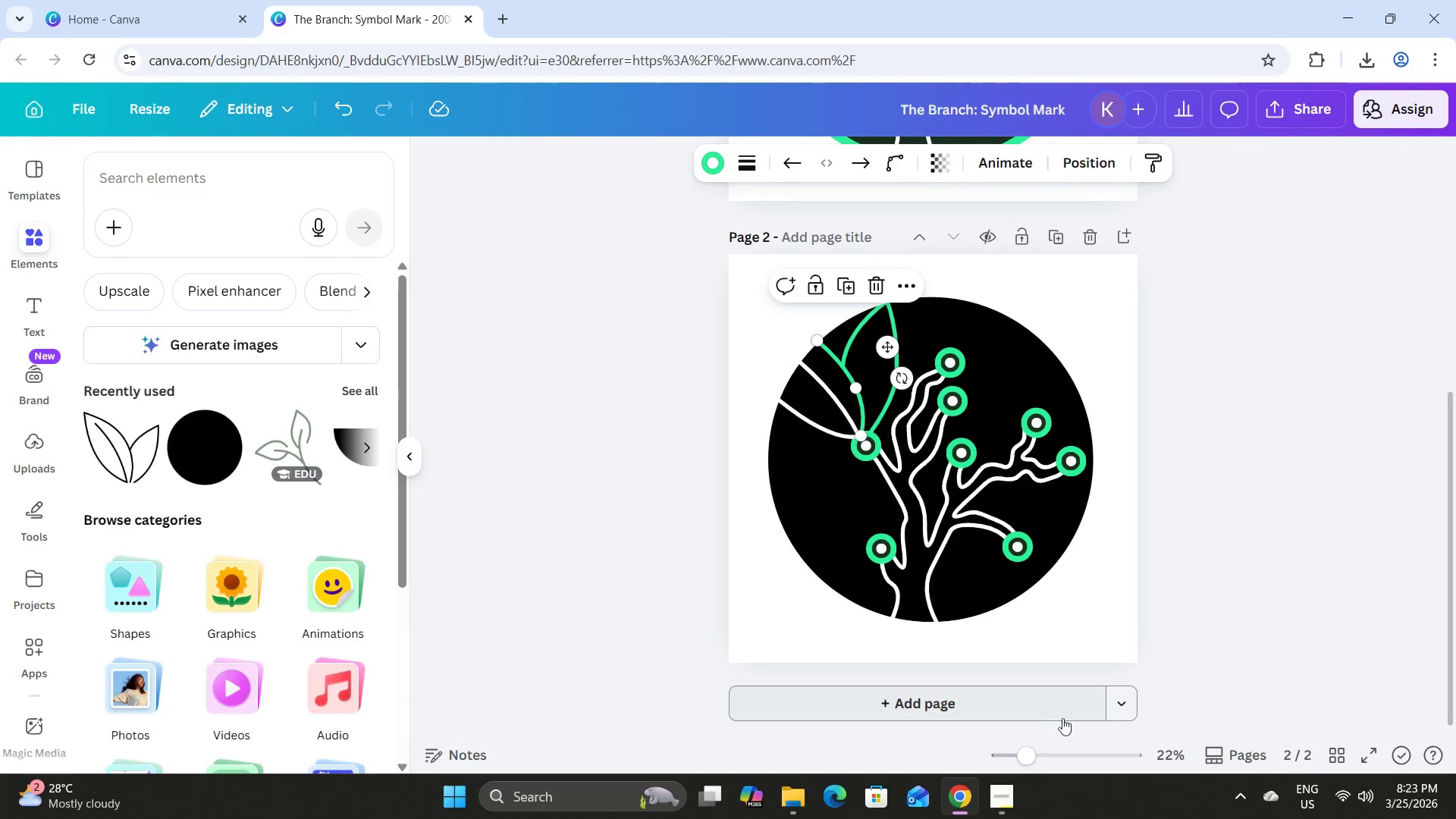 
left_click_drag(start_coordinate=[1024, 755], to_coordinate=[1044, 759])
 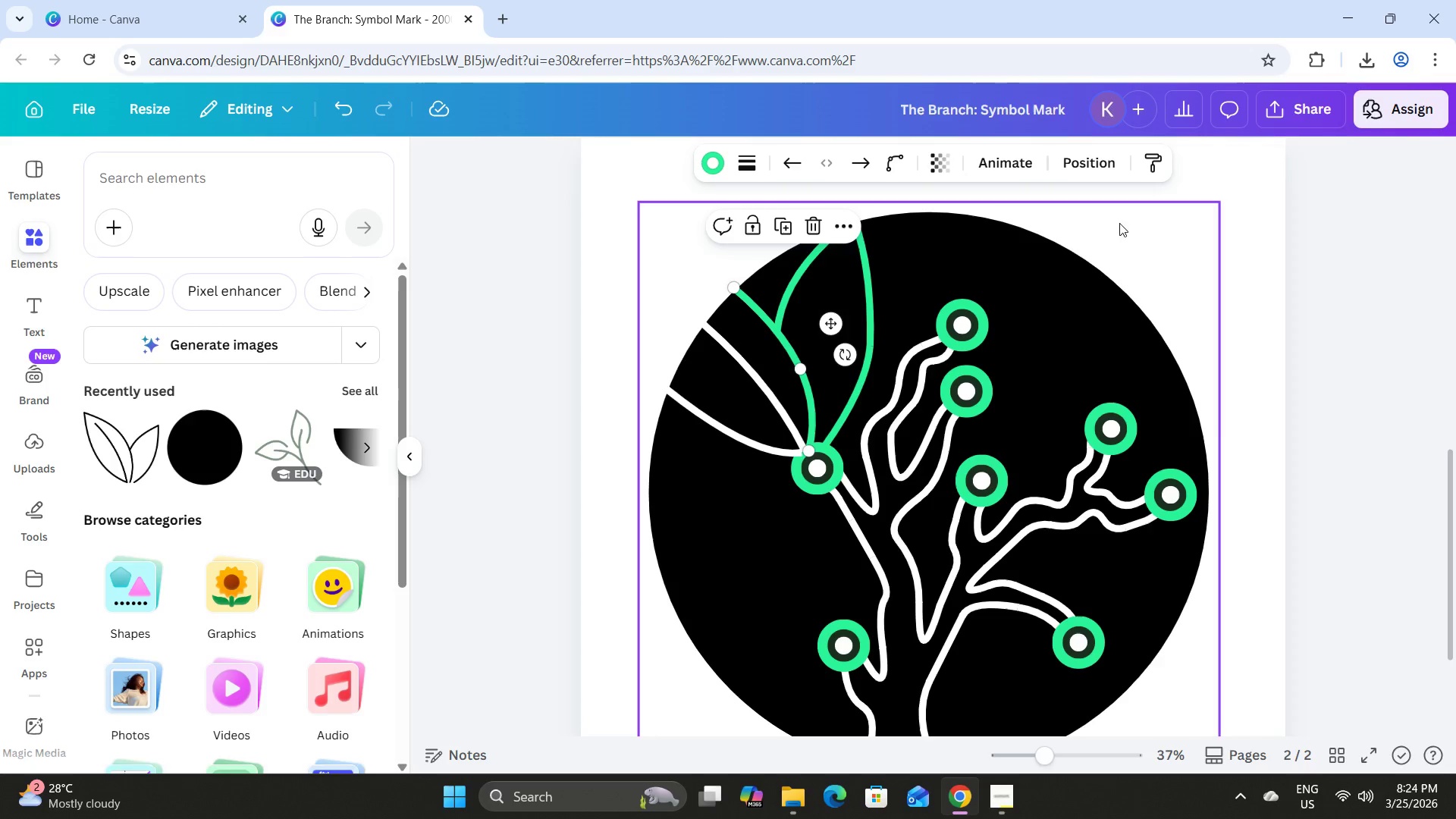 
left_click([1335, 287])
 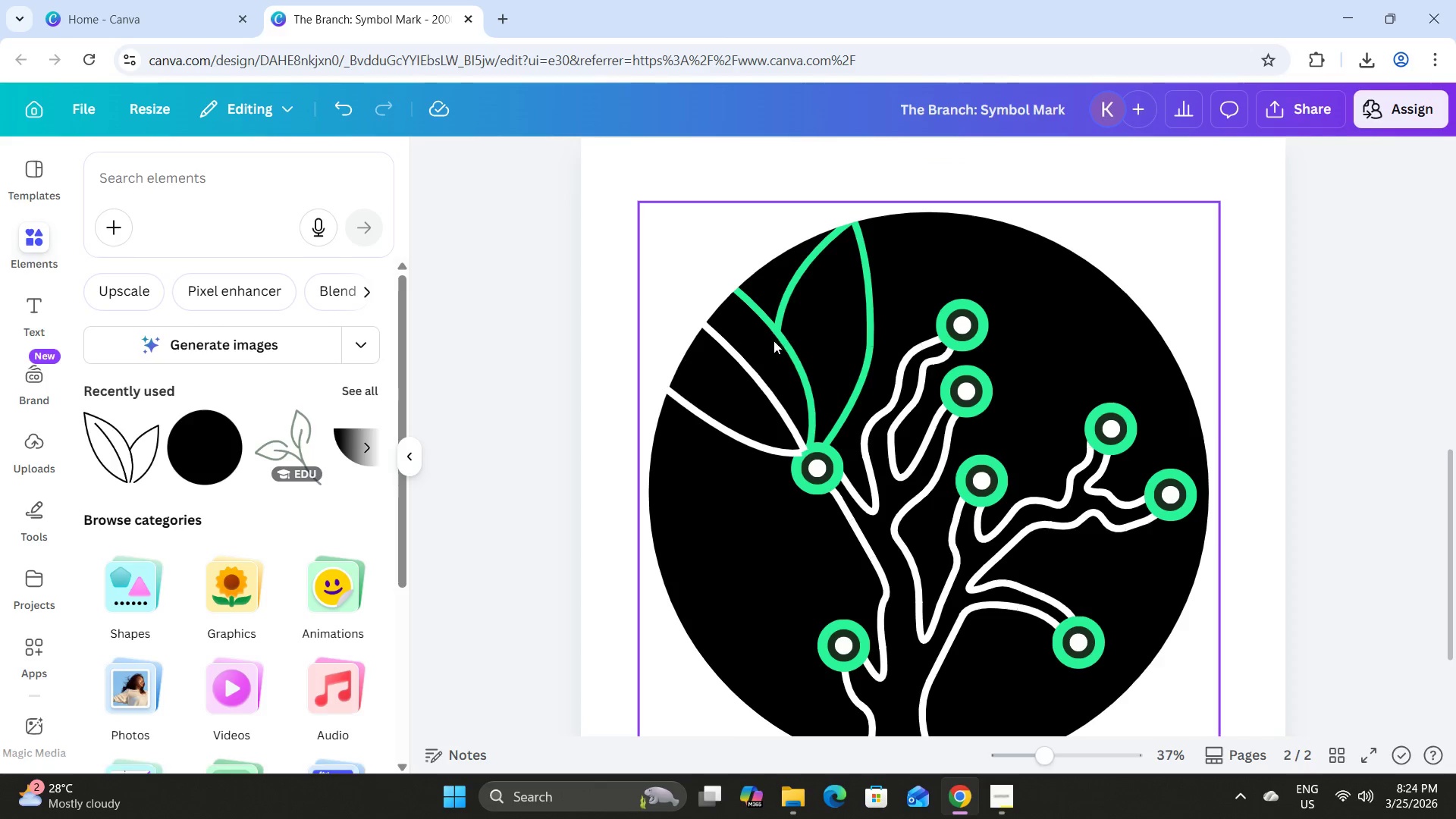 
hold_key(key=ShiftLeft, duration=0.39)
 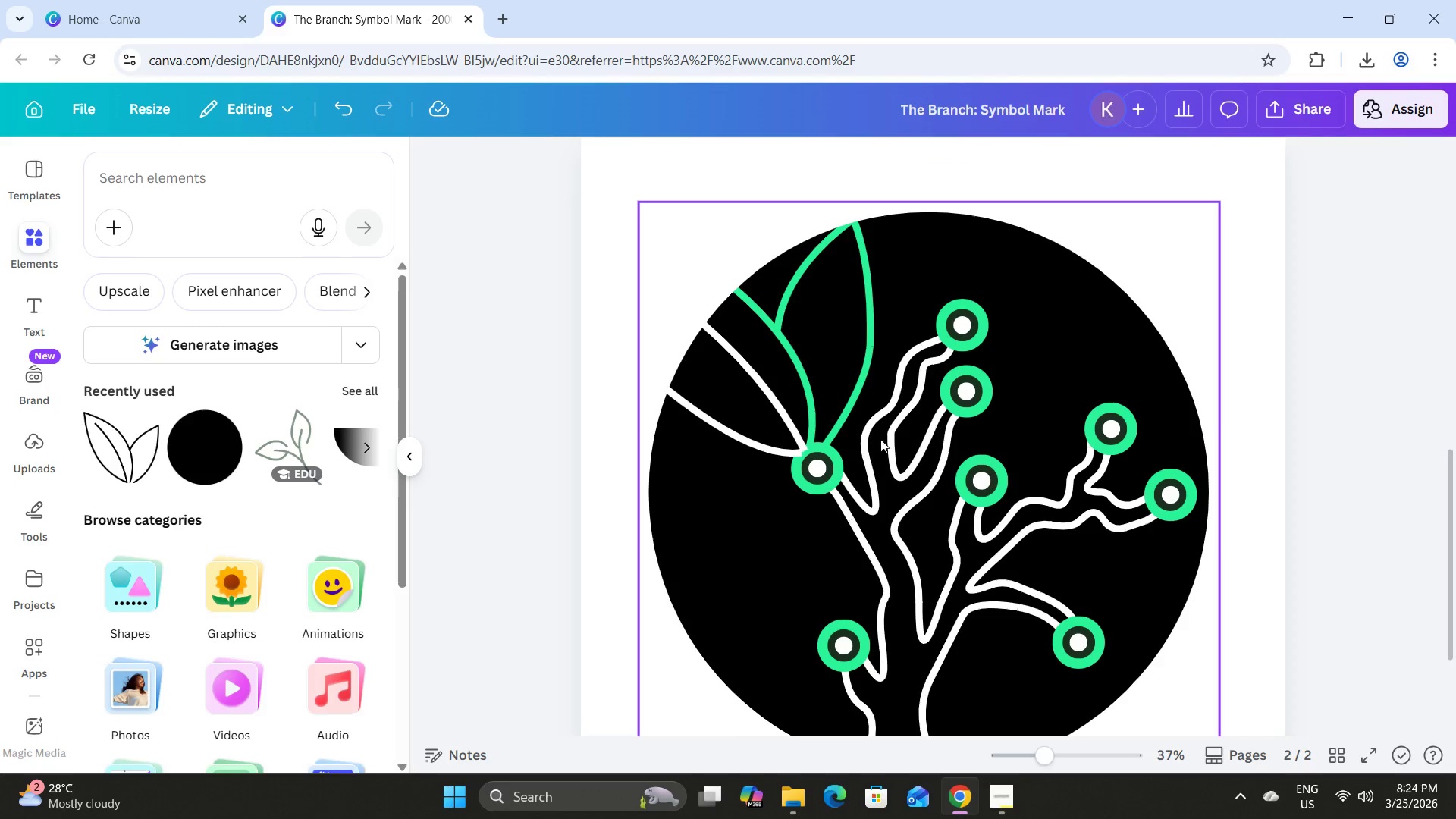 
left_click([1310, 332])
 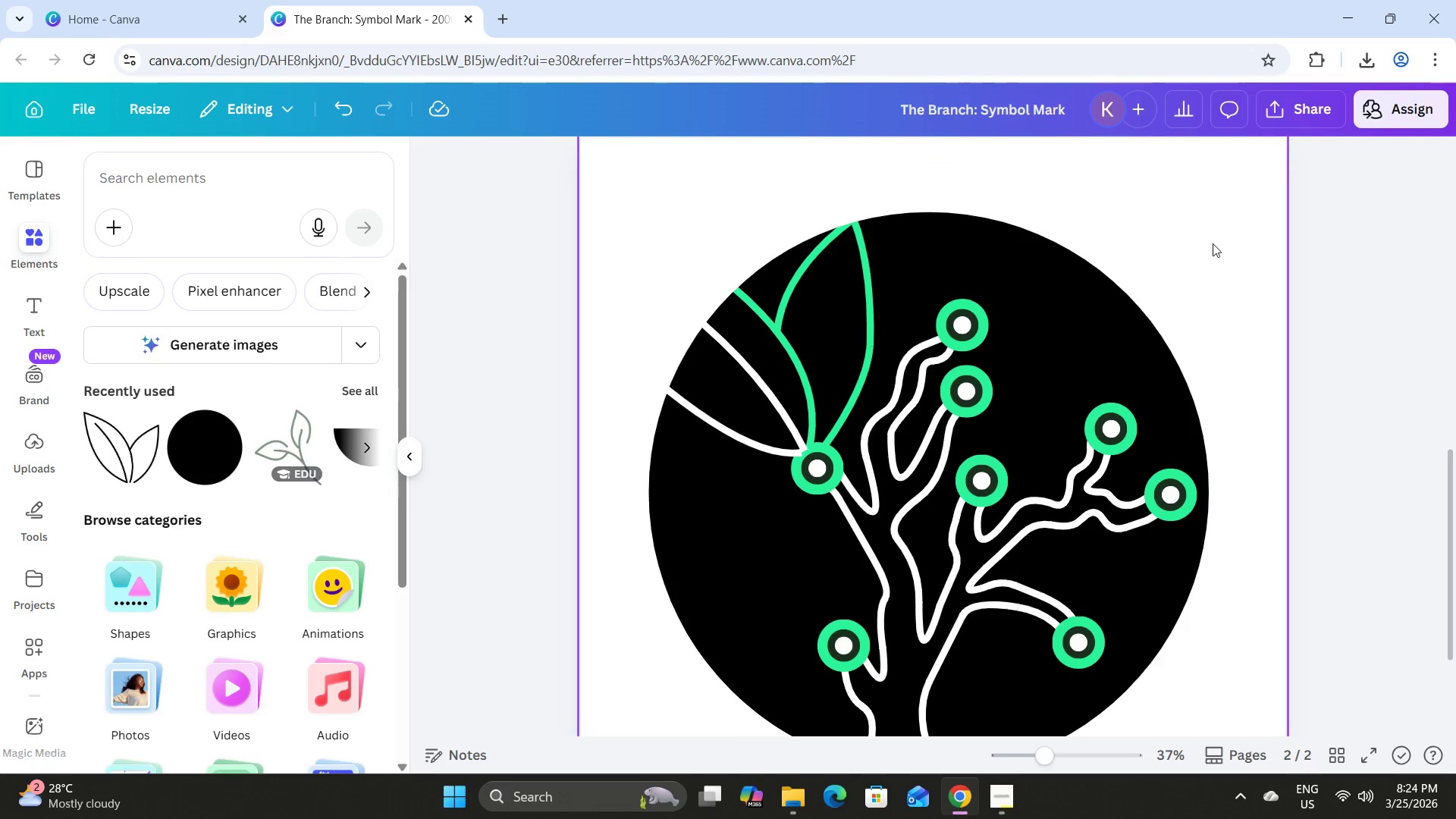 
scroll: coordinate [1266, 416], scroll_direction: up, amount: 1.0
 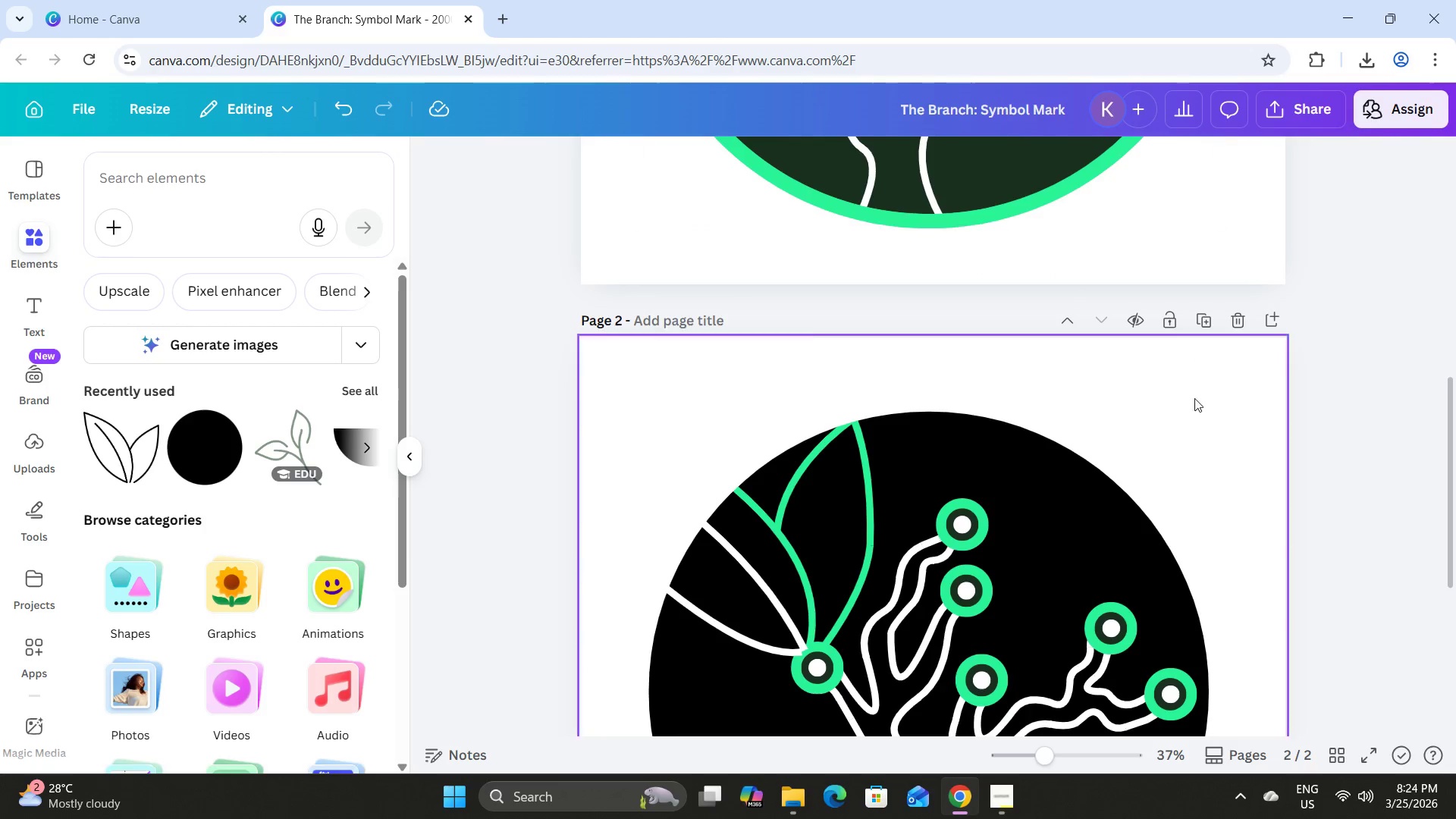 
left_click([1398, 365])
 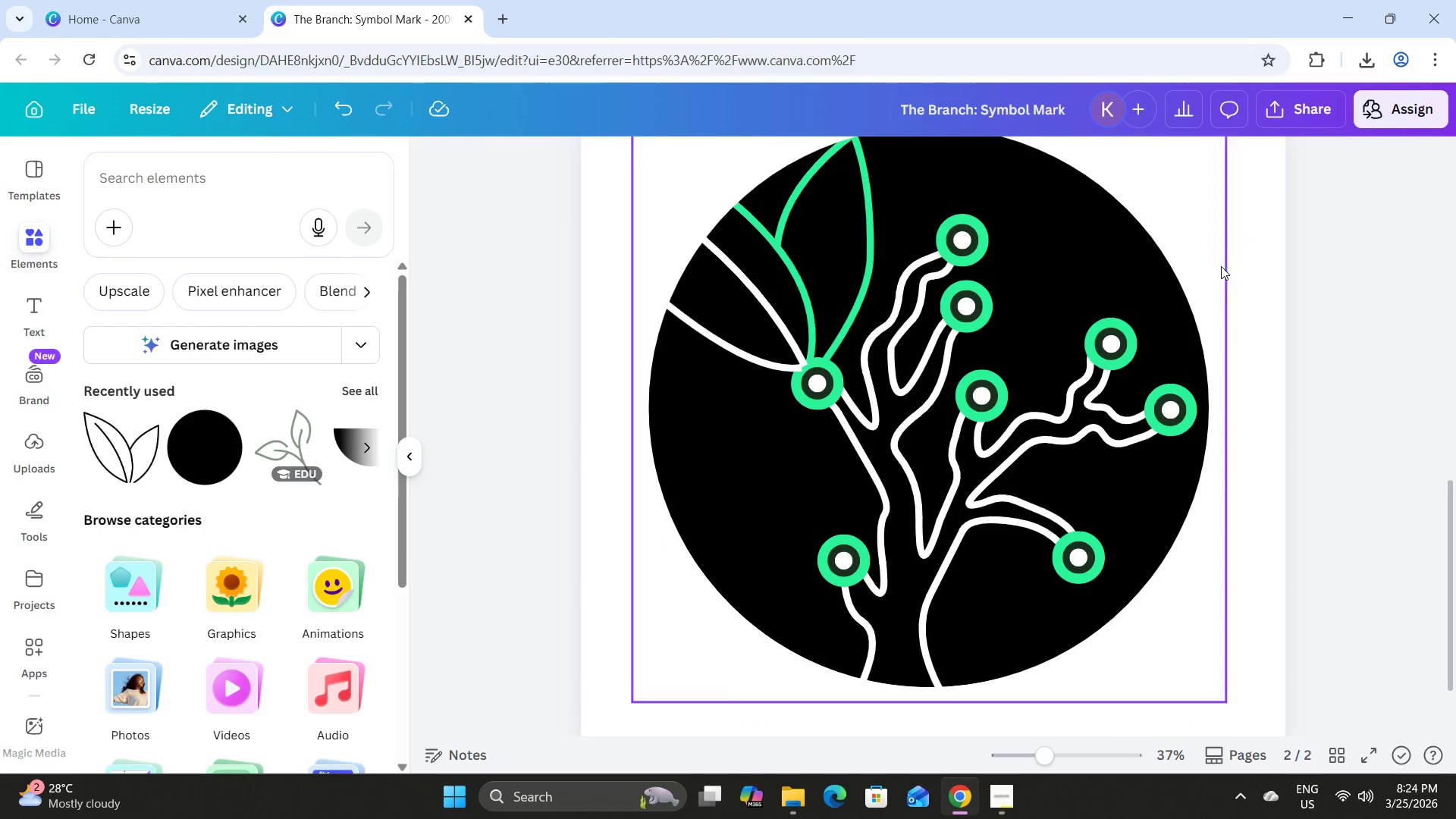 
scroll: coordinate [1199, 362], scroll_direction: down, amount: 3.0
 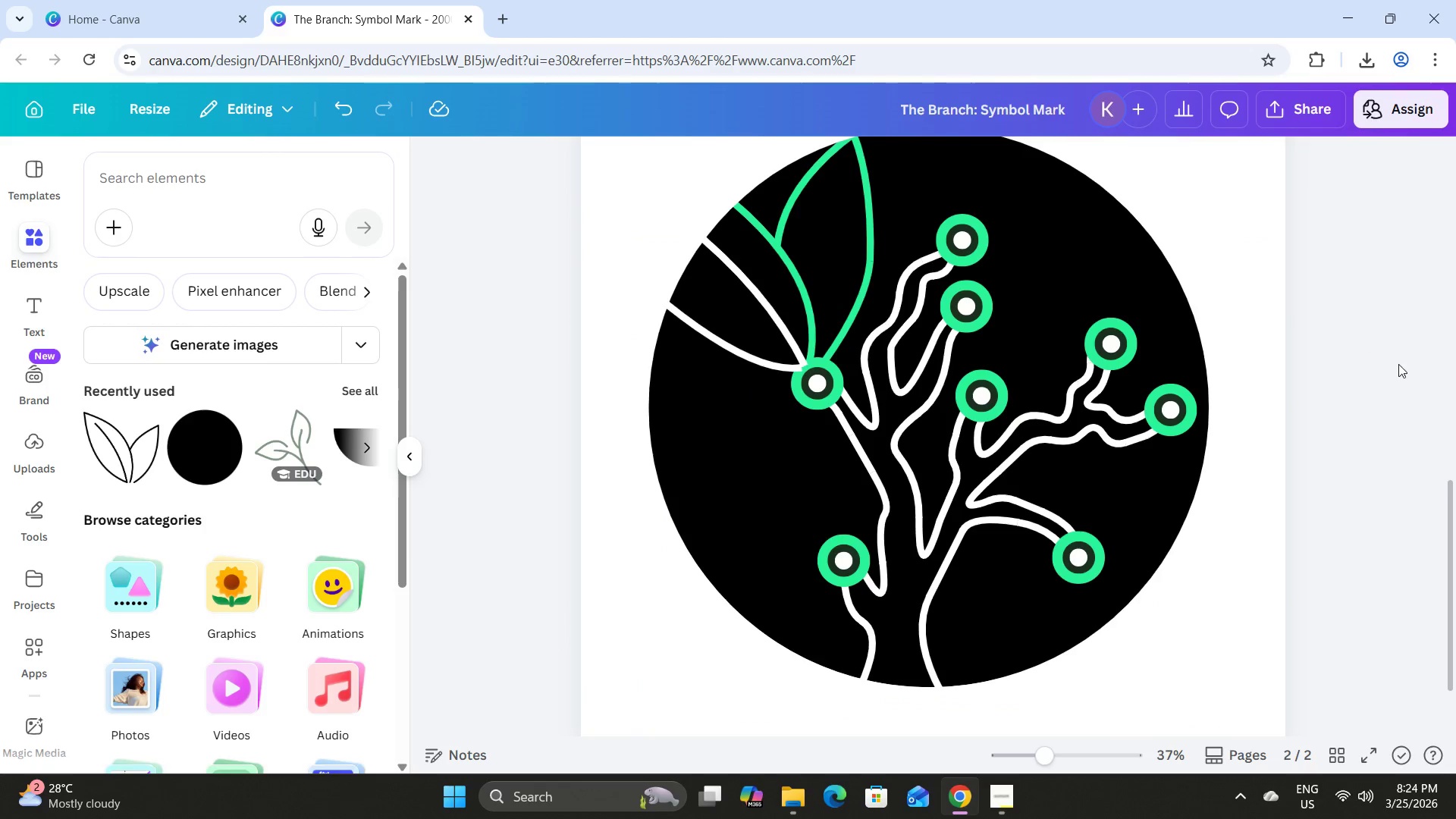 
left_click([1221, 266])
 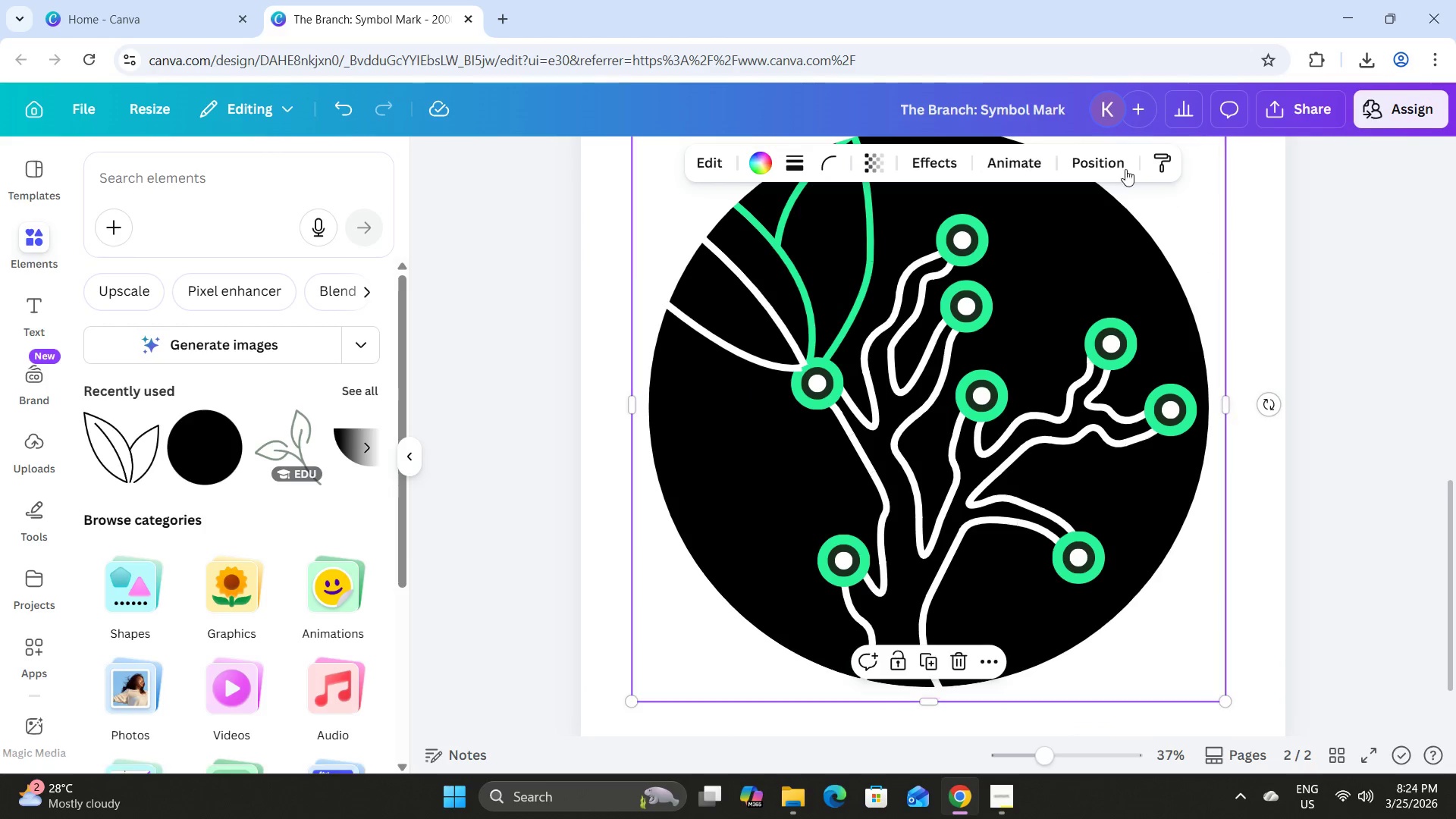 
left_click([1112, 163])
 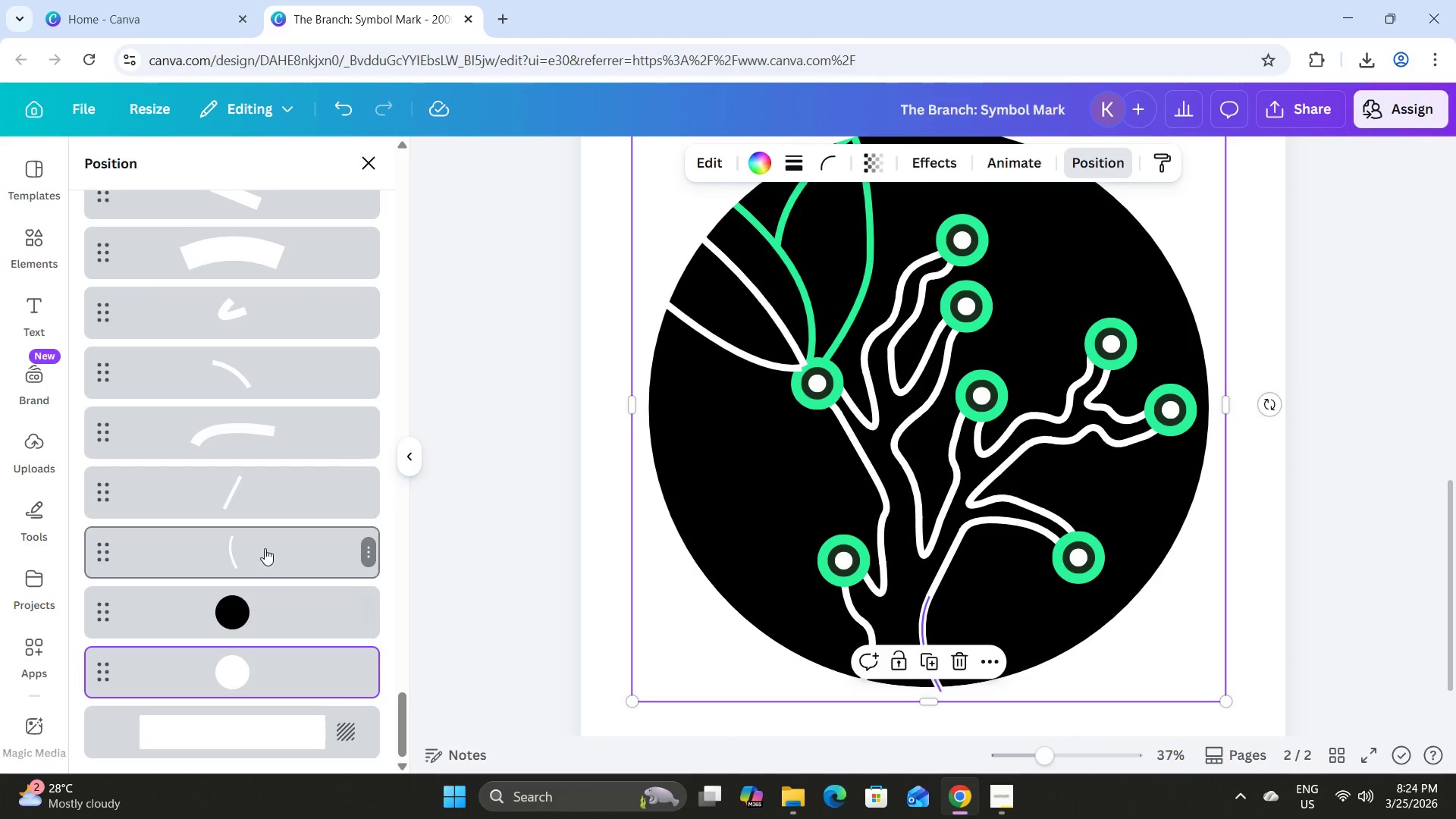 
hold_key(key=ShiftLeft, duration=0.91)
left_click([266, 543])
 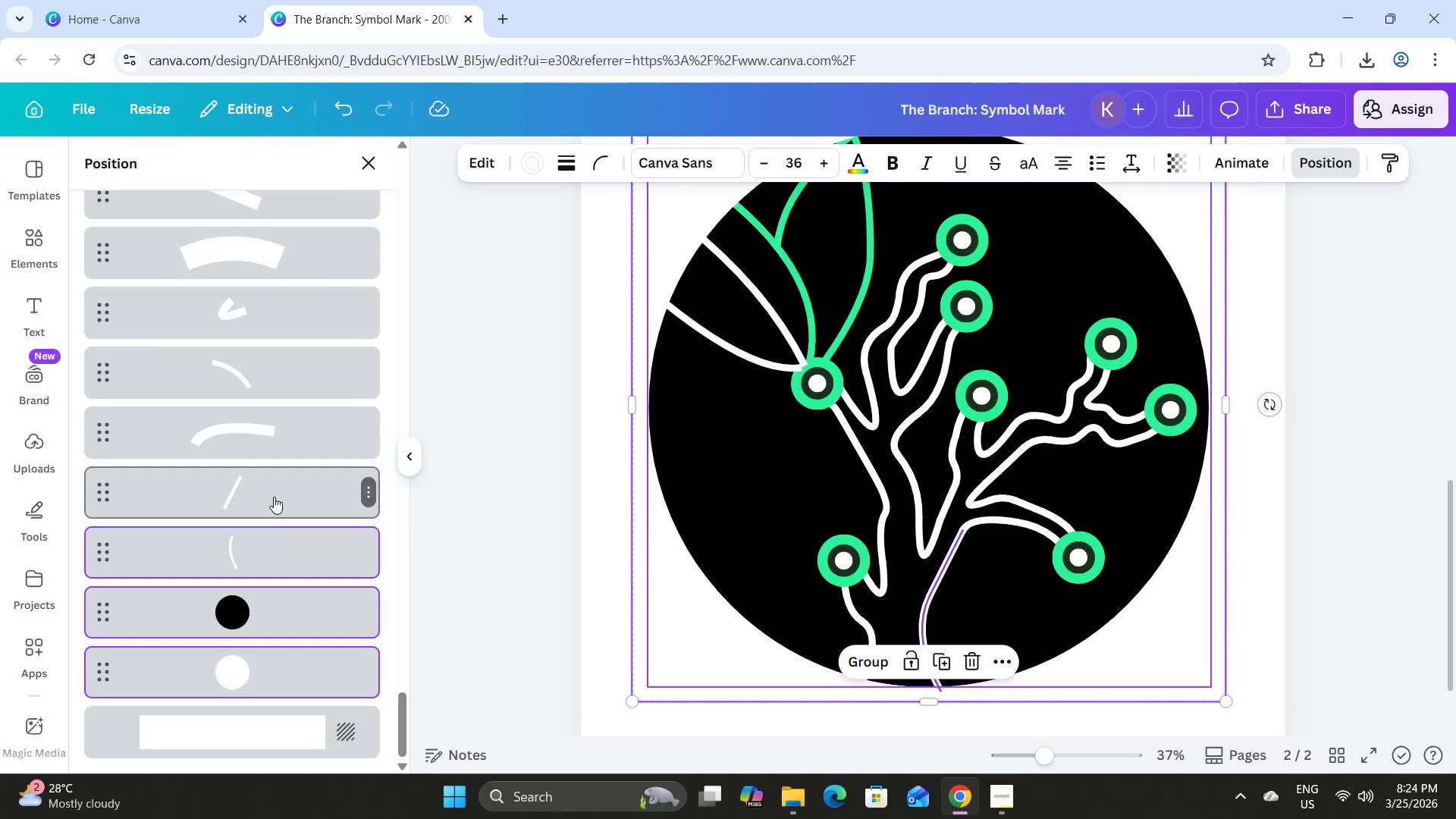 
hold_key(key=ShiftLeft, duration=8.95)
left_click([433, 606])
 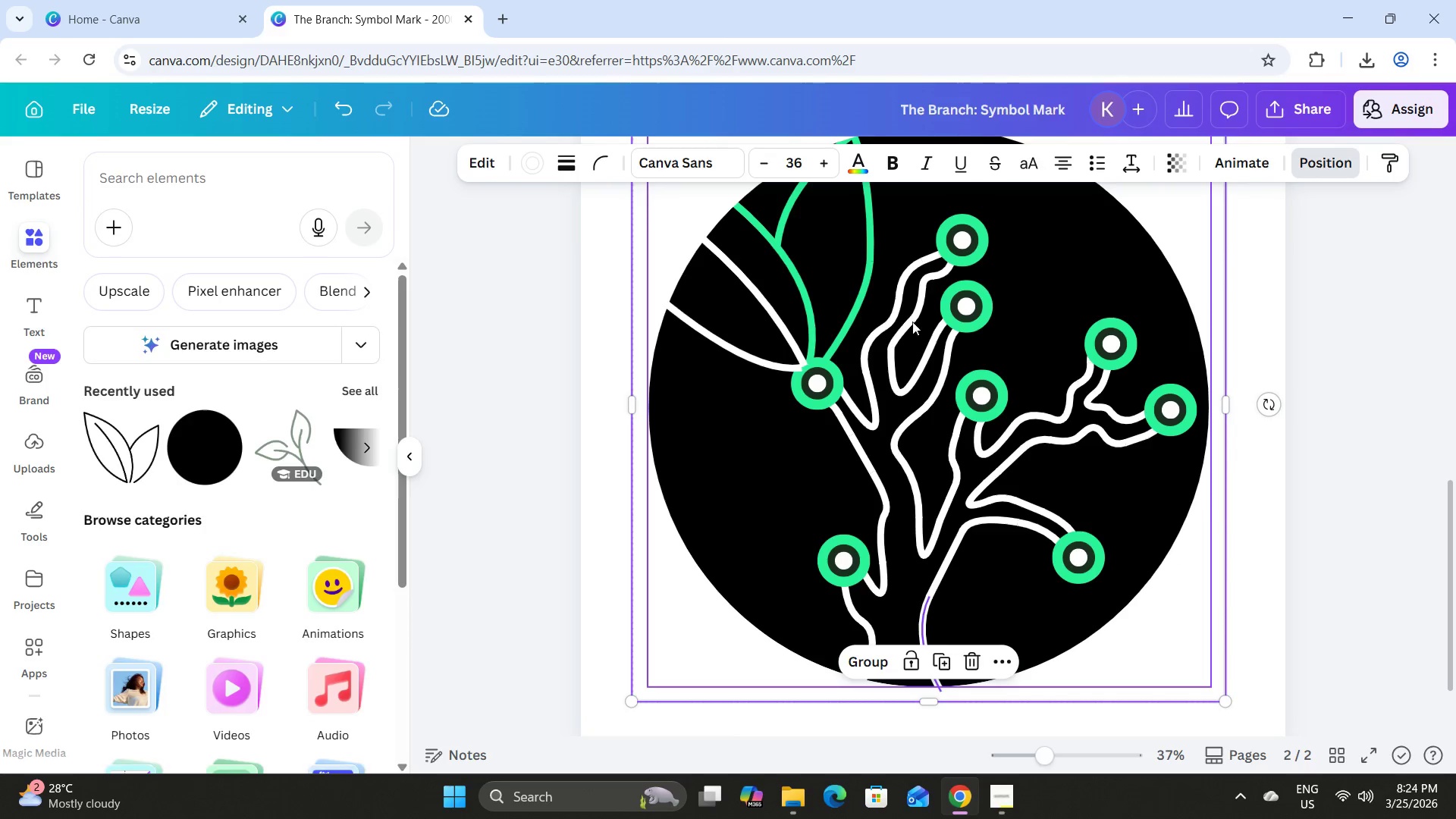 
scroll: coordinate [337, 510], scroll_direction: down, amount: 62.0
 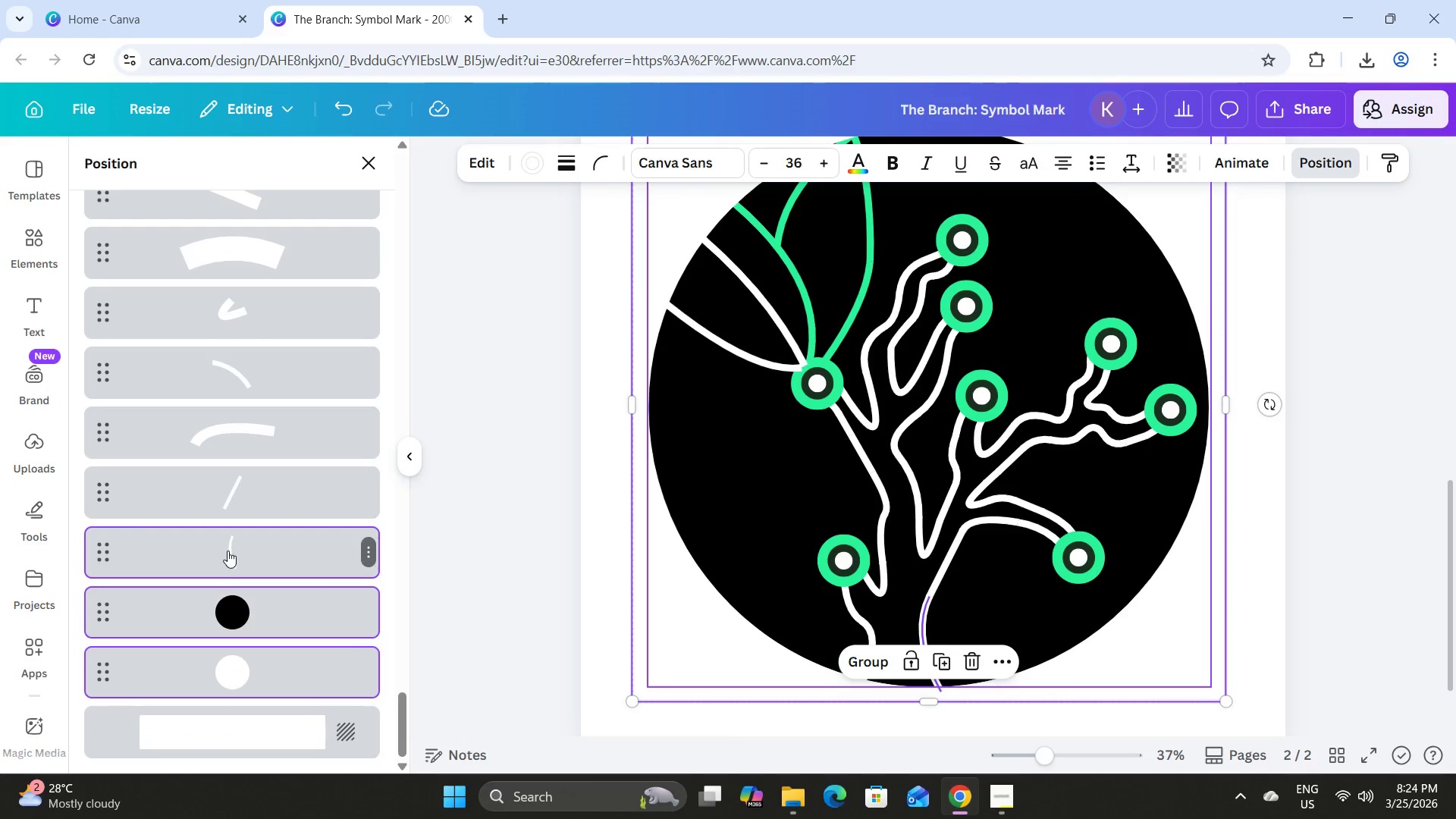 
left_click([224, 551])
 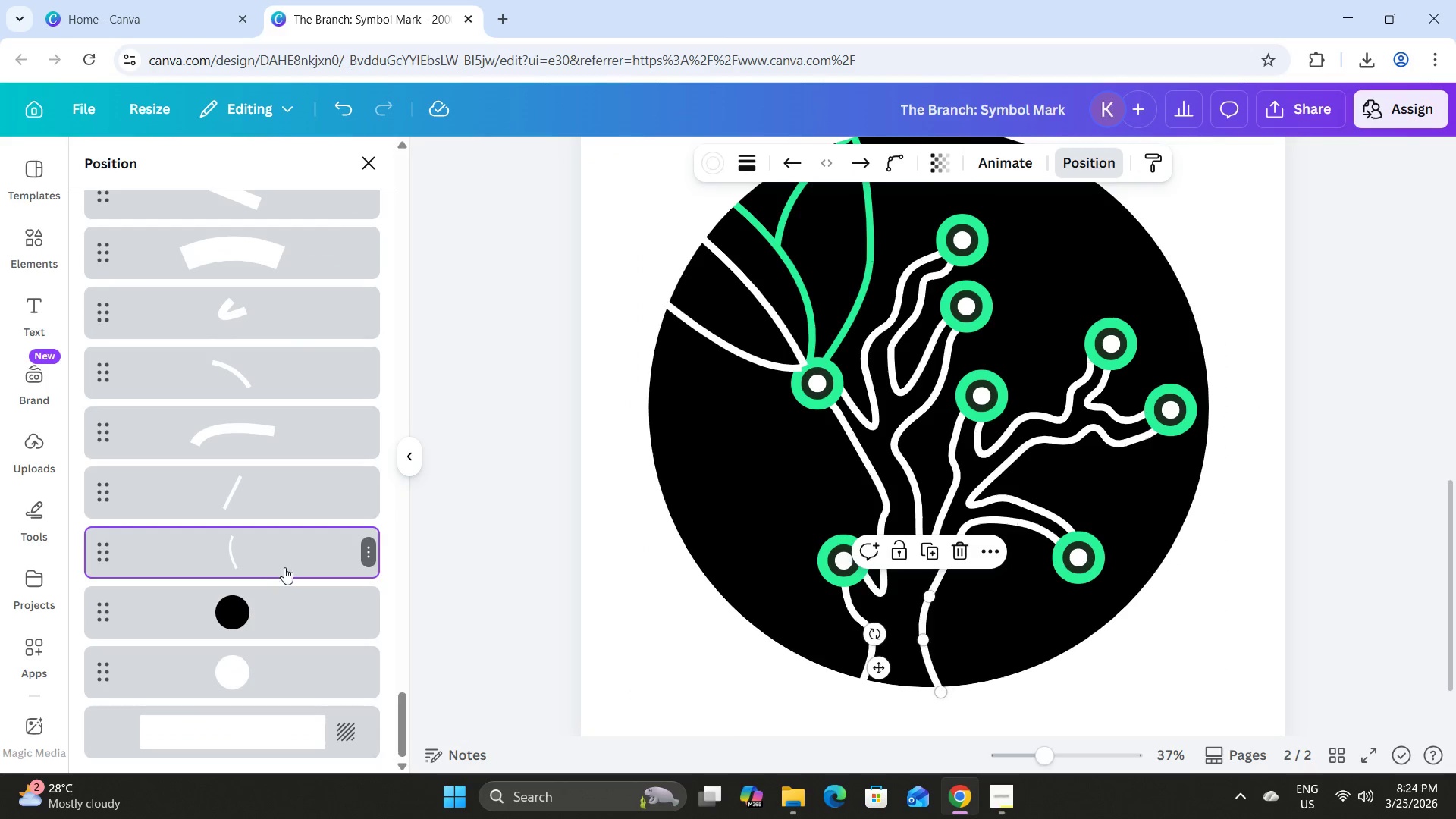 
left_click([304, 550])
 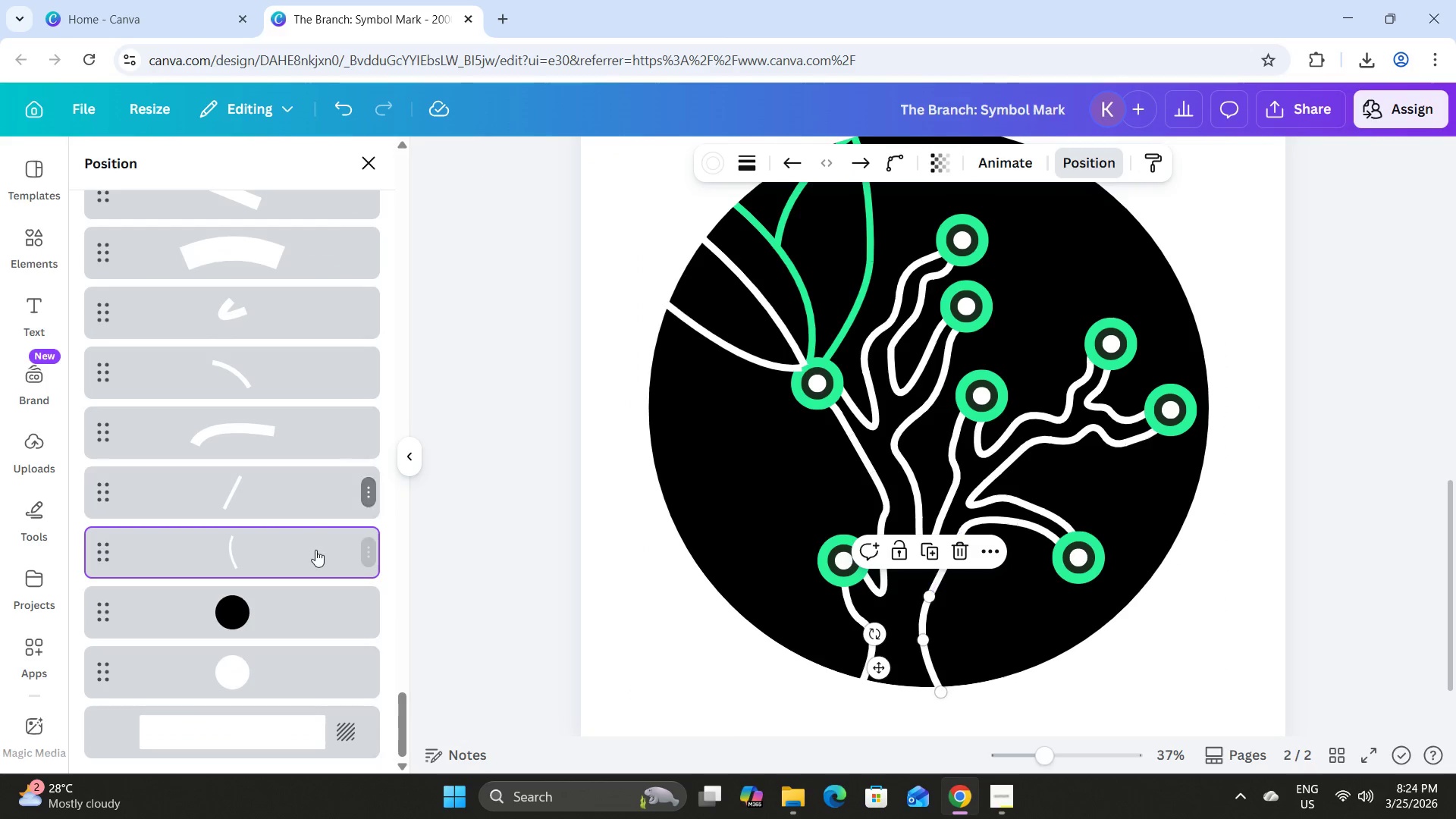 
hold_key(key=ShiftLeft, duration=1.5)
left_click([308, 493])
 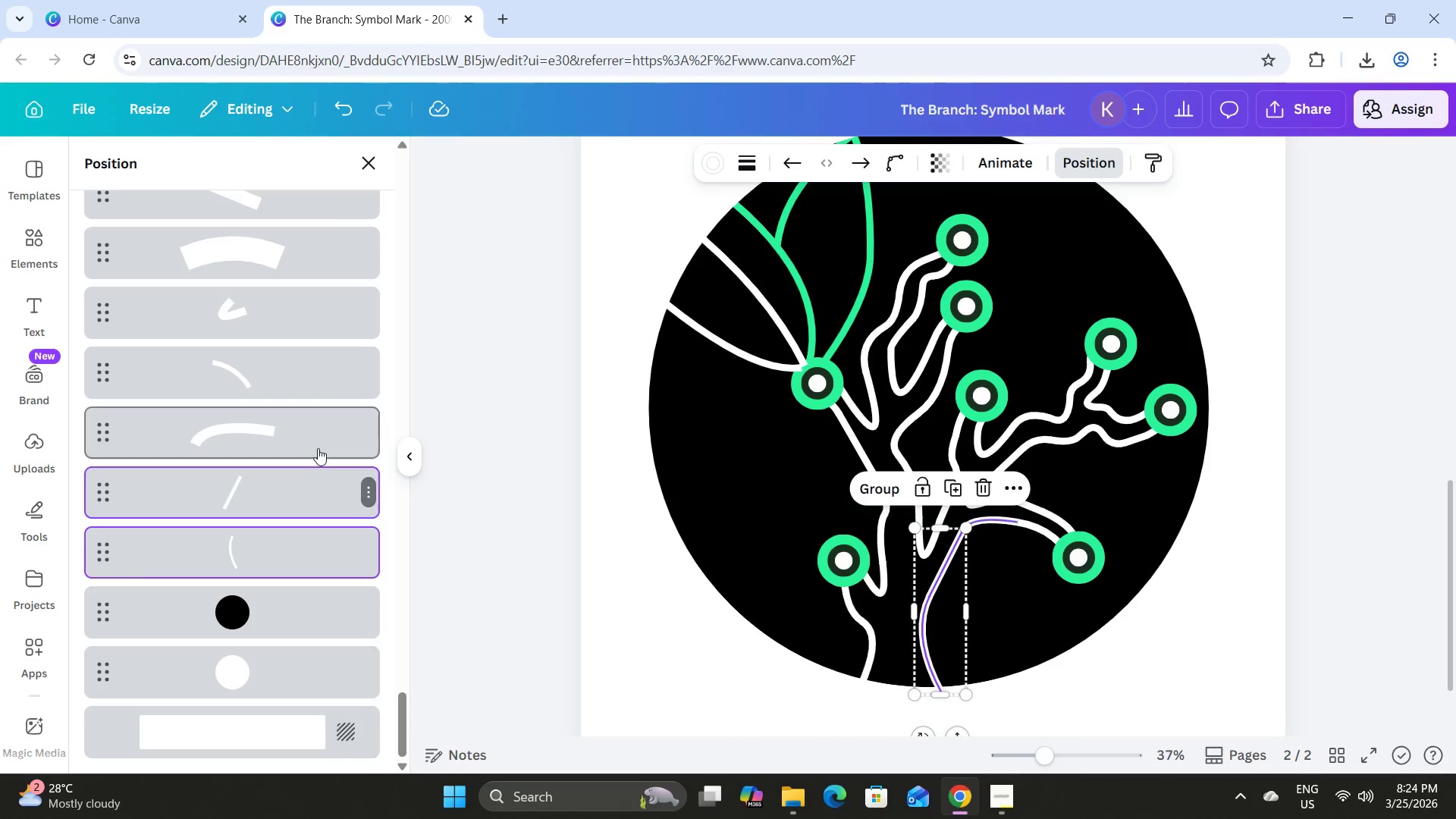 
left_click([318, 441])
 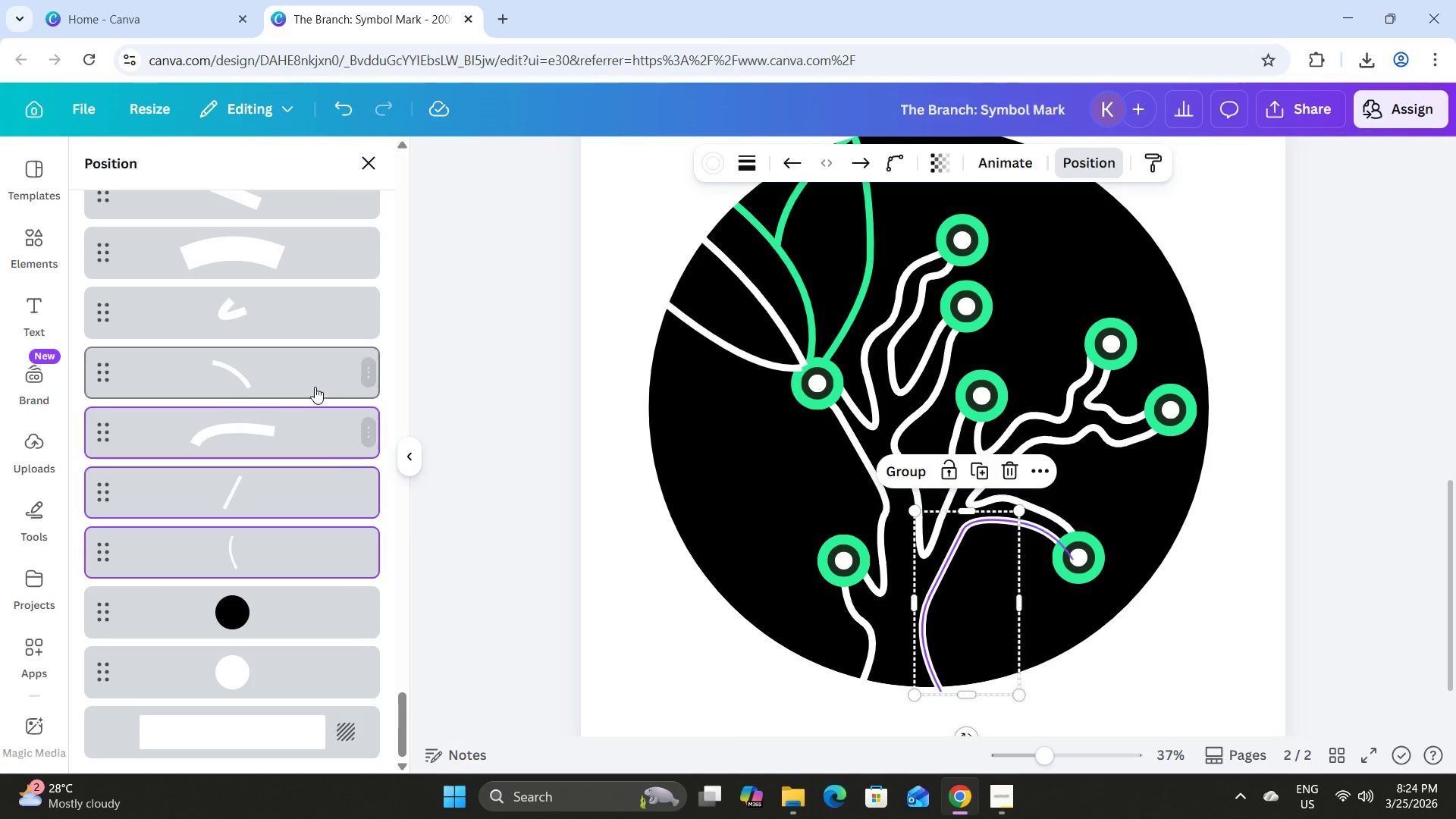 
hold_key(key=ShiftLeft, duration=1.03)
left_click([313, 379])
 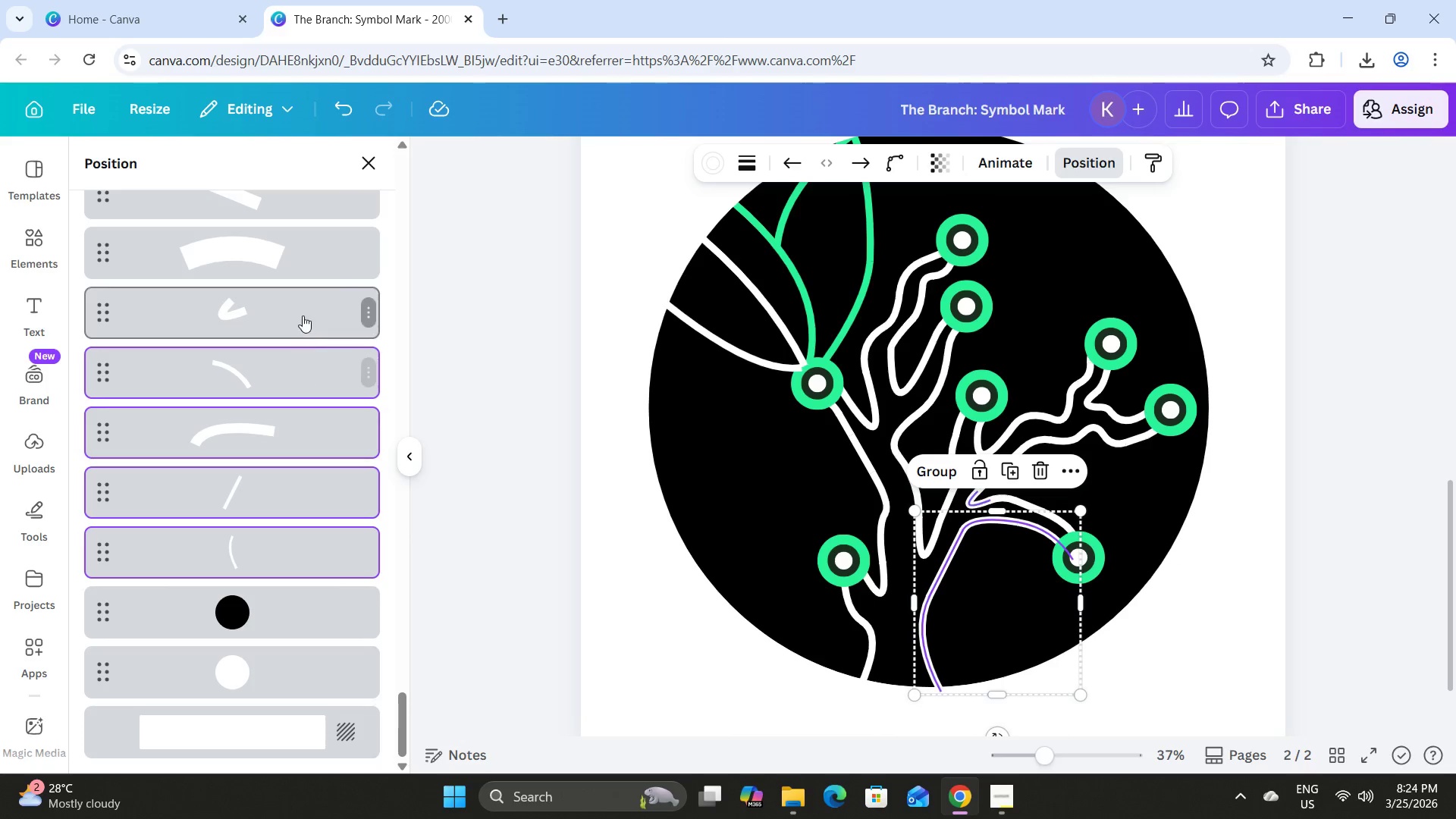 
left_click([303, 313])
 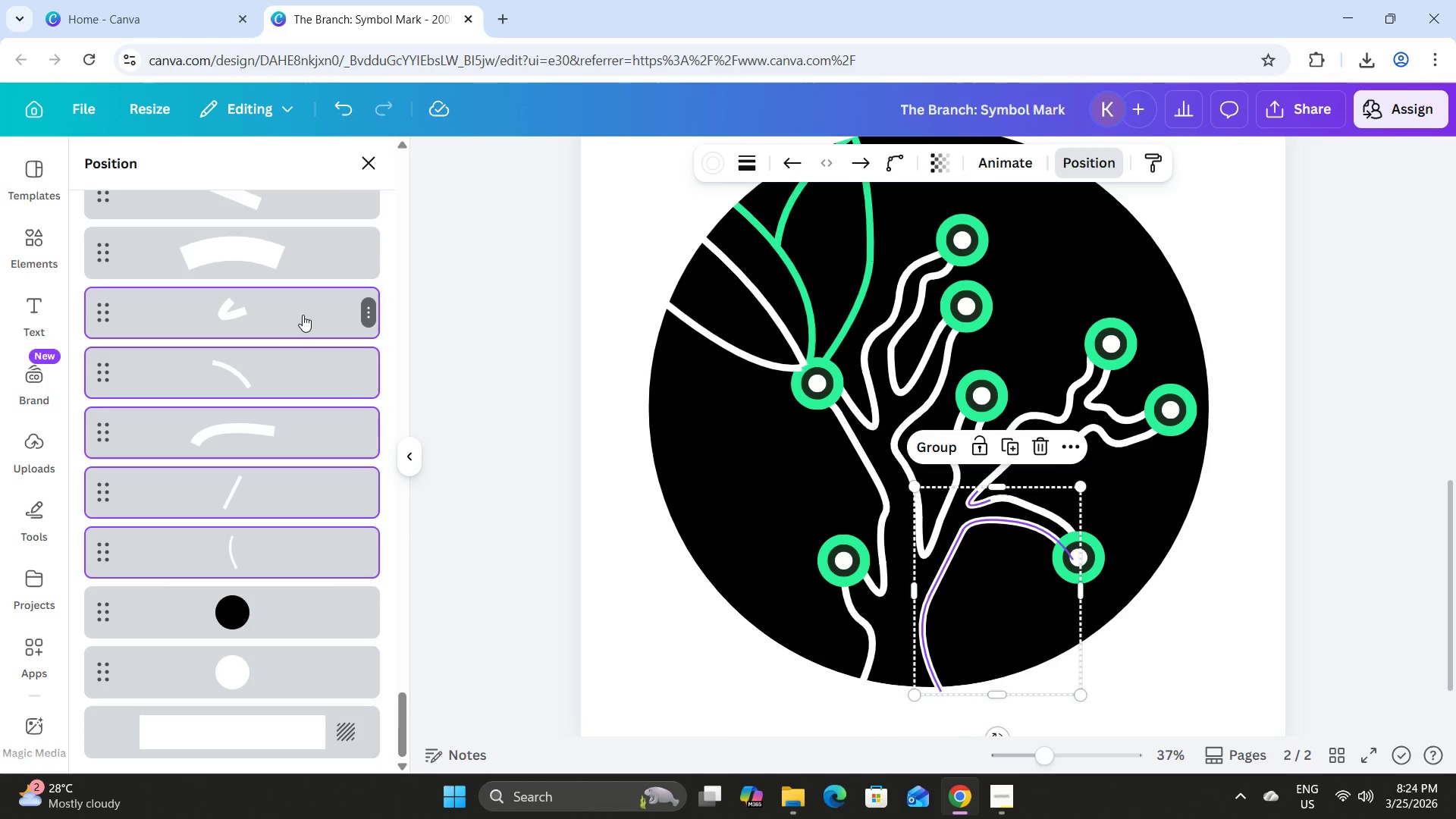 
hold_key(key=ShiftLeft, duration=8.77)
scroll: coordinate [388, 385], scroll_direction: up, amount: 59.0
 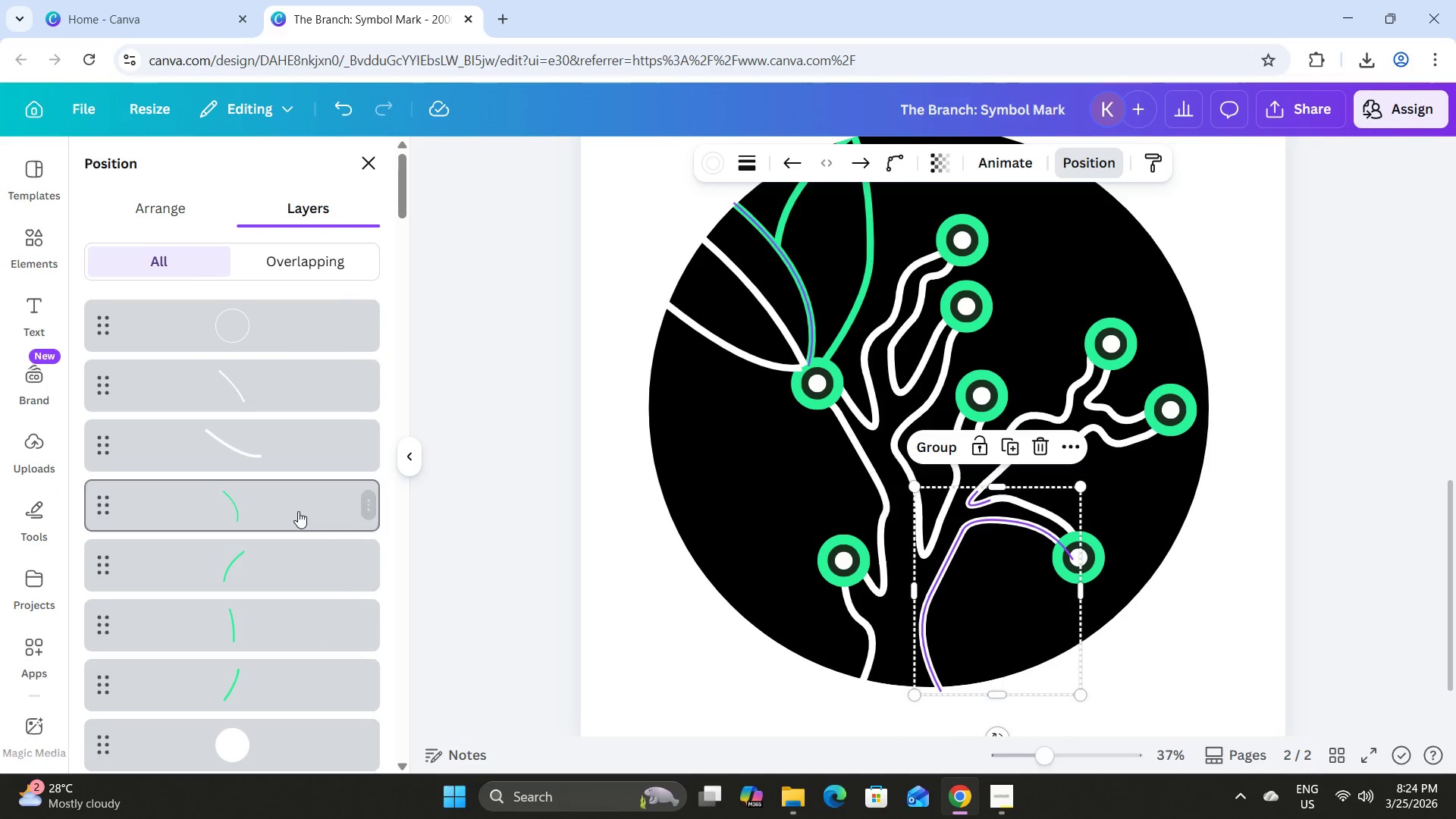 
left_click([298, 511])
 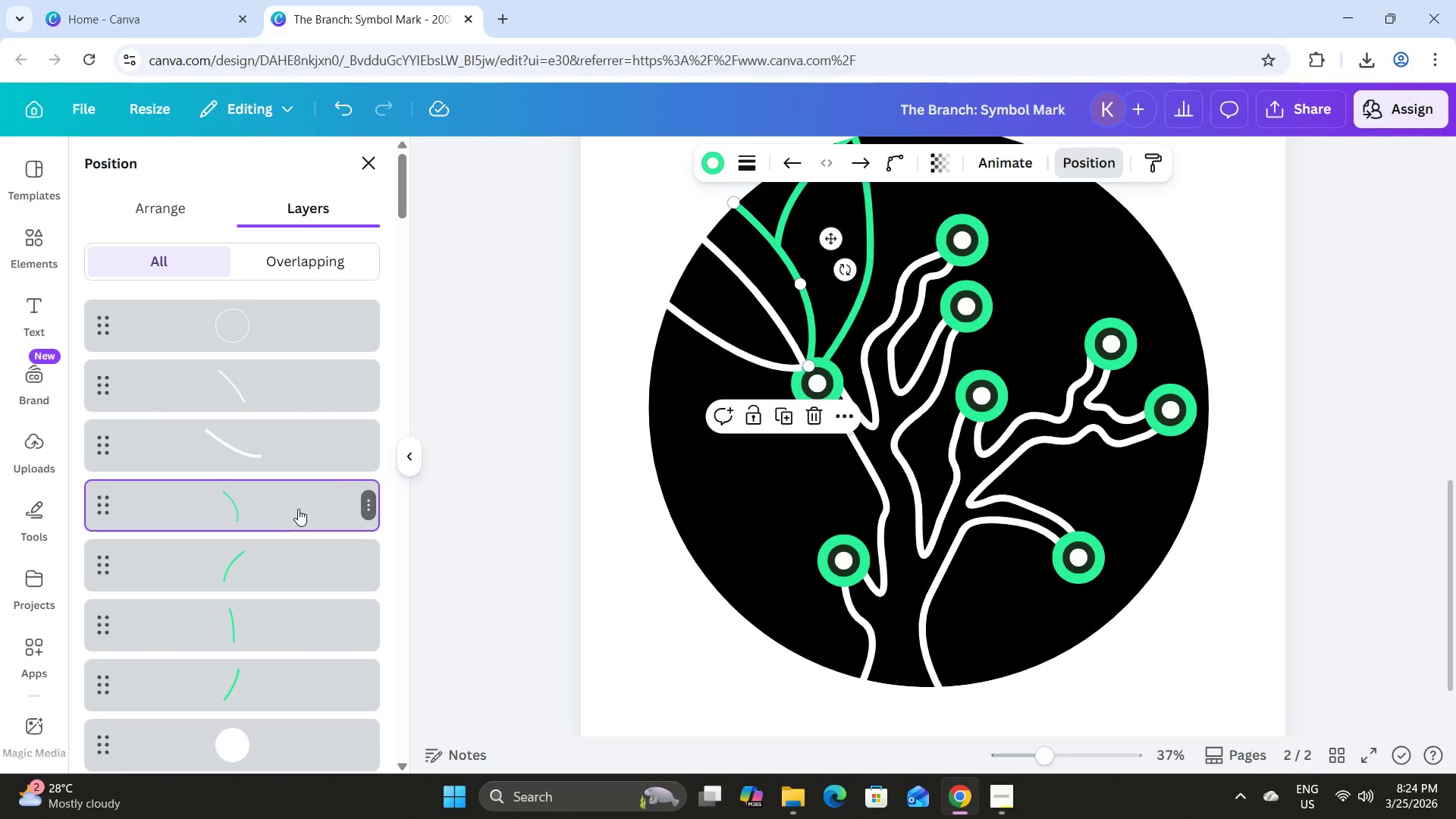 
hold_key(key=ShiftLeft, duration=1.39)
left_click([306, 560])
 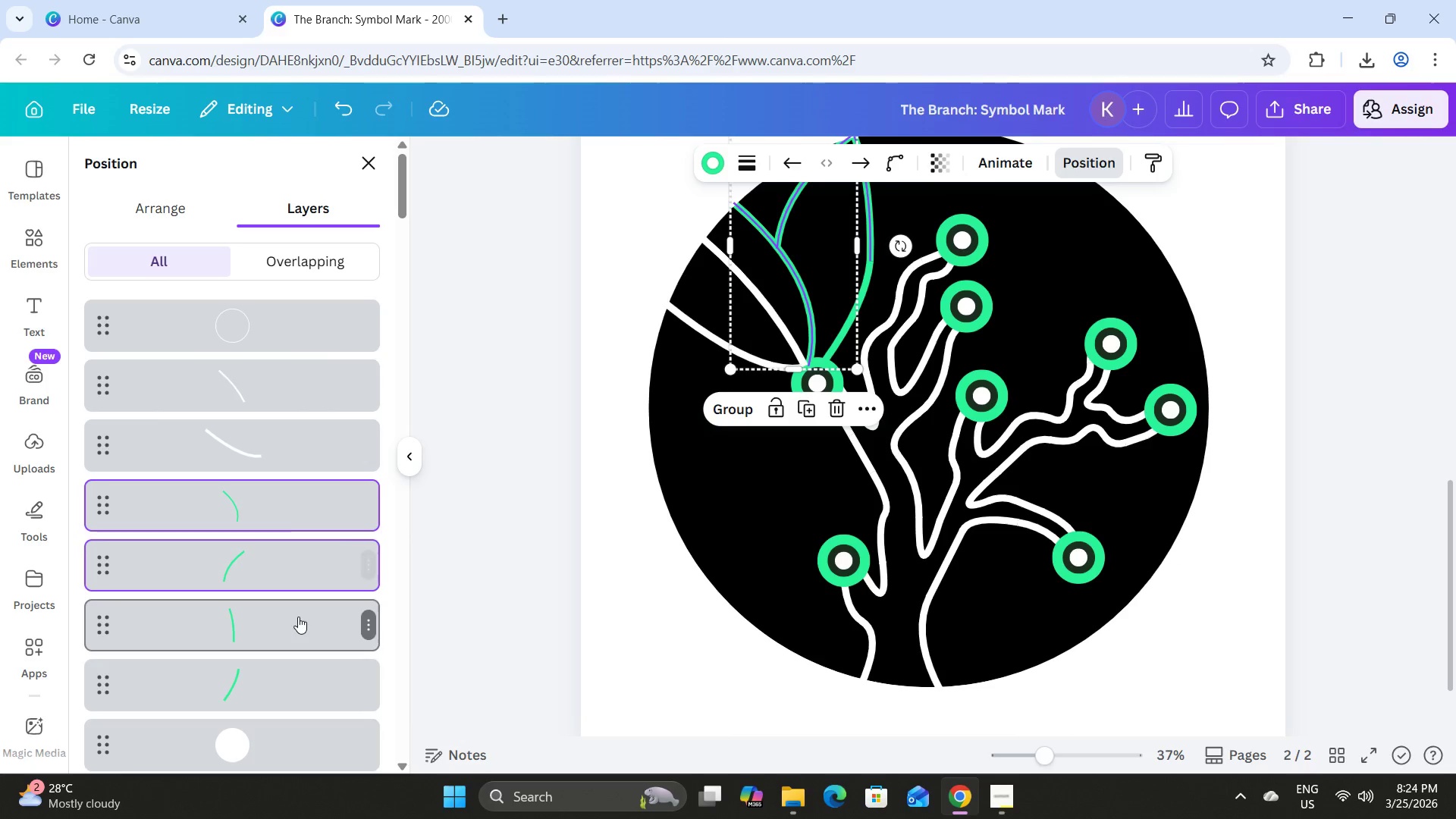 
double_click([298, 617])
 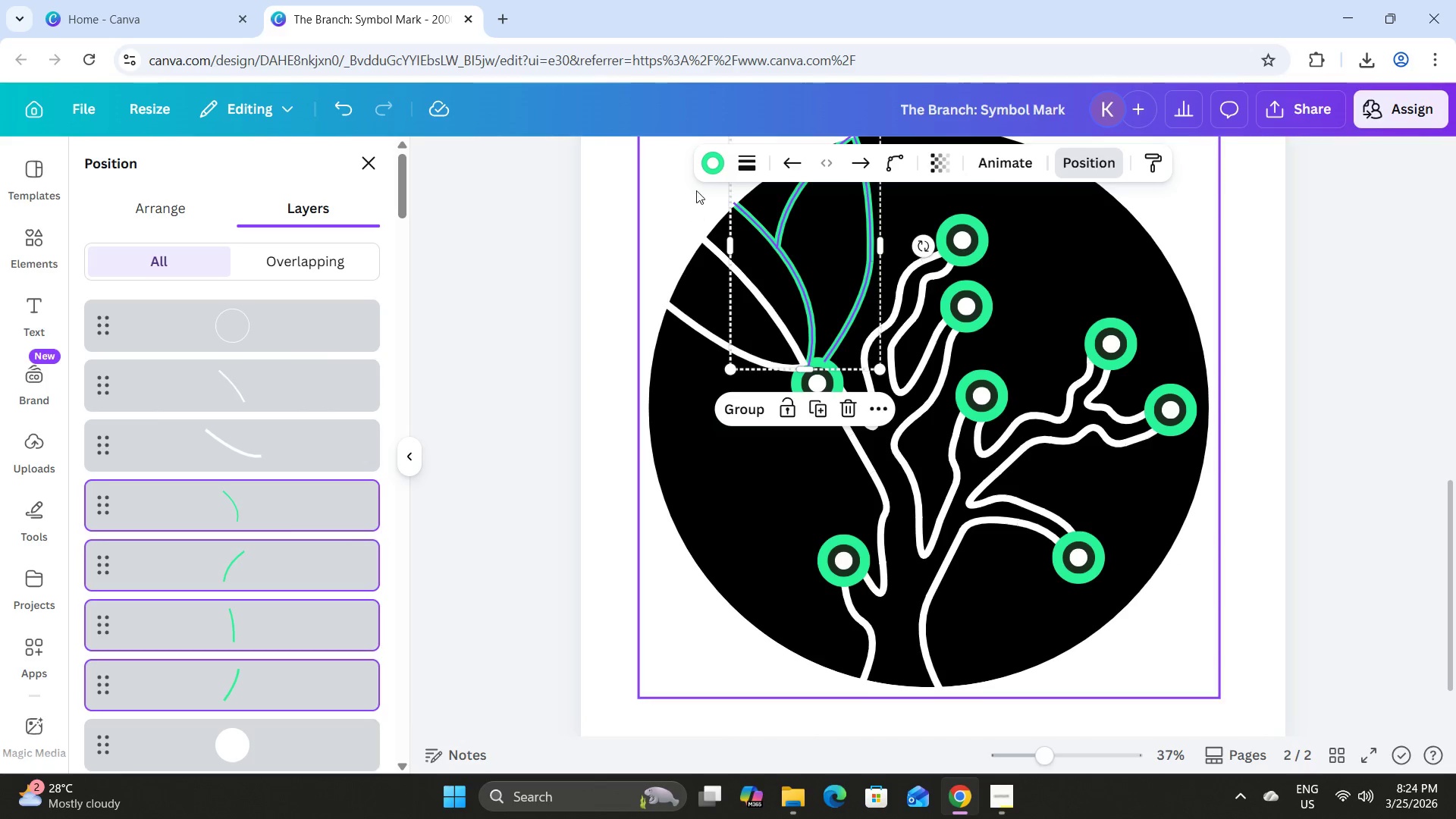 
left_click([717, 155])
 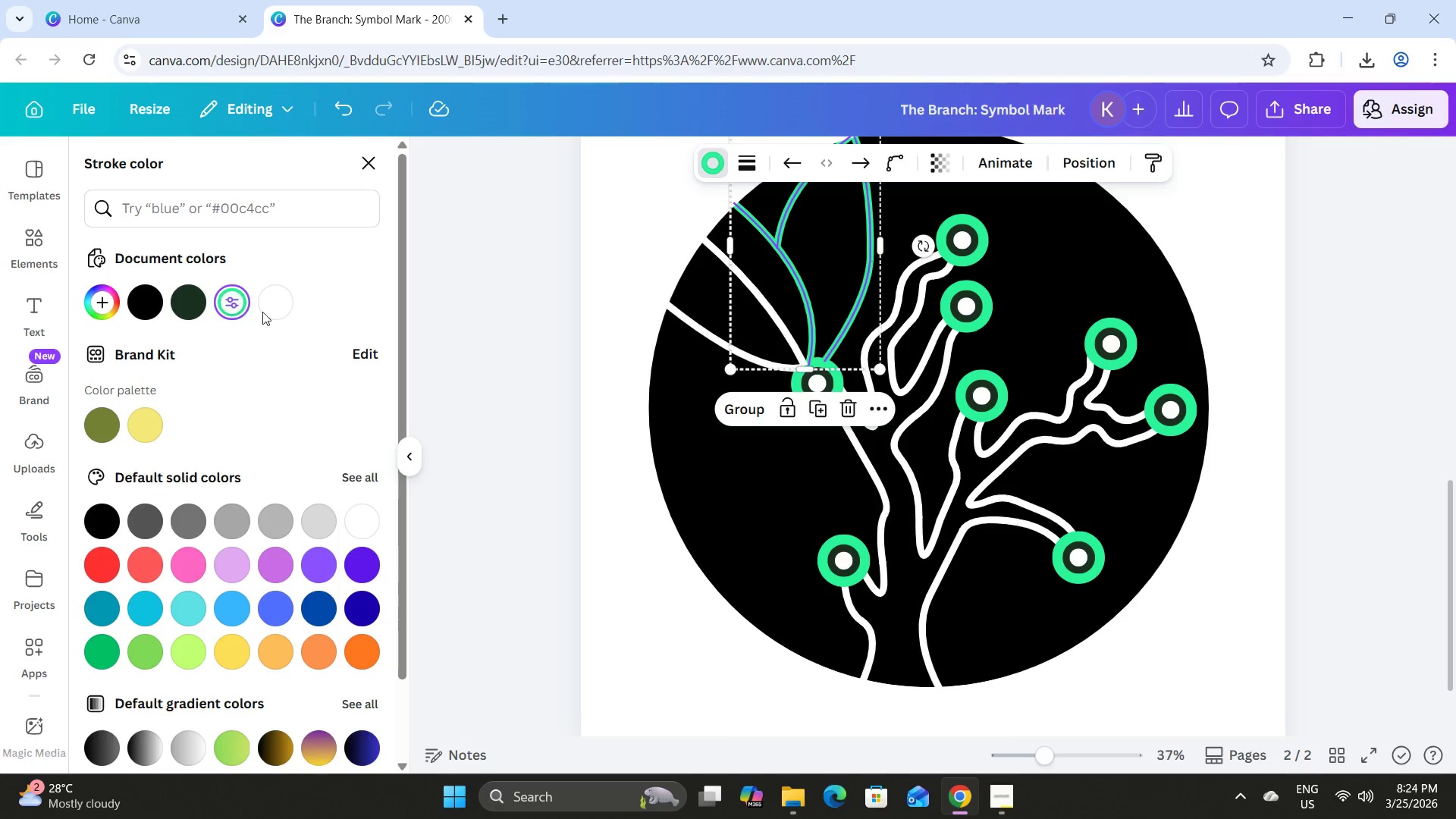 
left_click([284, 308])
 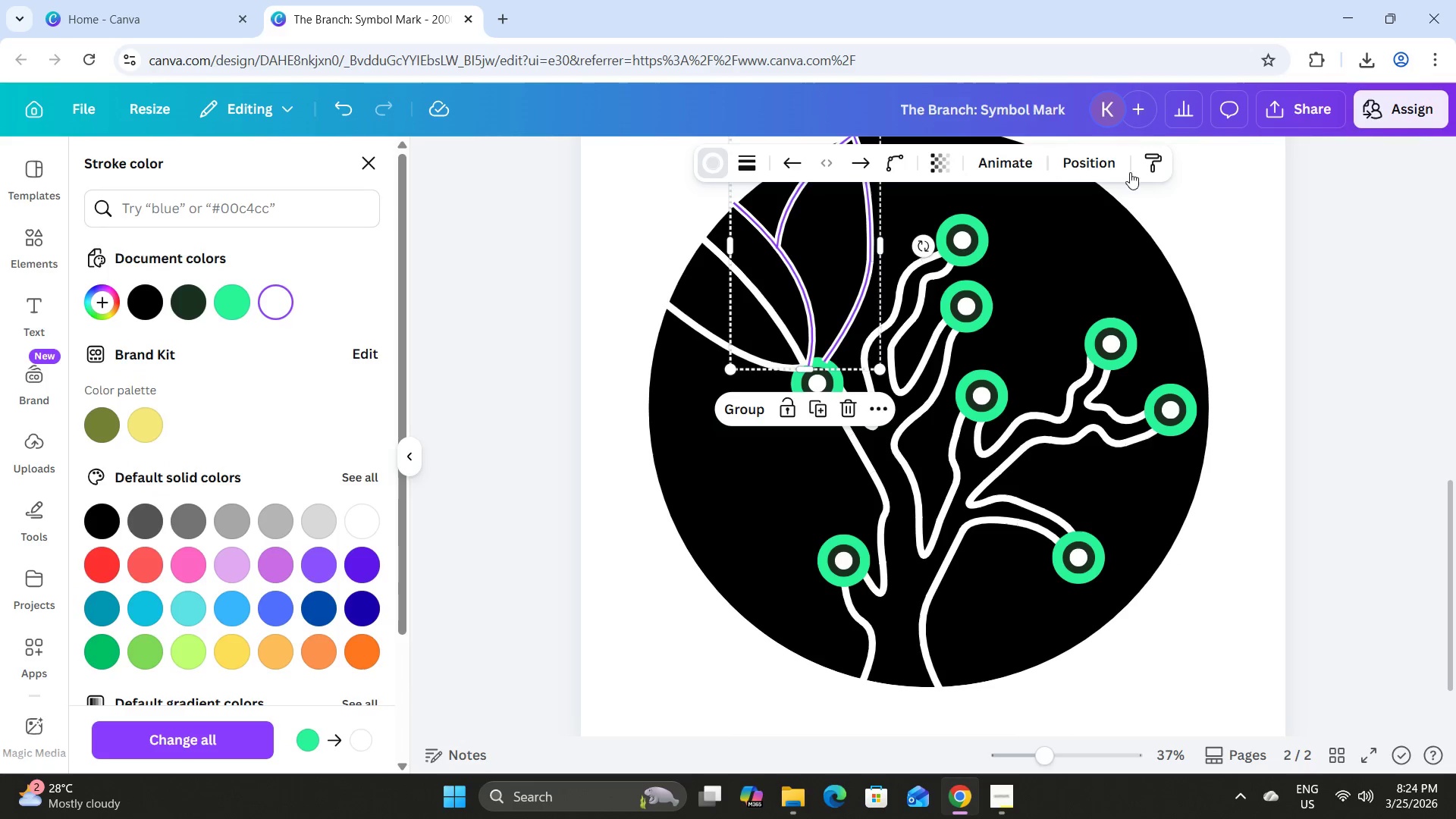 
left_click([1104, 154])
 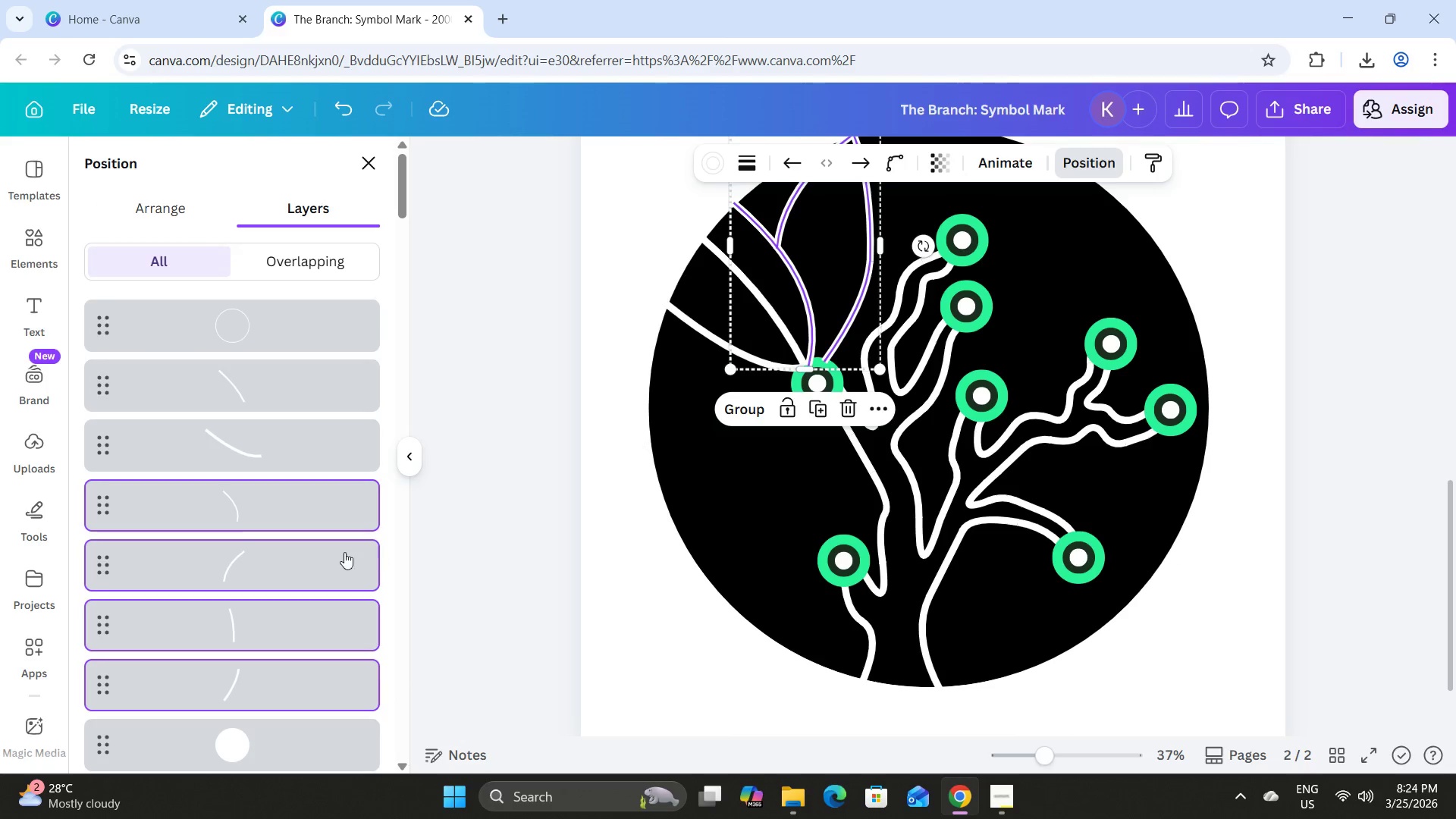 
scroll: coordinate [237, 528], scroll_direction: down, amount: 2.0
 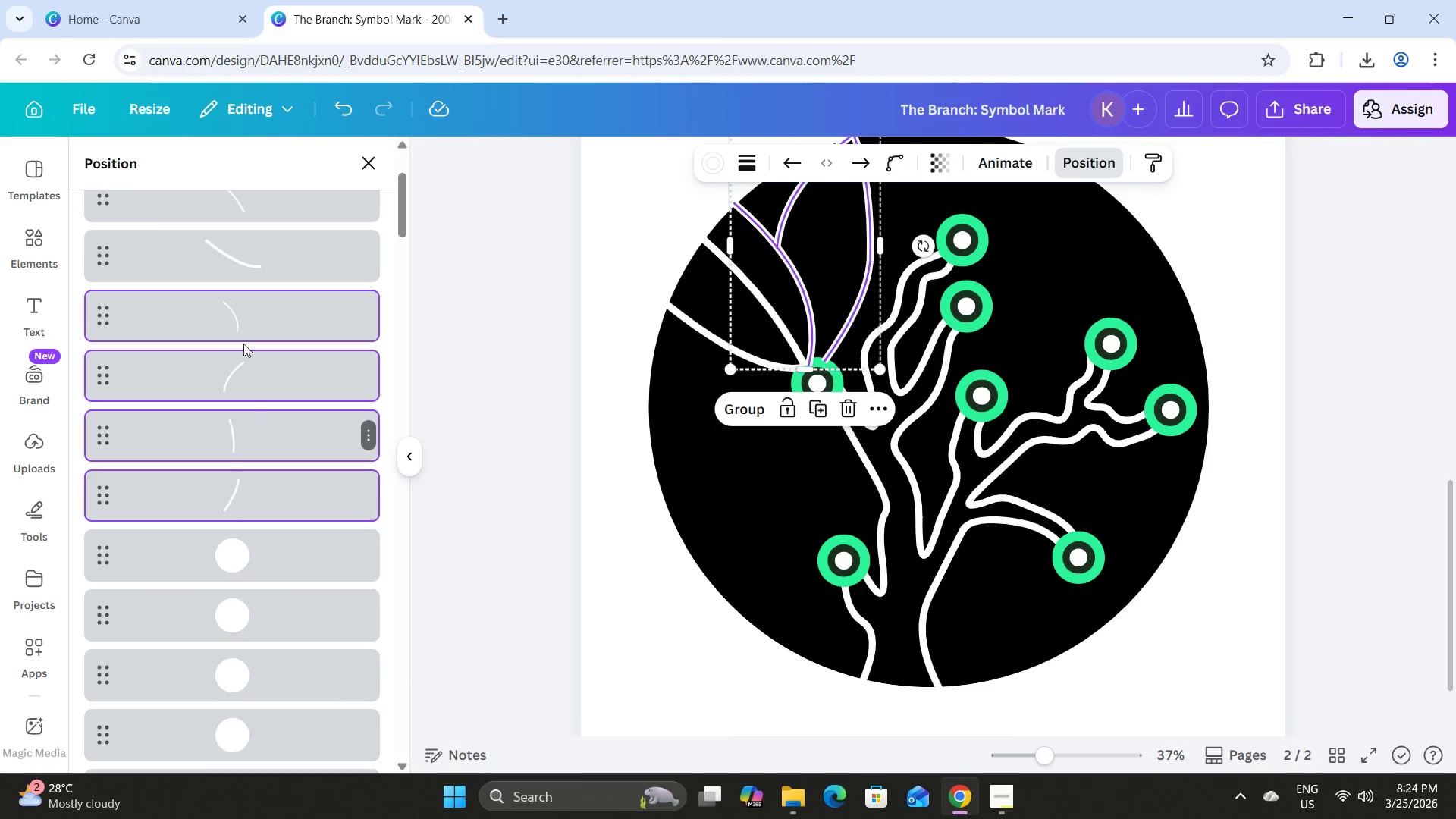 
mouse_move([233, 358])
 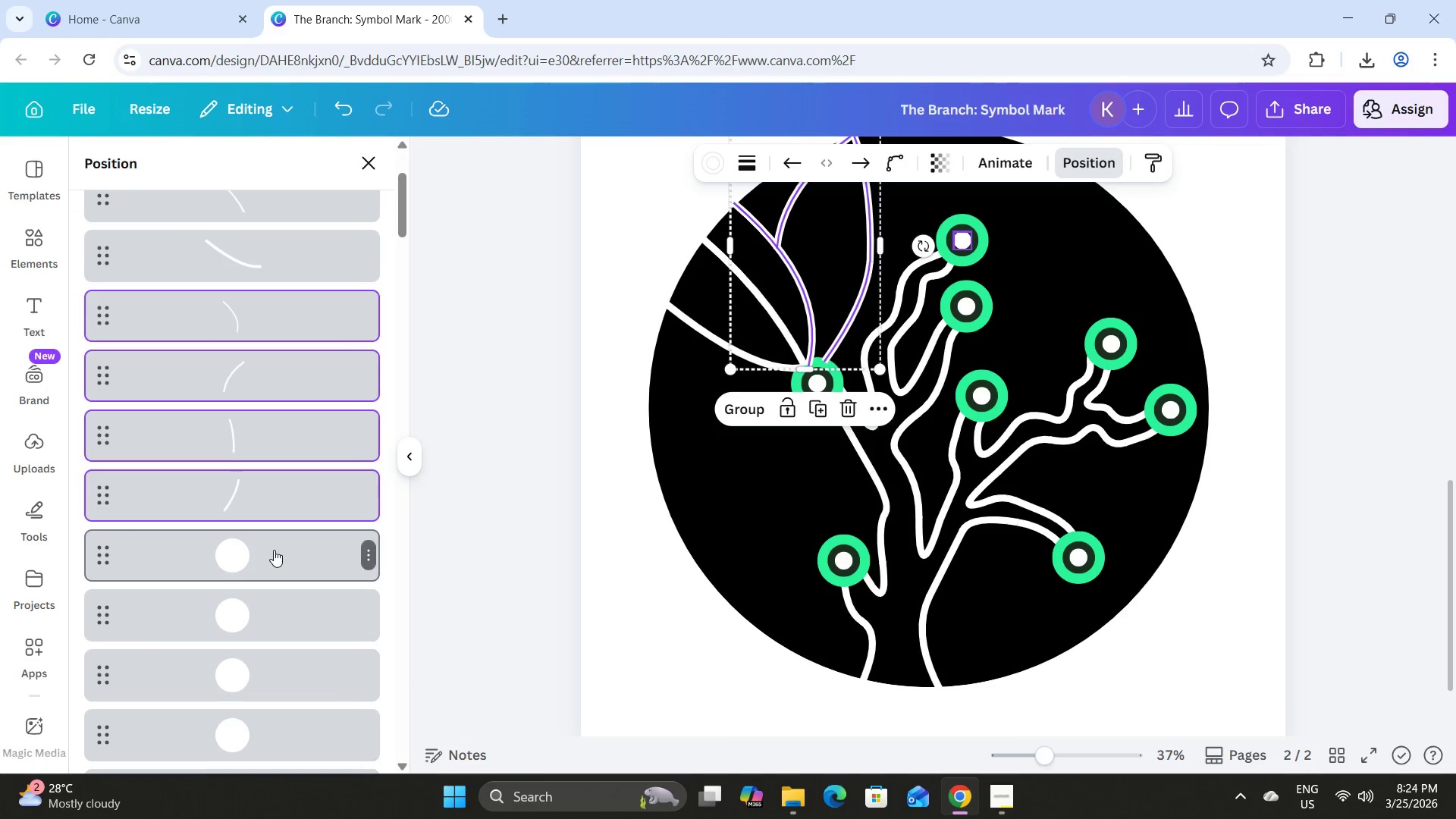 
left_click([274, 550])
 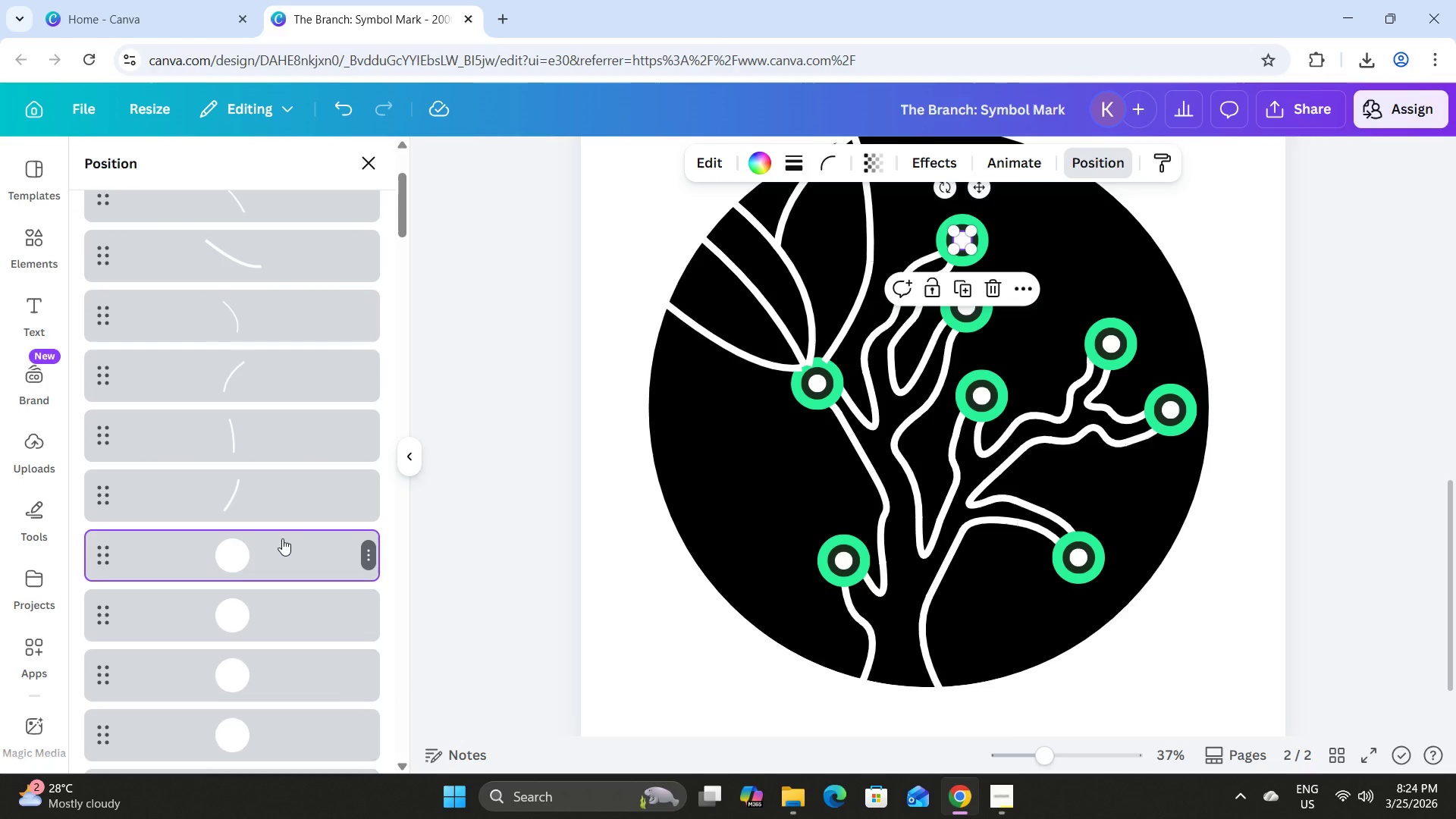 
wait(6.64)
 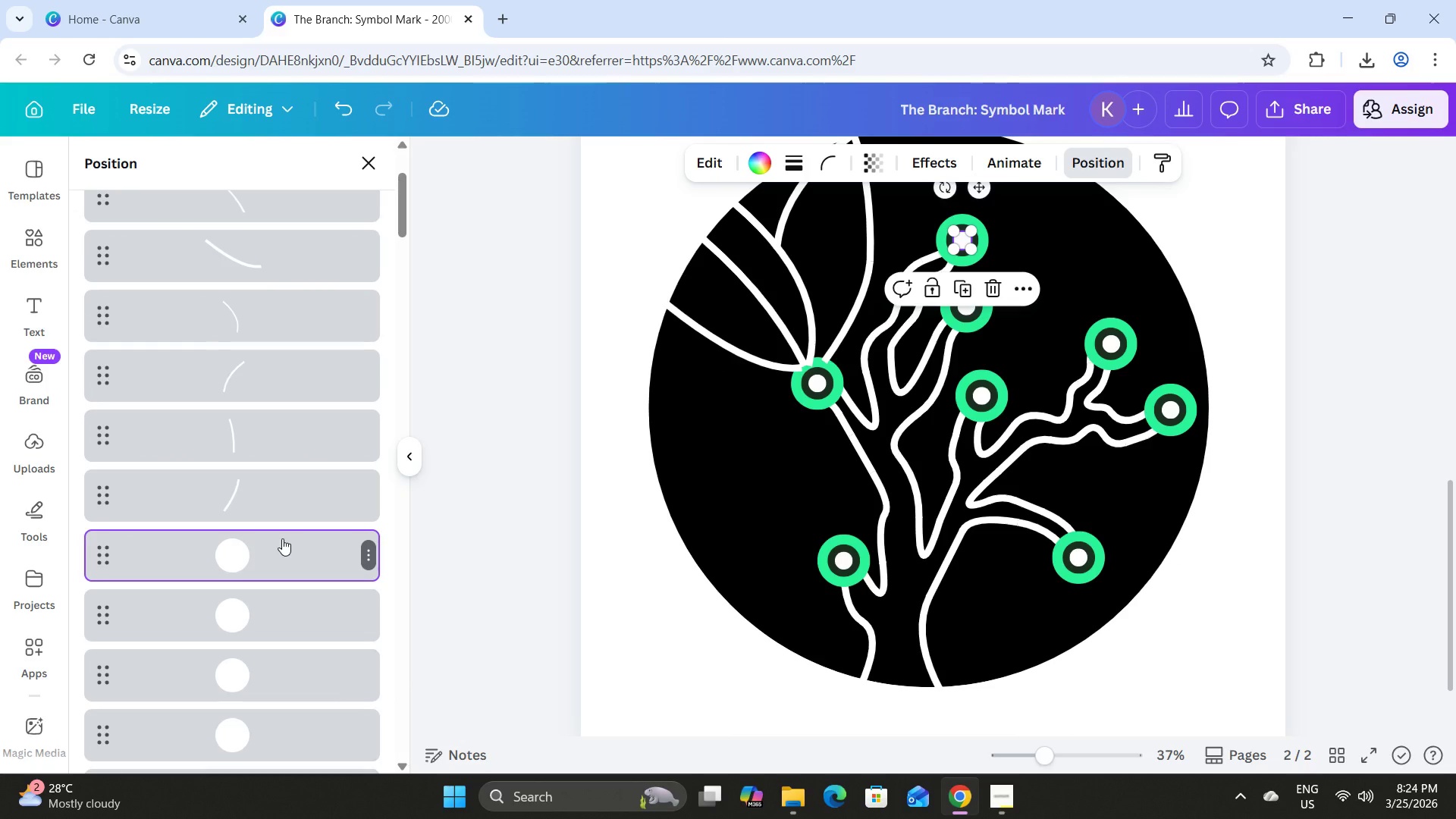 
scroll: coordinate [312, 588], scroll_direction: down, amount: 11.0
 